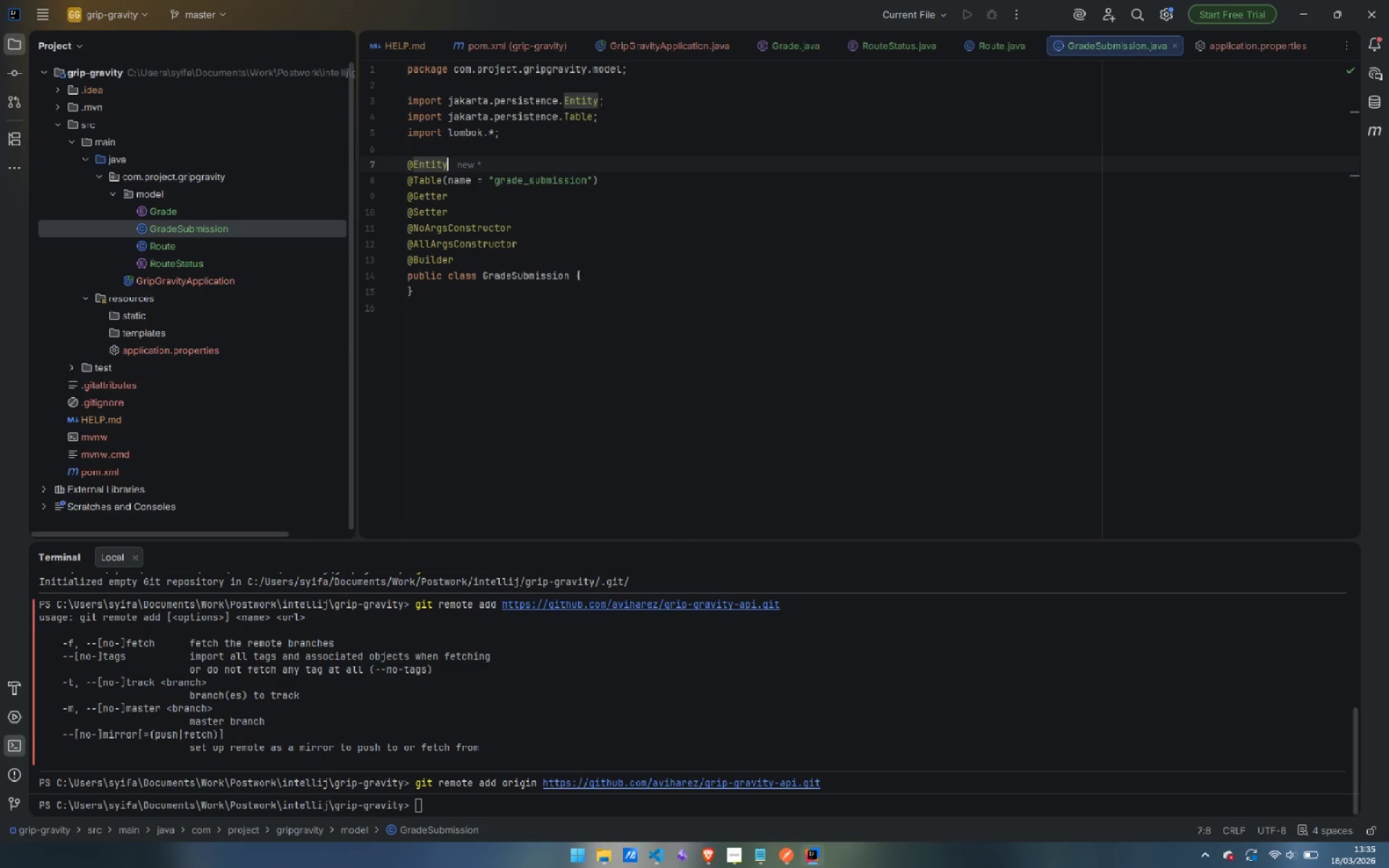 
key(ArrowUp)
 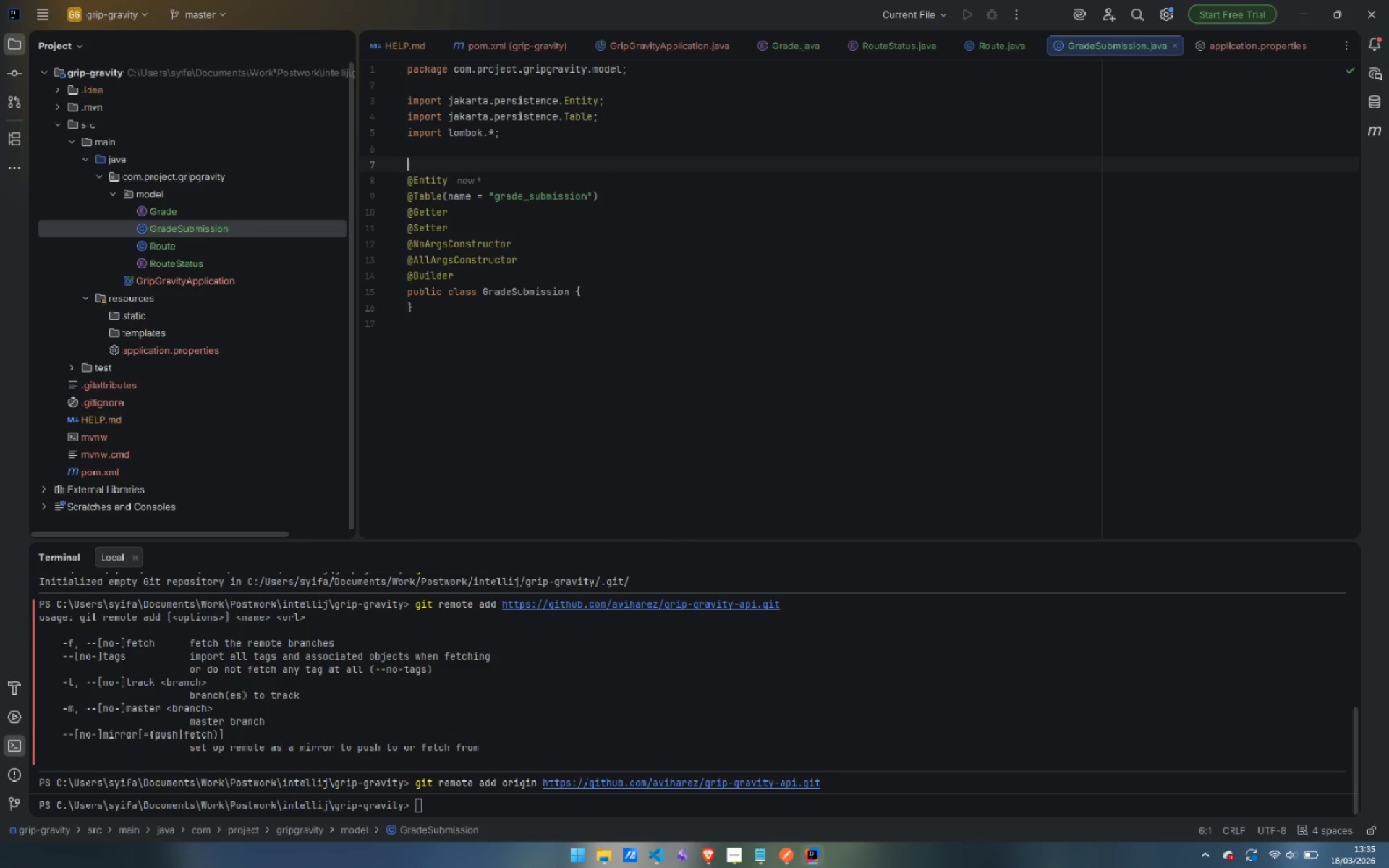 
key(Enter)
 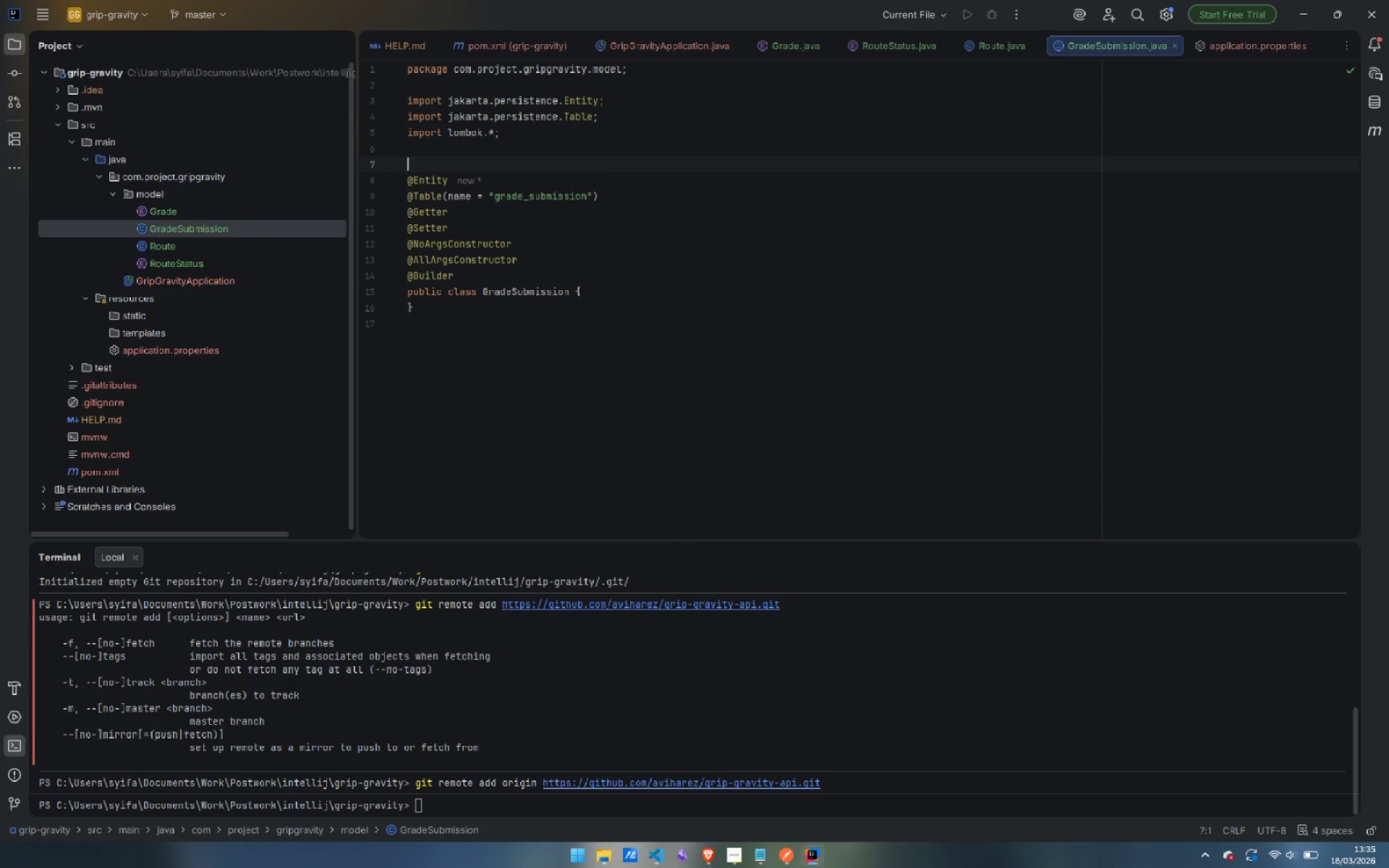 
type(/**)
 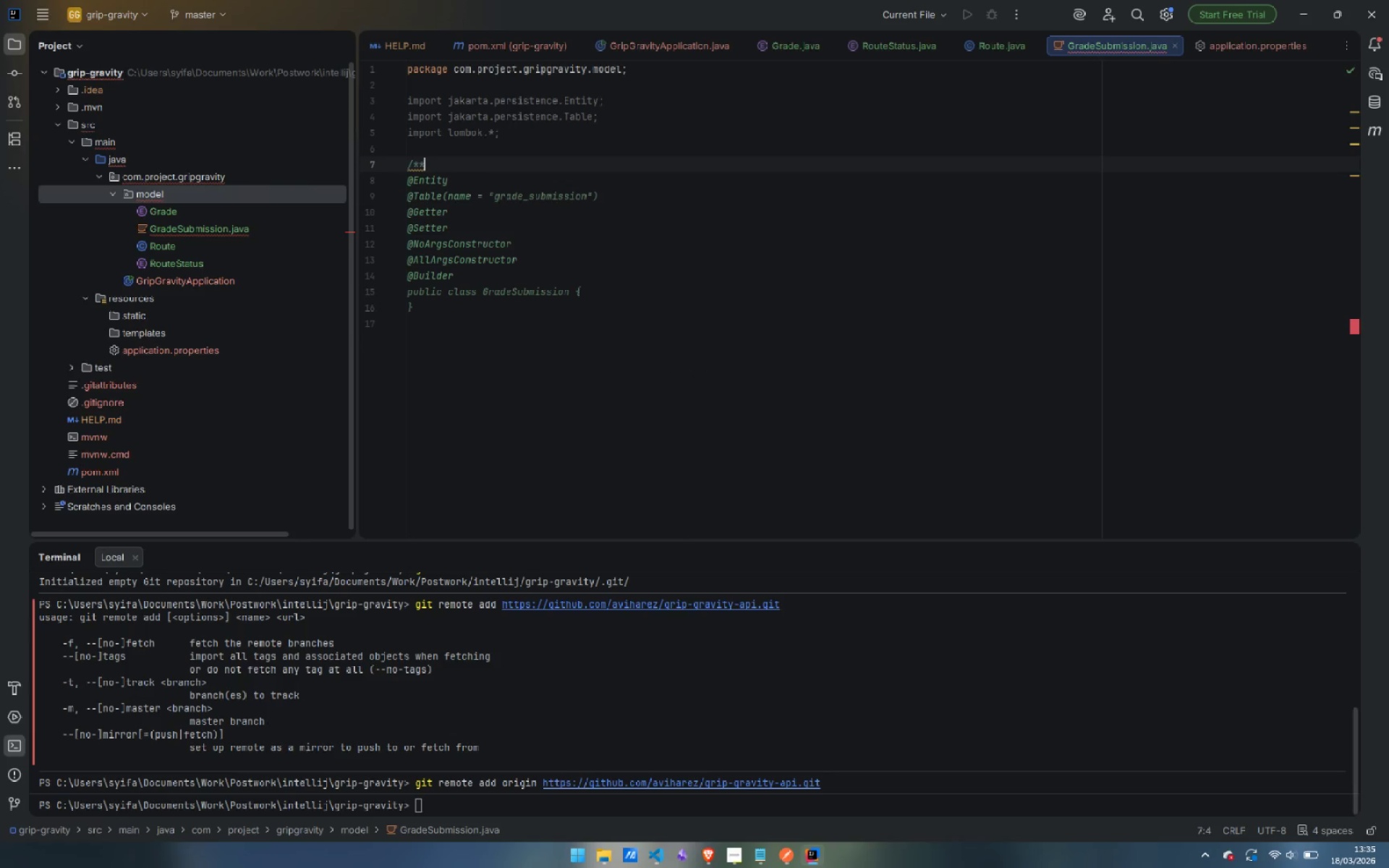 
key(Enter)
 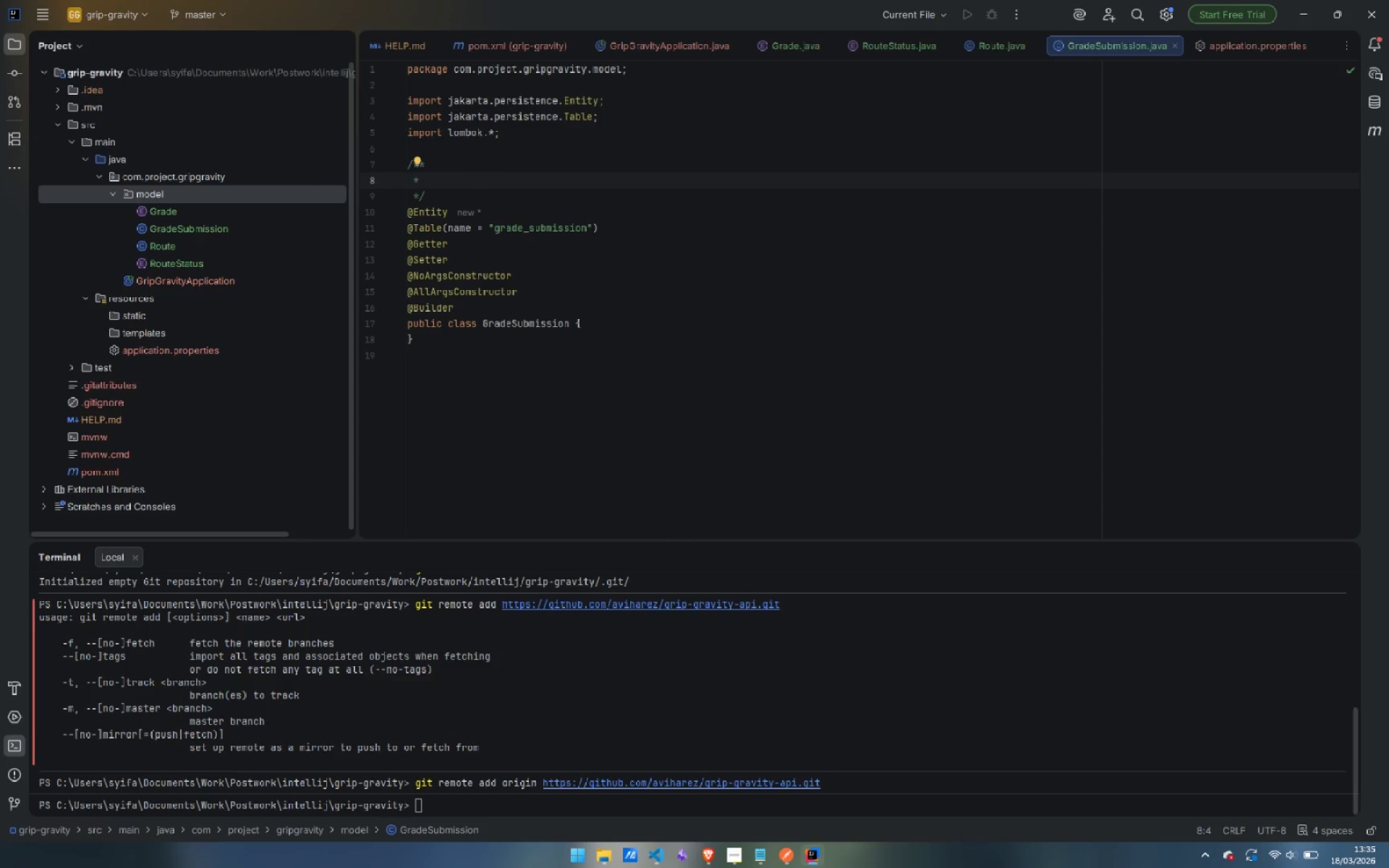 
type(A community grade submission for a specific route.)
 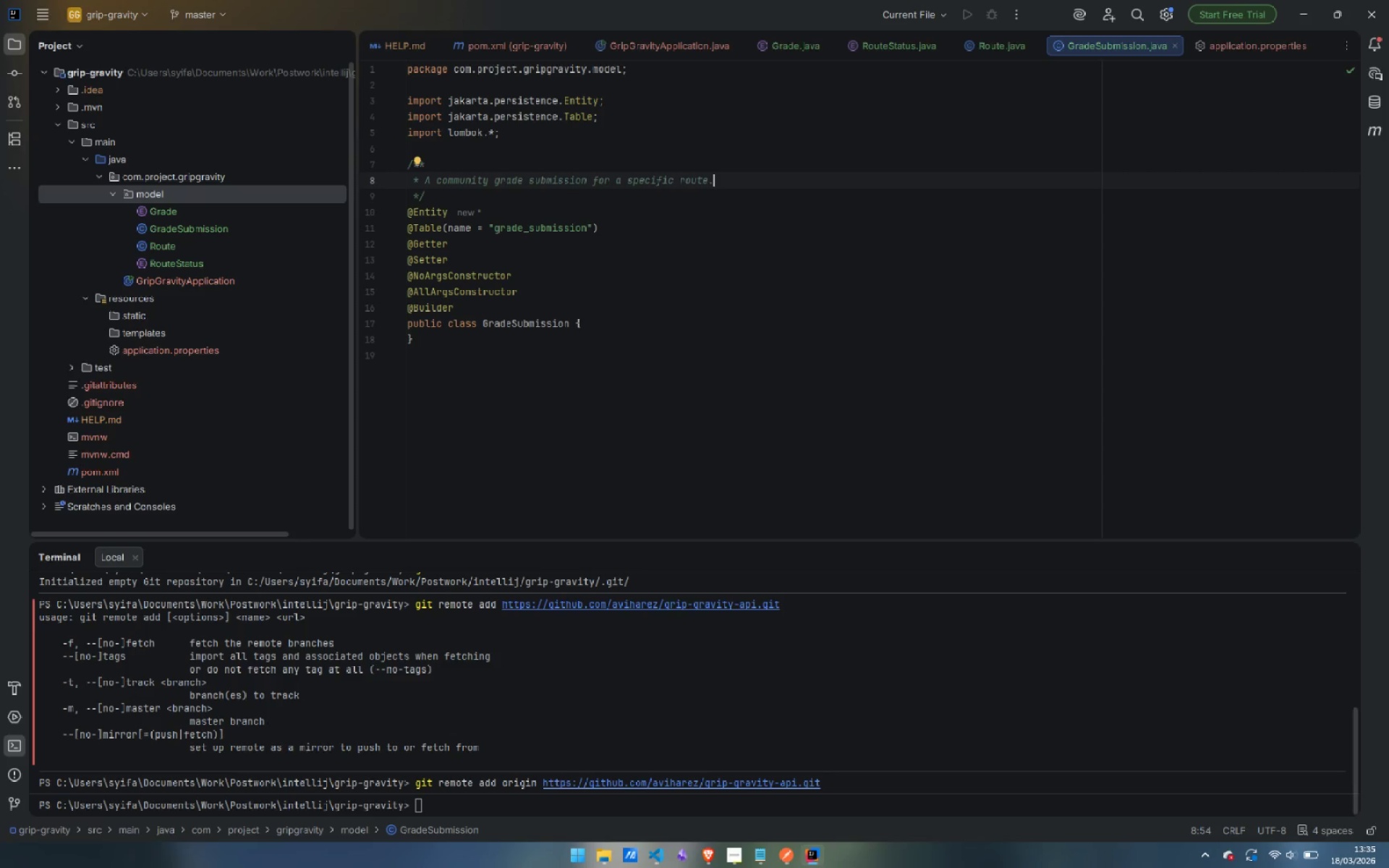 
key(ArrowDown)
 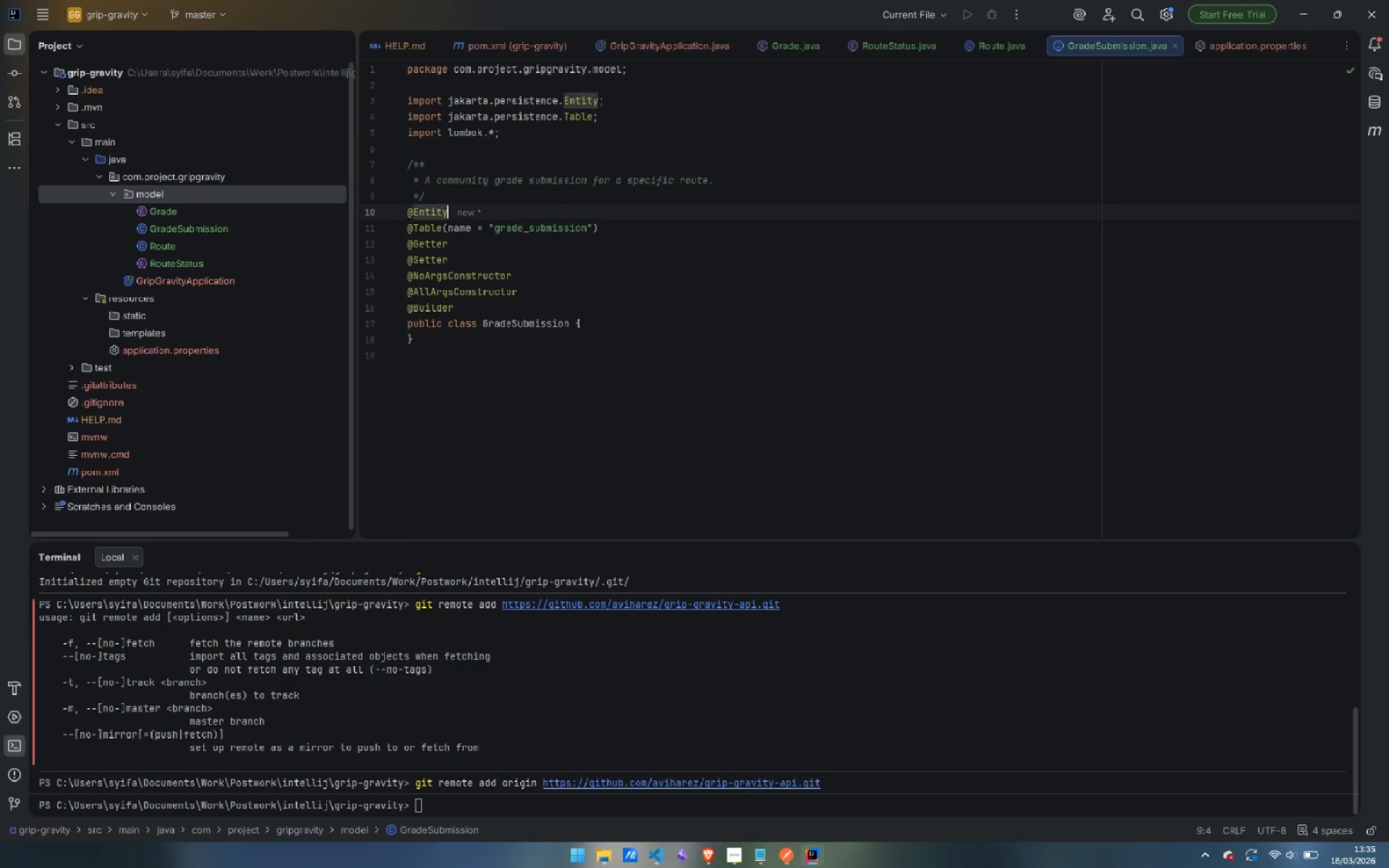 
key(ArrowDown)
 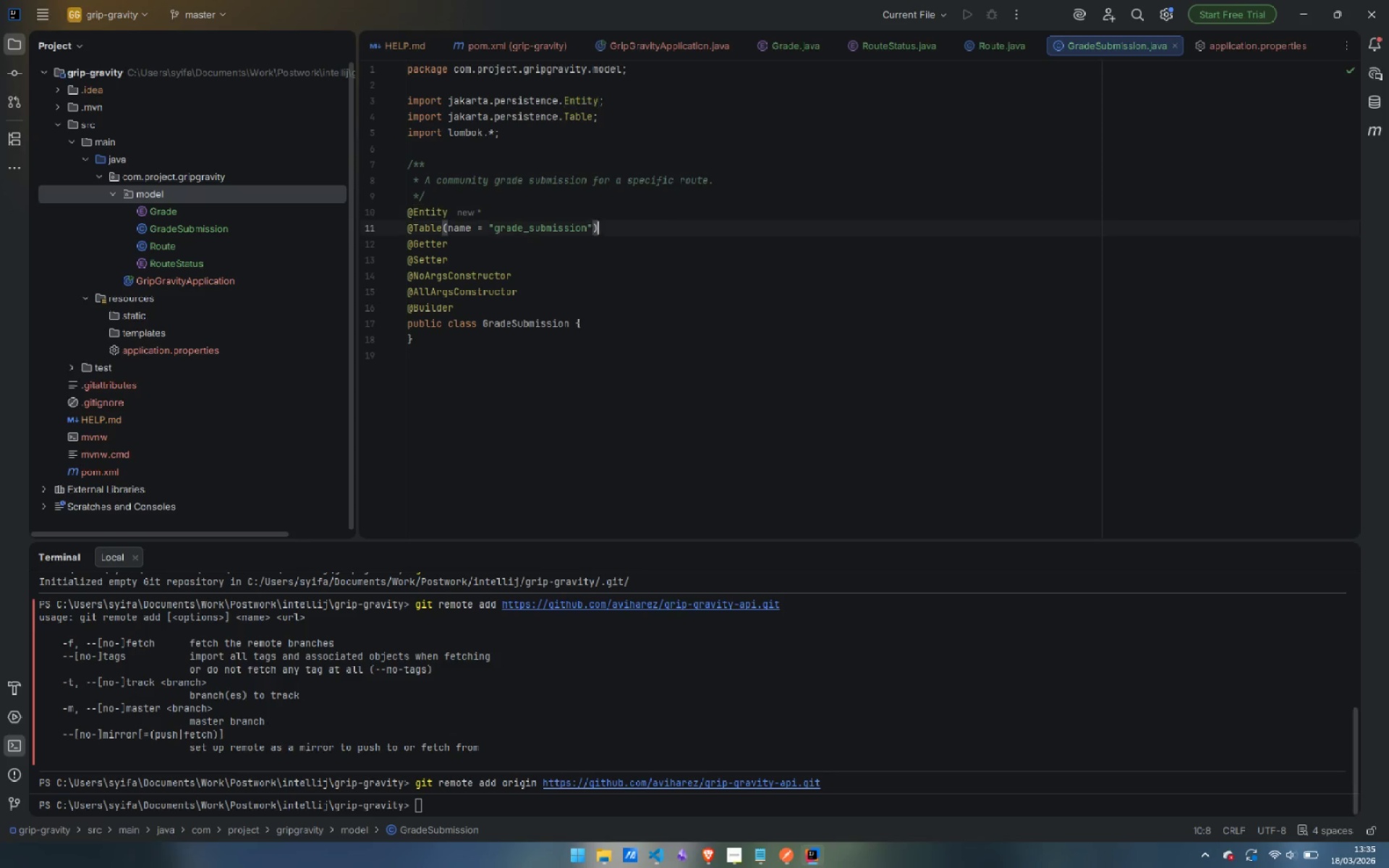 
key(ArrowDown)
 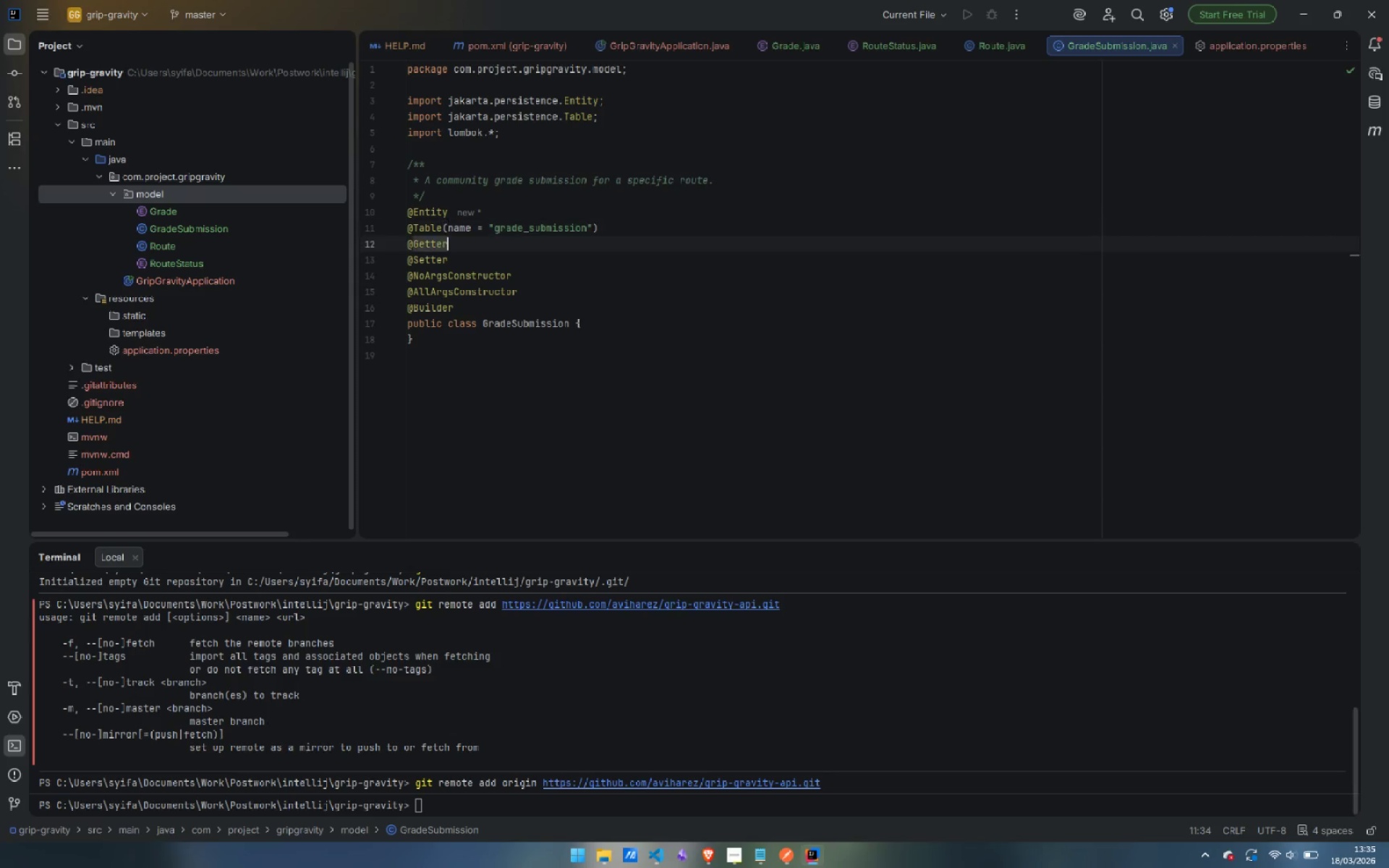 
key(ArrowDown)
 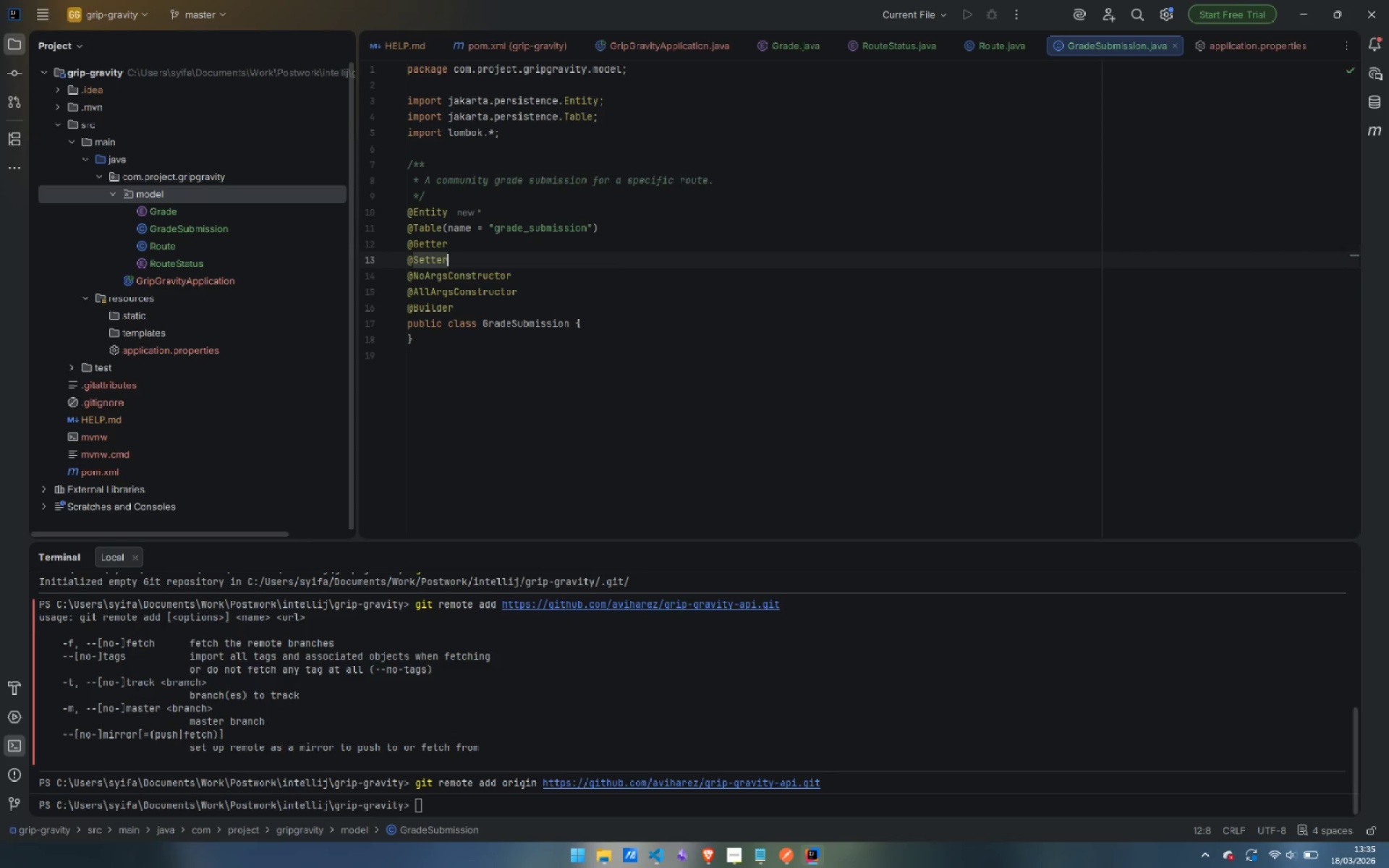 
key(ArrowDown)
 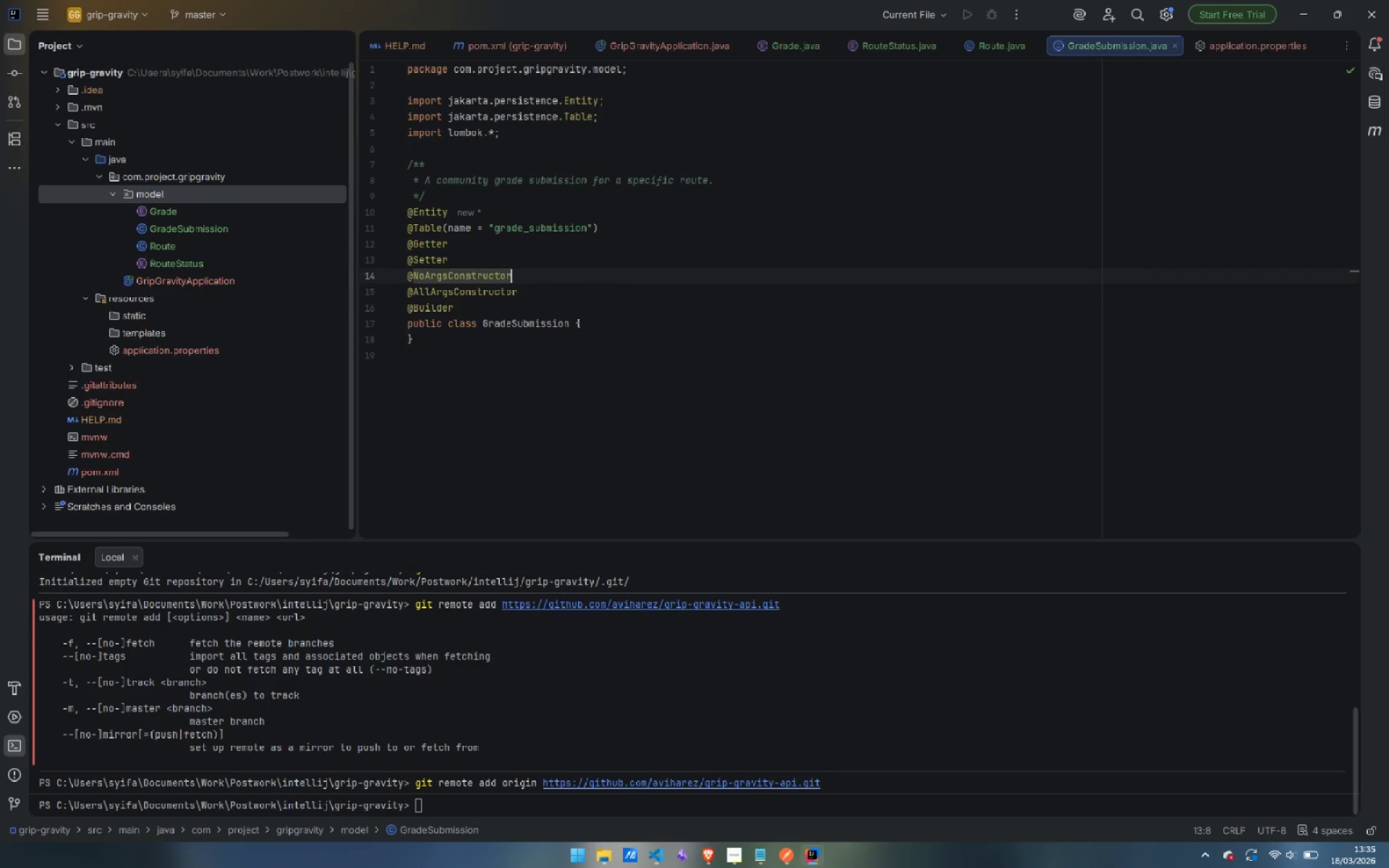 
key(ArrowDown)
 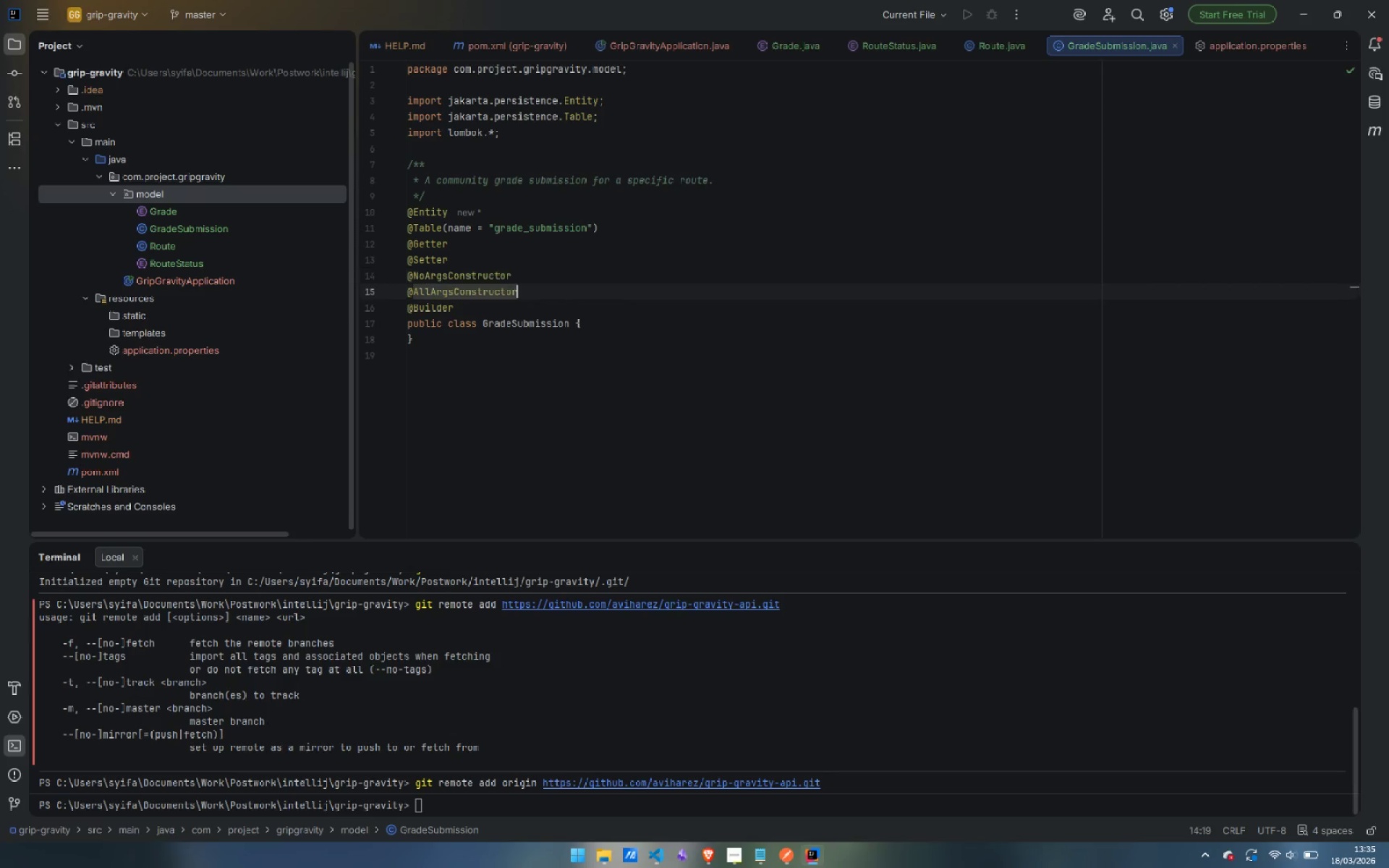 
key(ArrowDown)
 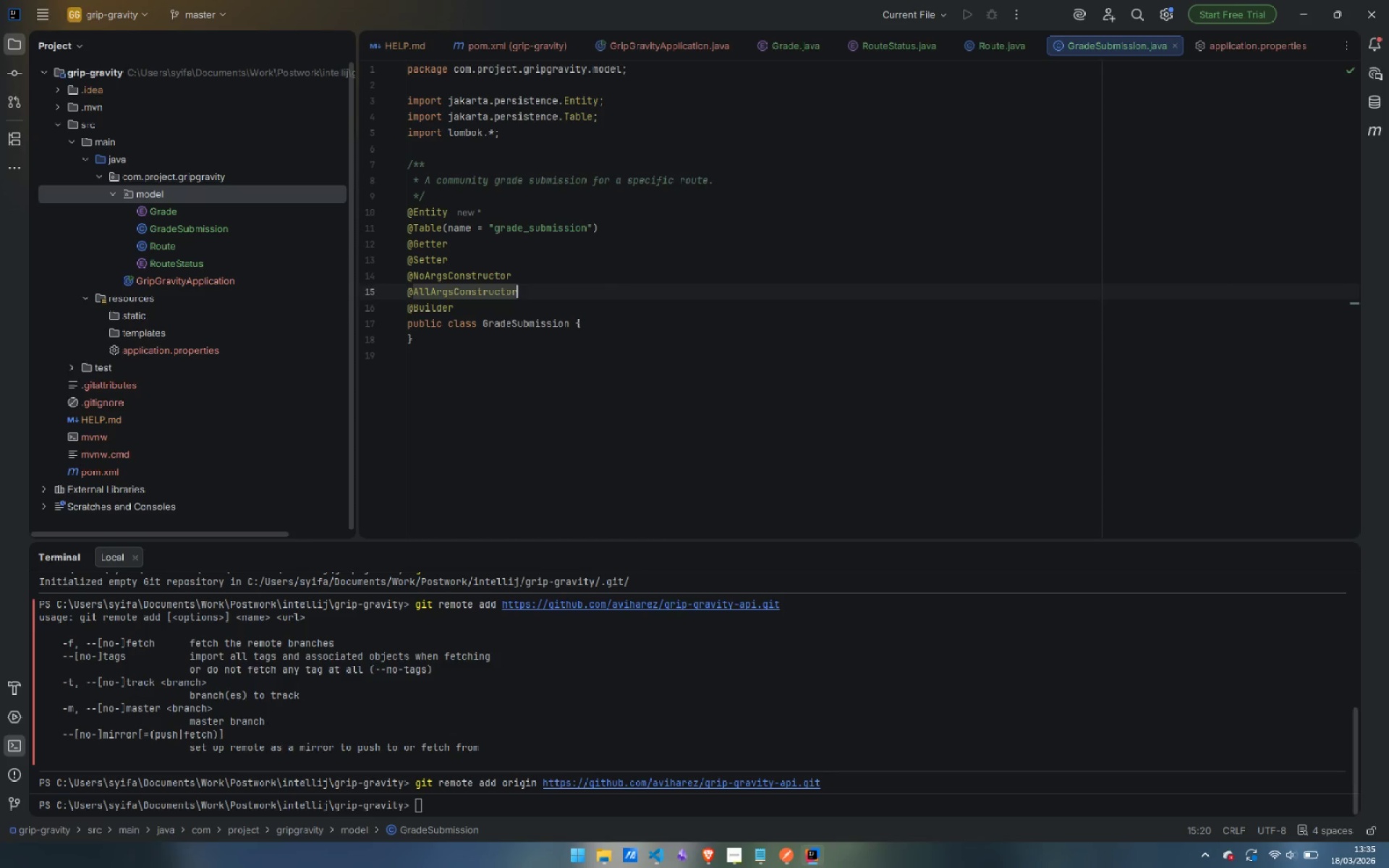 
key(ArrowDown)
 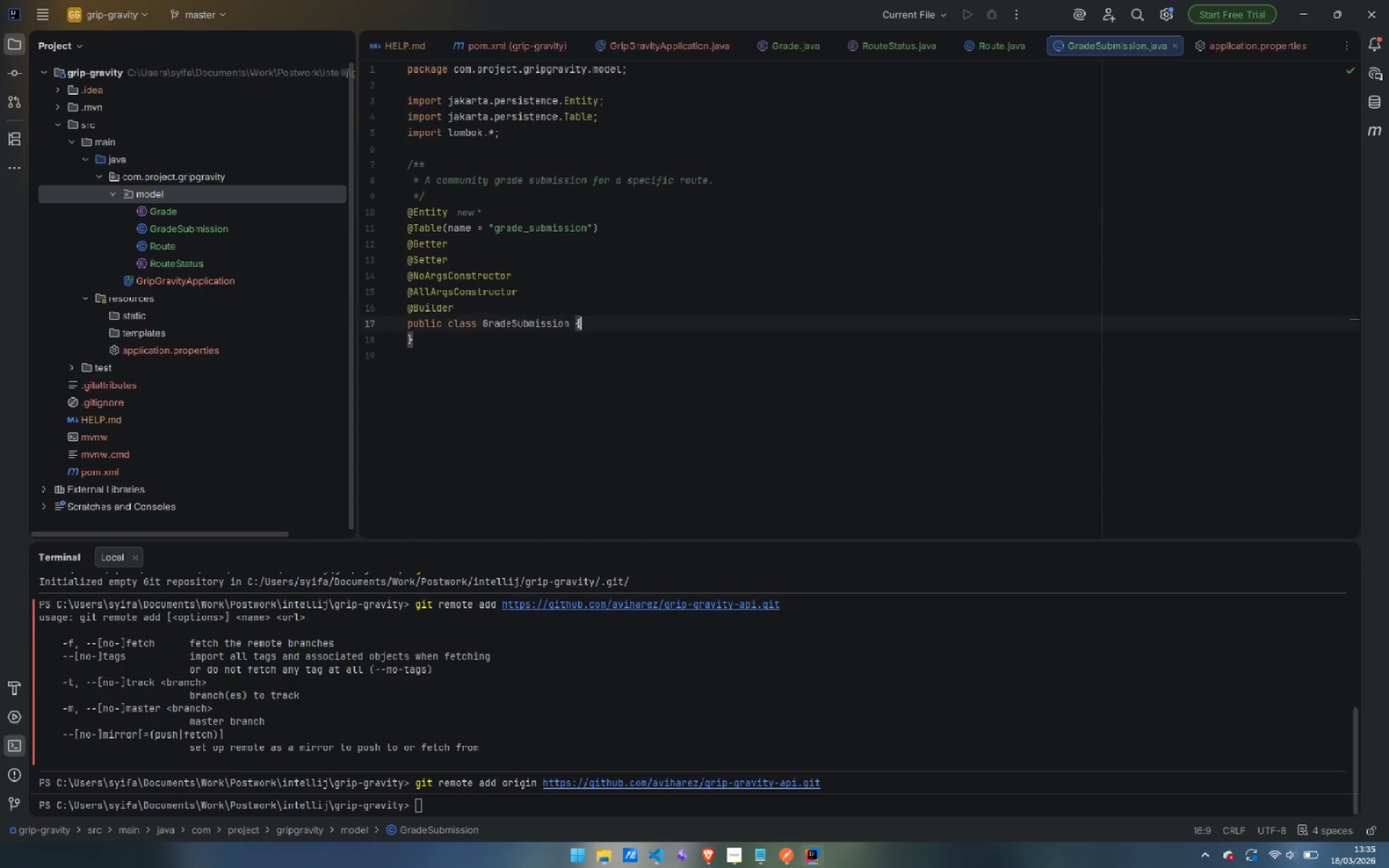 
key(ArrowDown)
 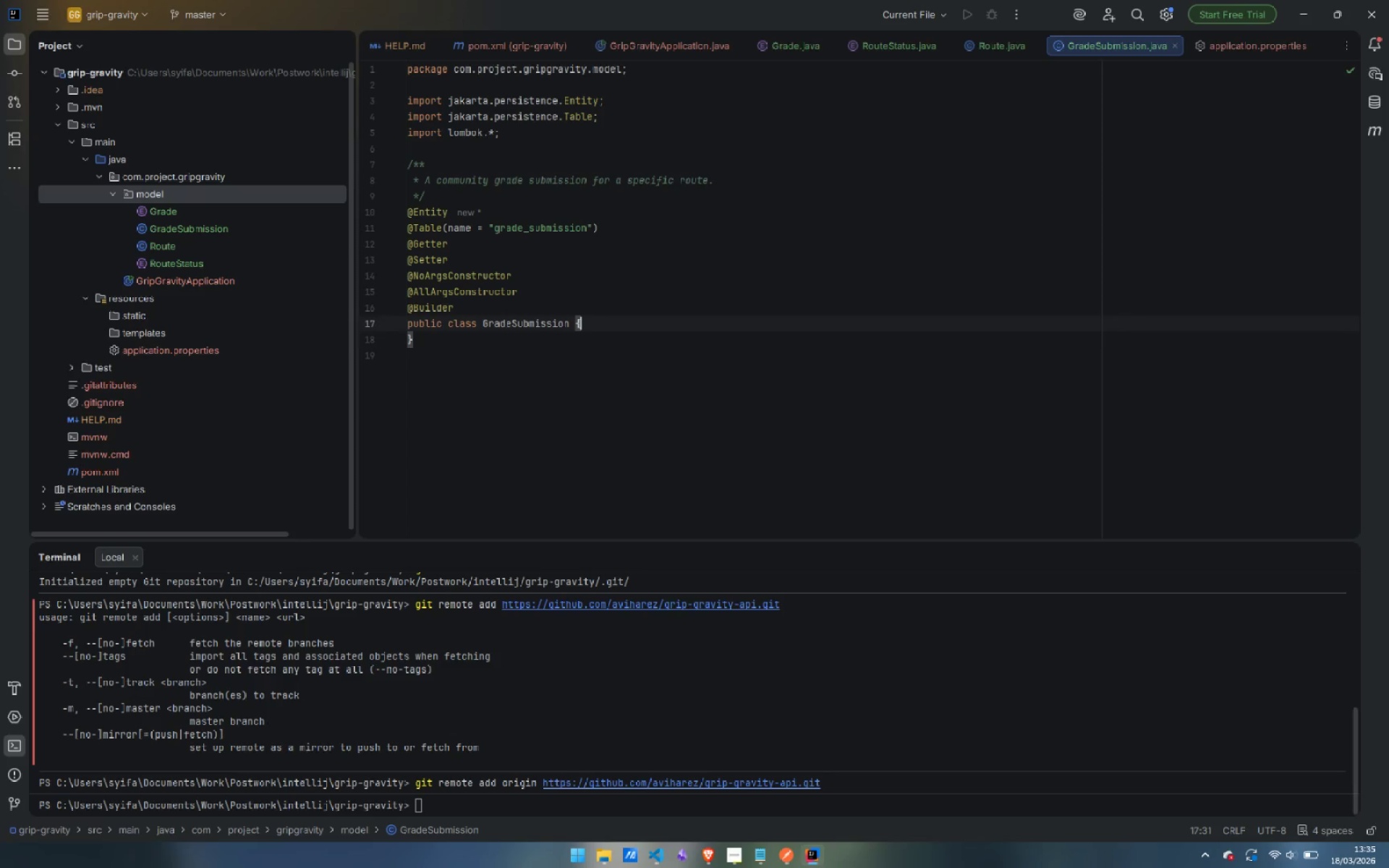 
key(ArrowDown)
 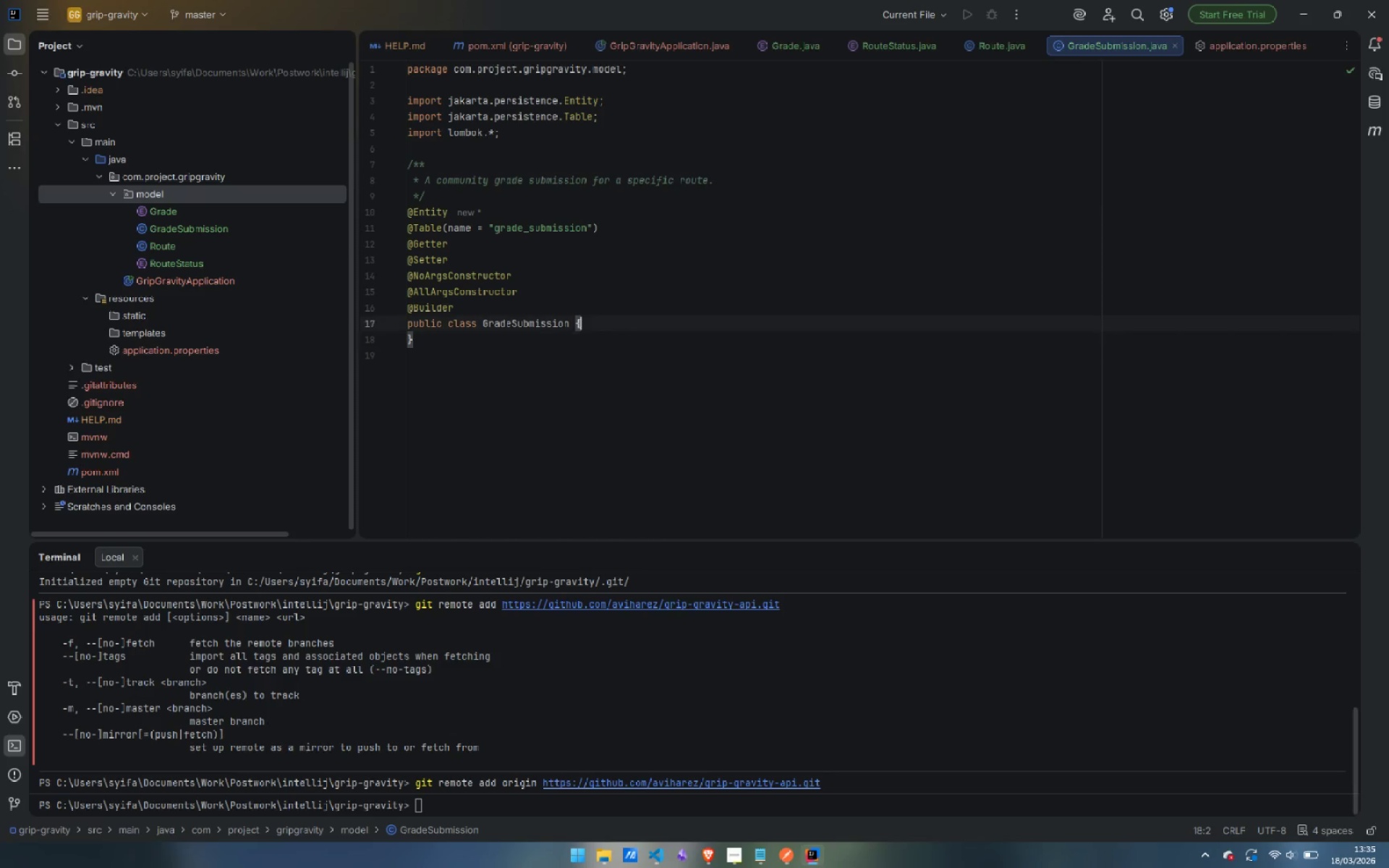 
key(ArrowUp)
 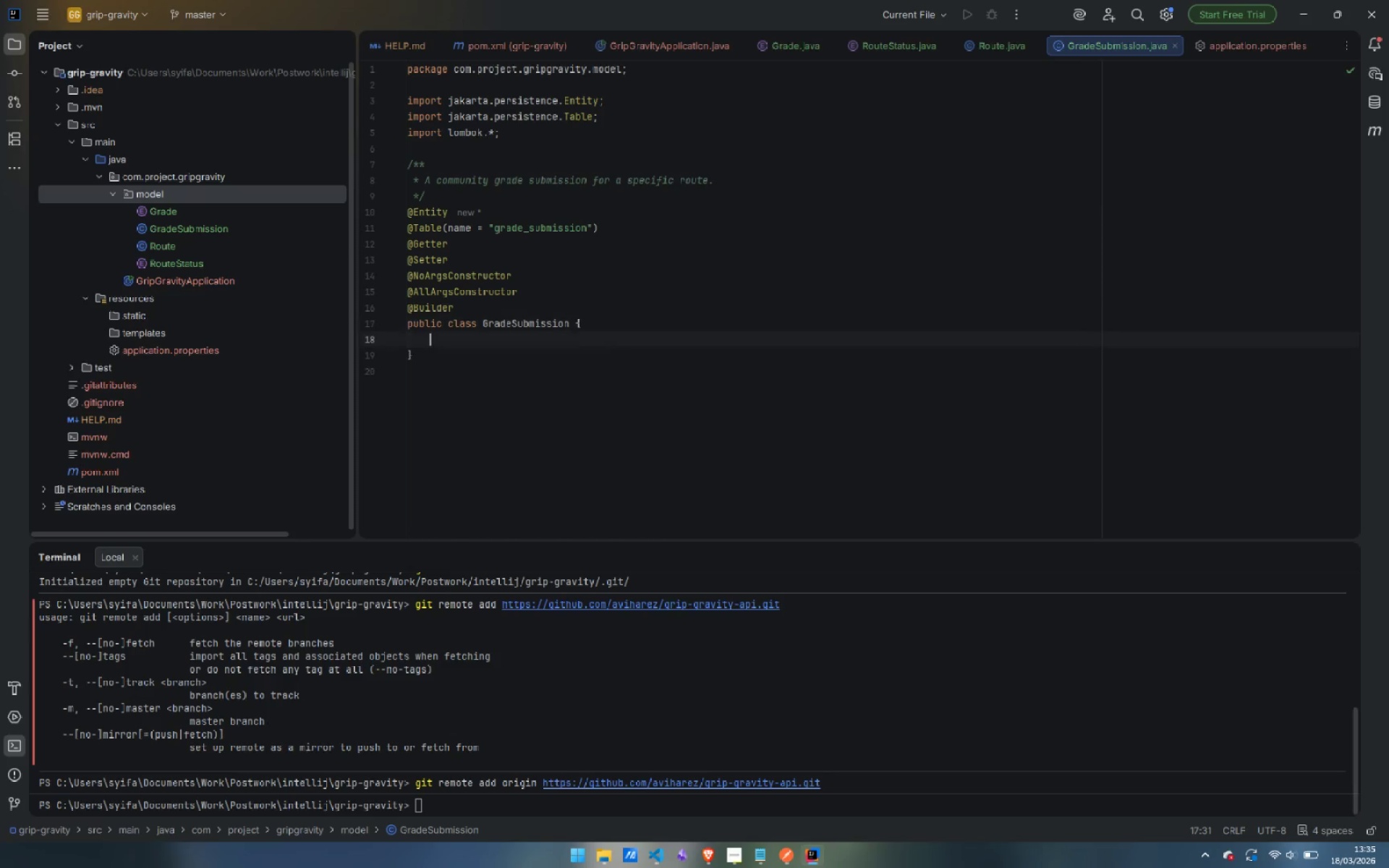 
key(Enter)
 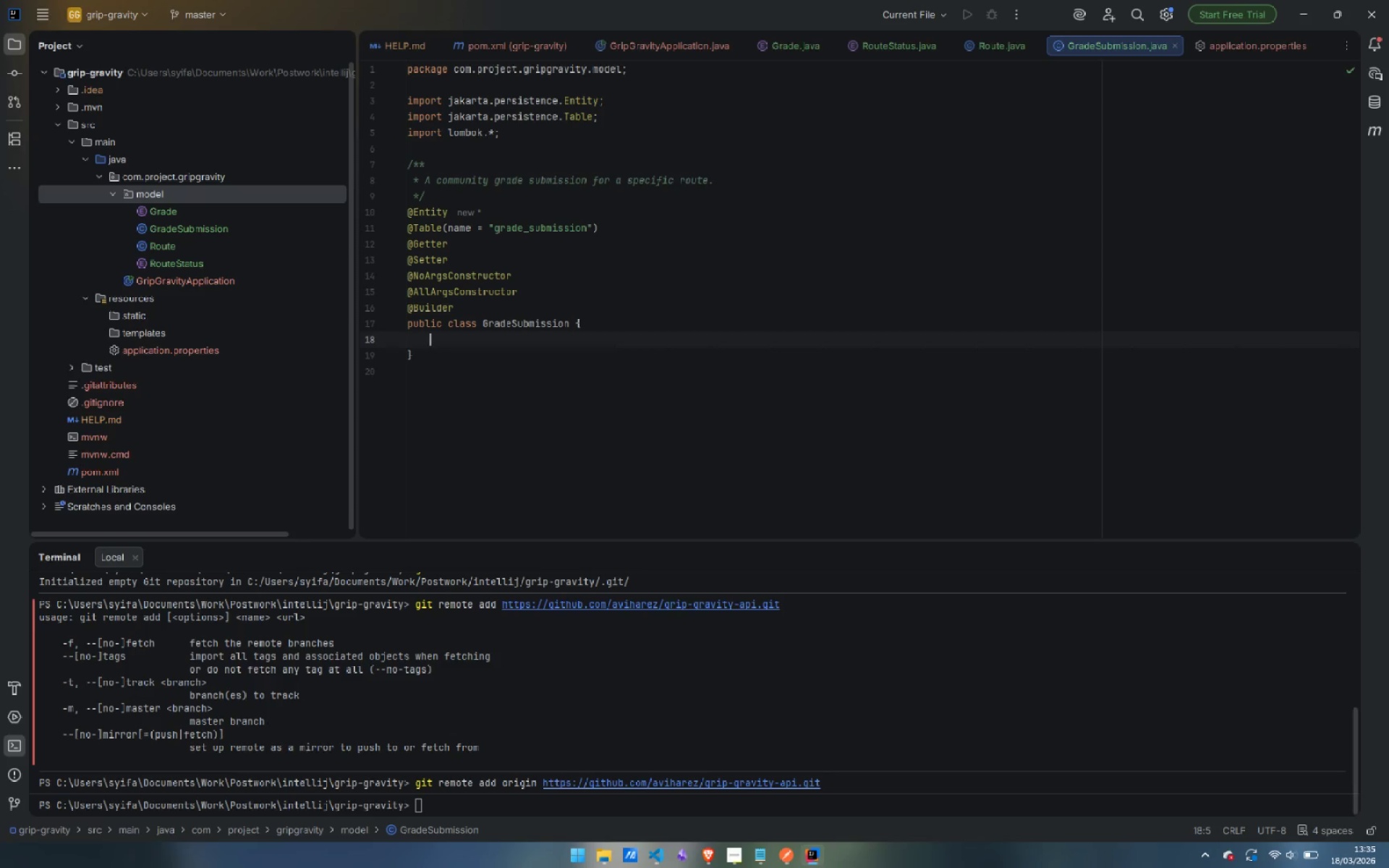 
key(Enter)
 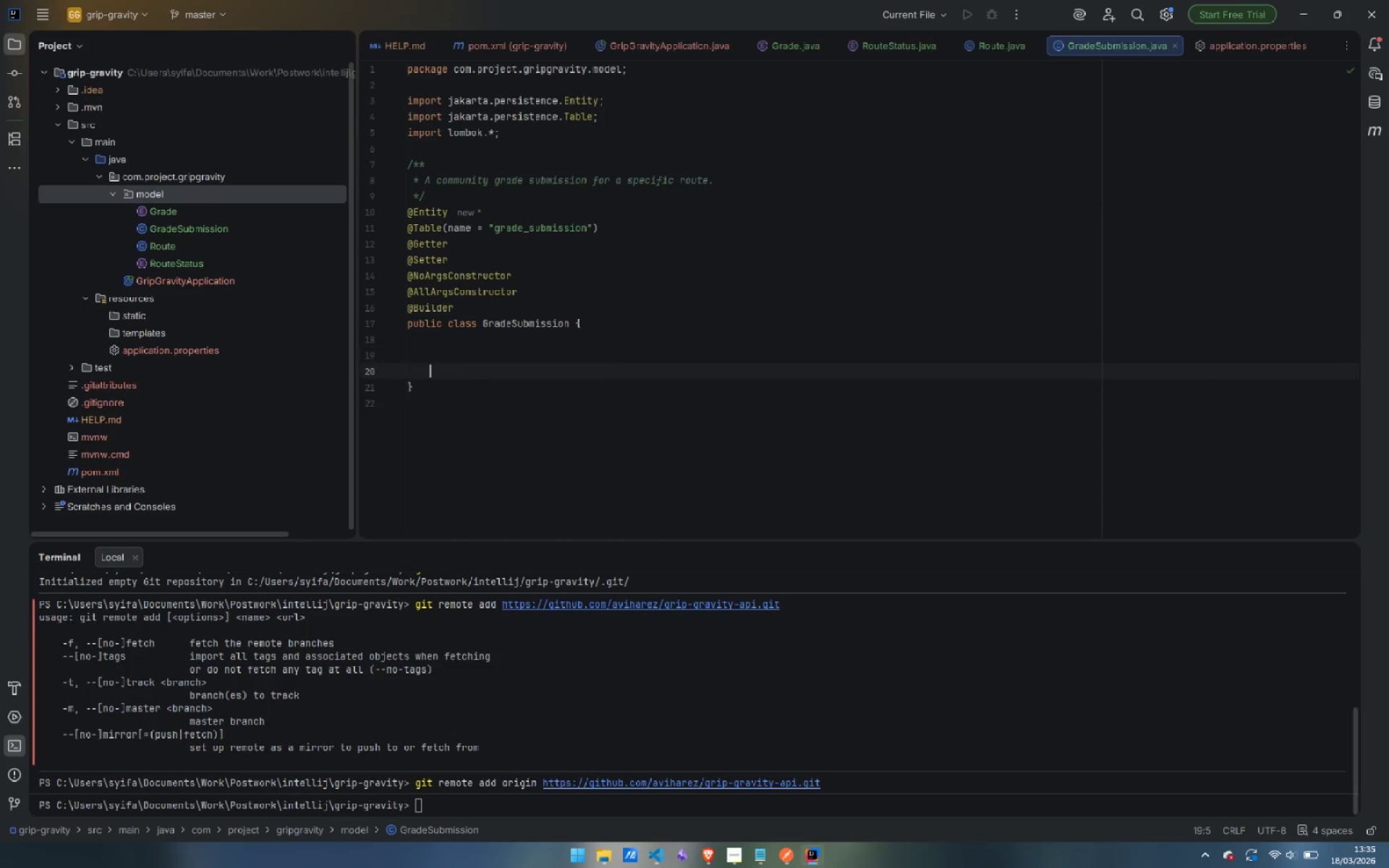 
key(Enter)
 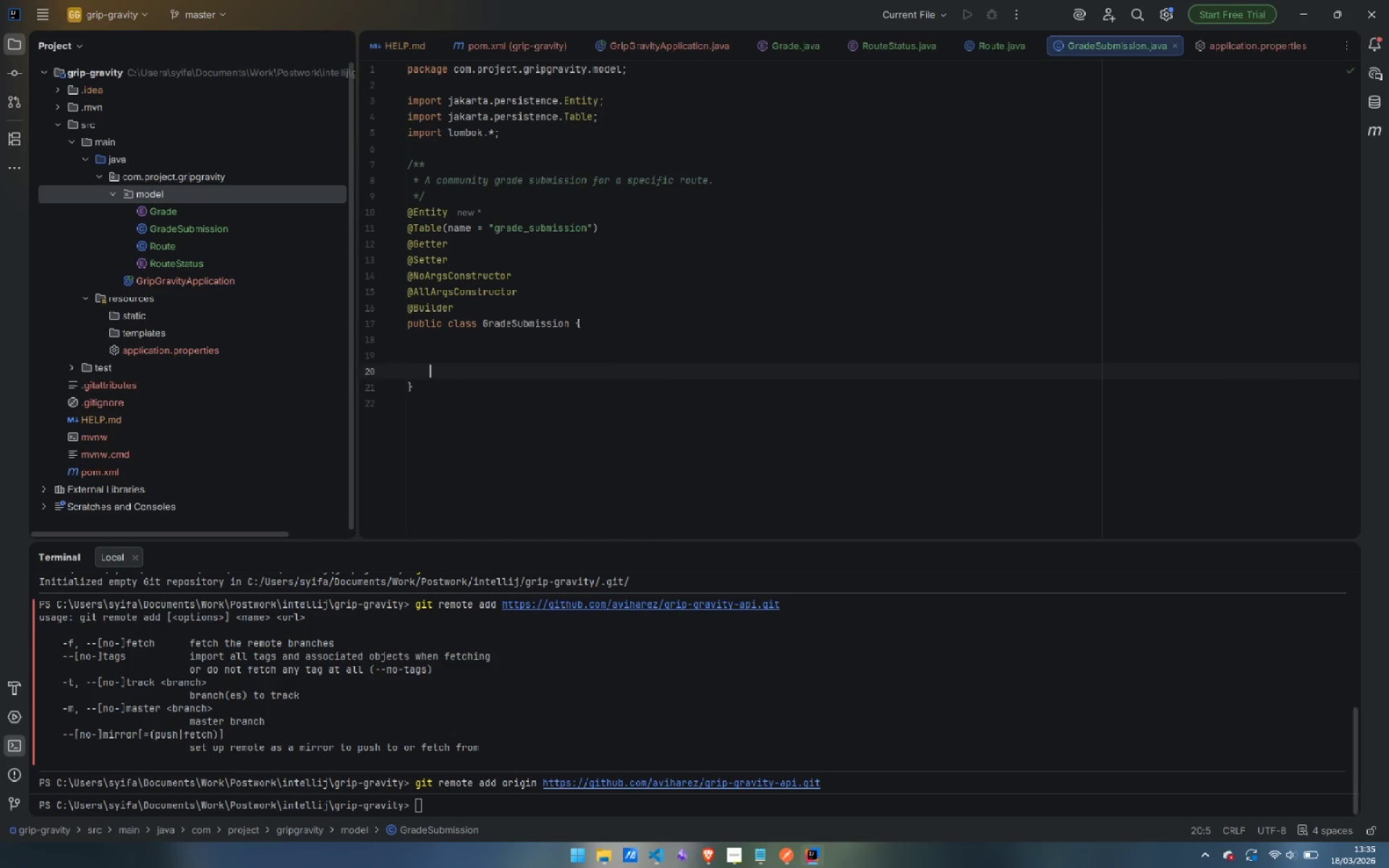 
key(ArrowUp)
 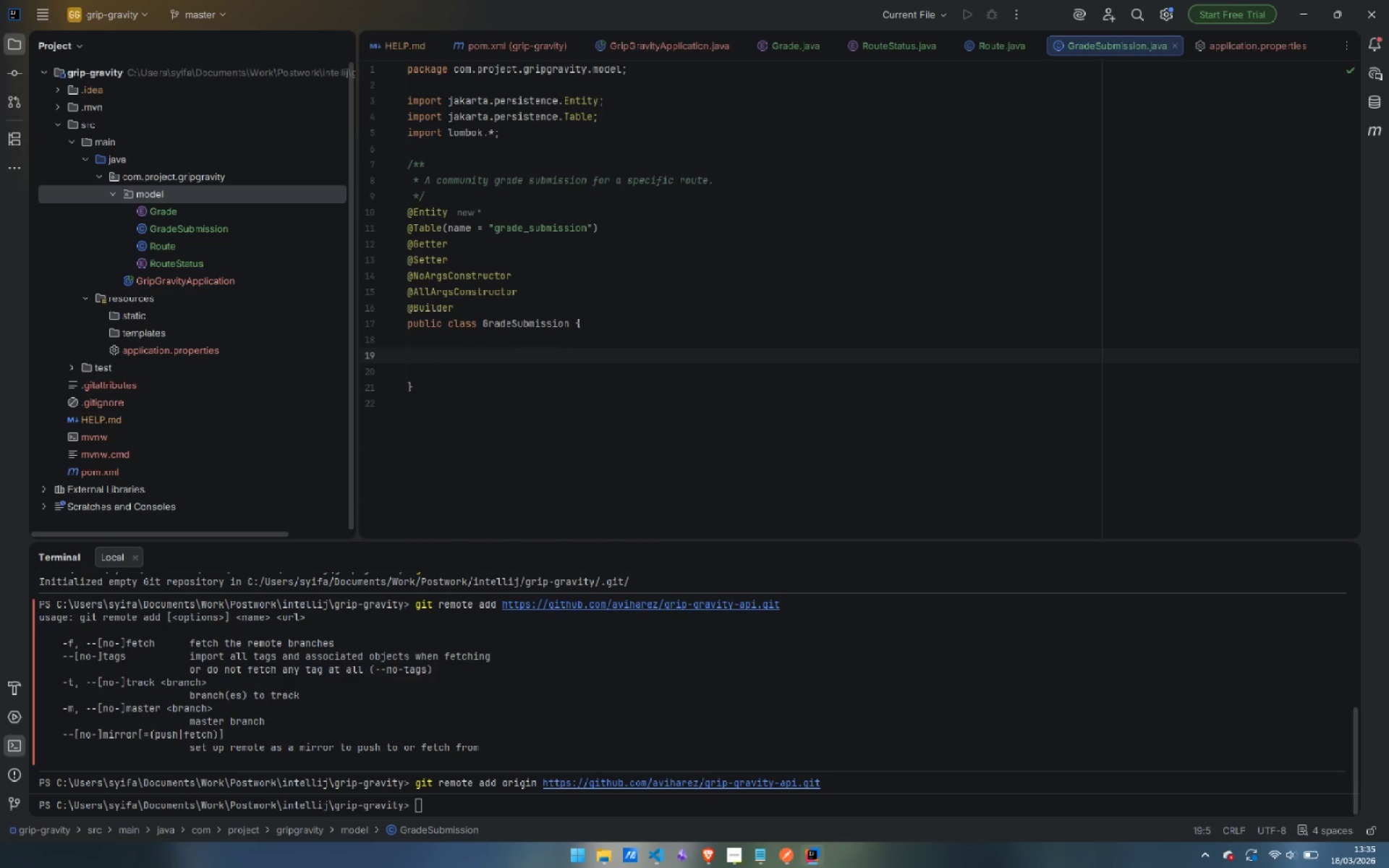 
type(@I)
 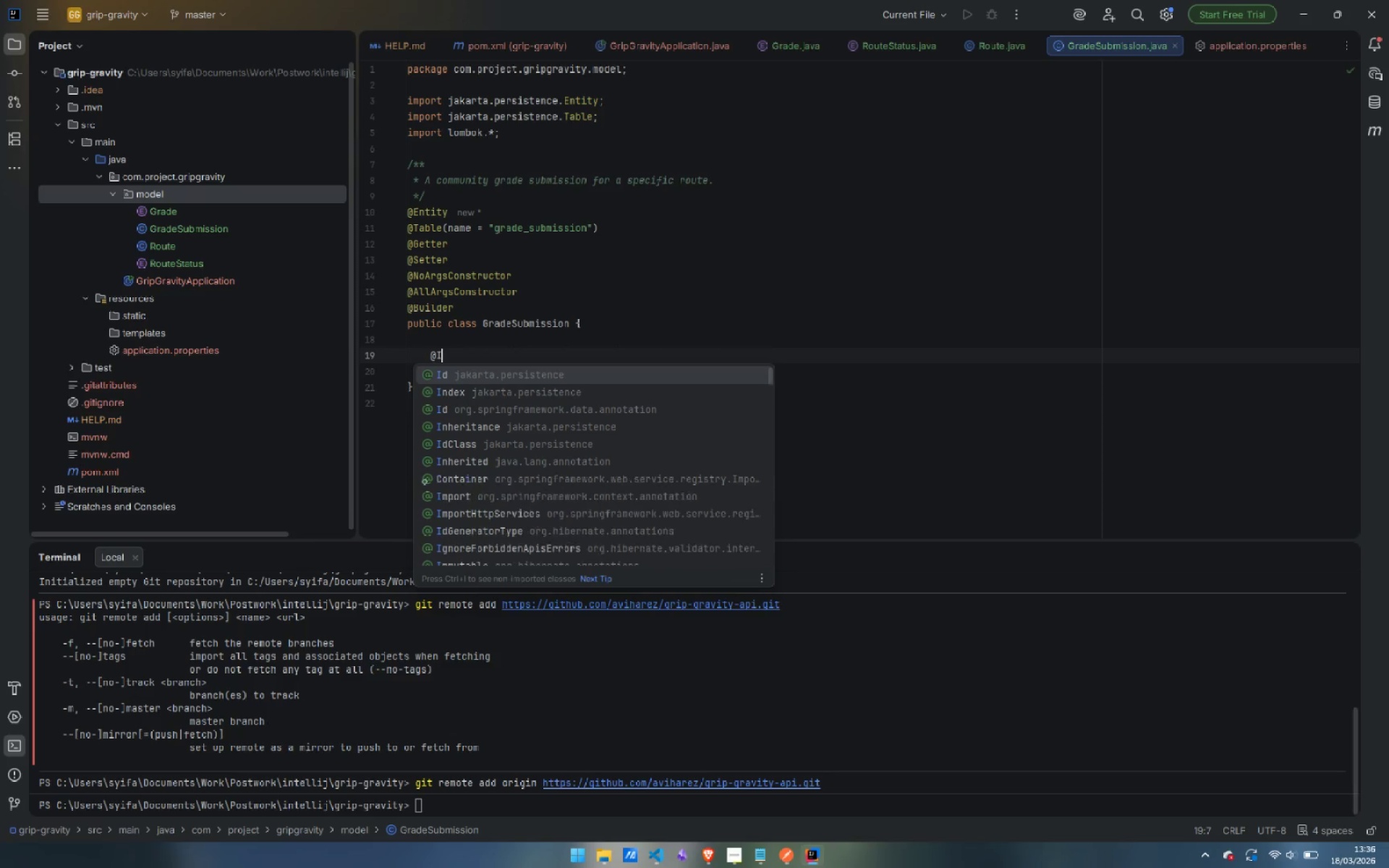 
key(Enter)
 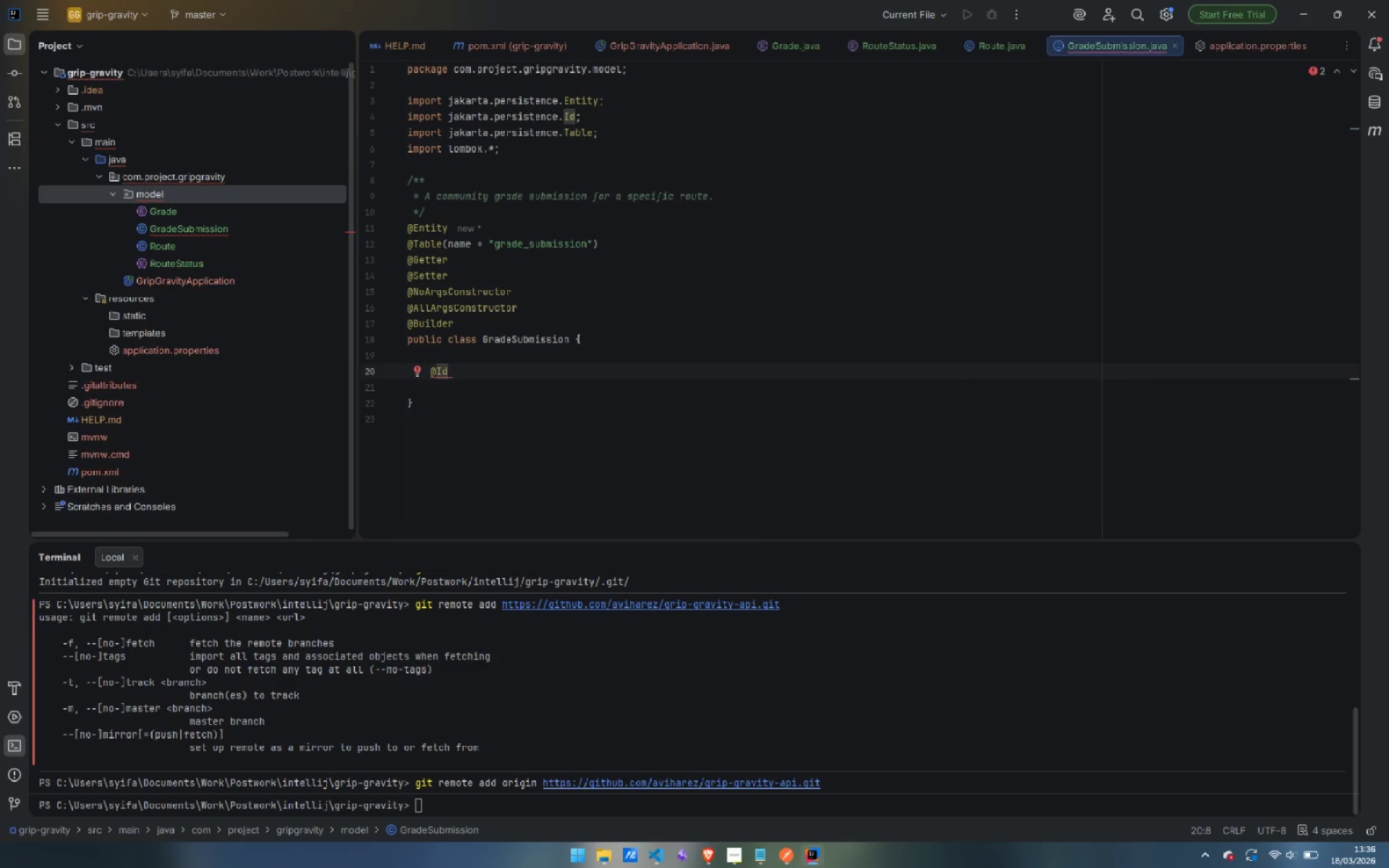 
key(Enter)
 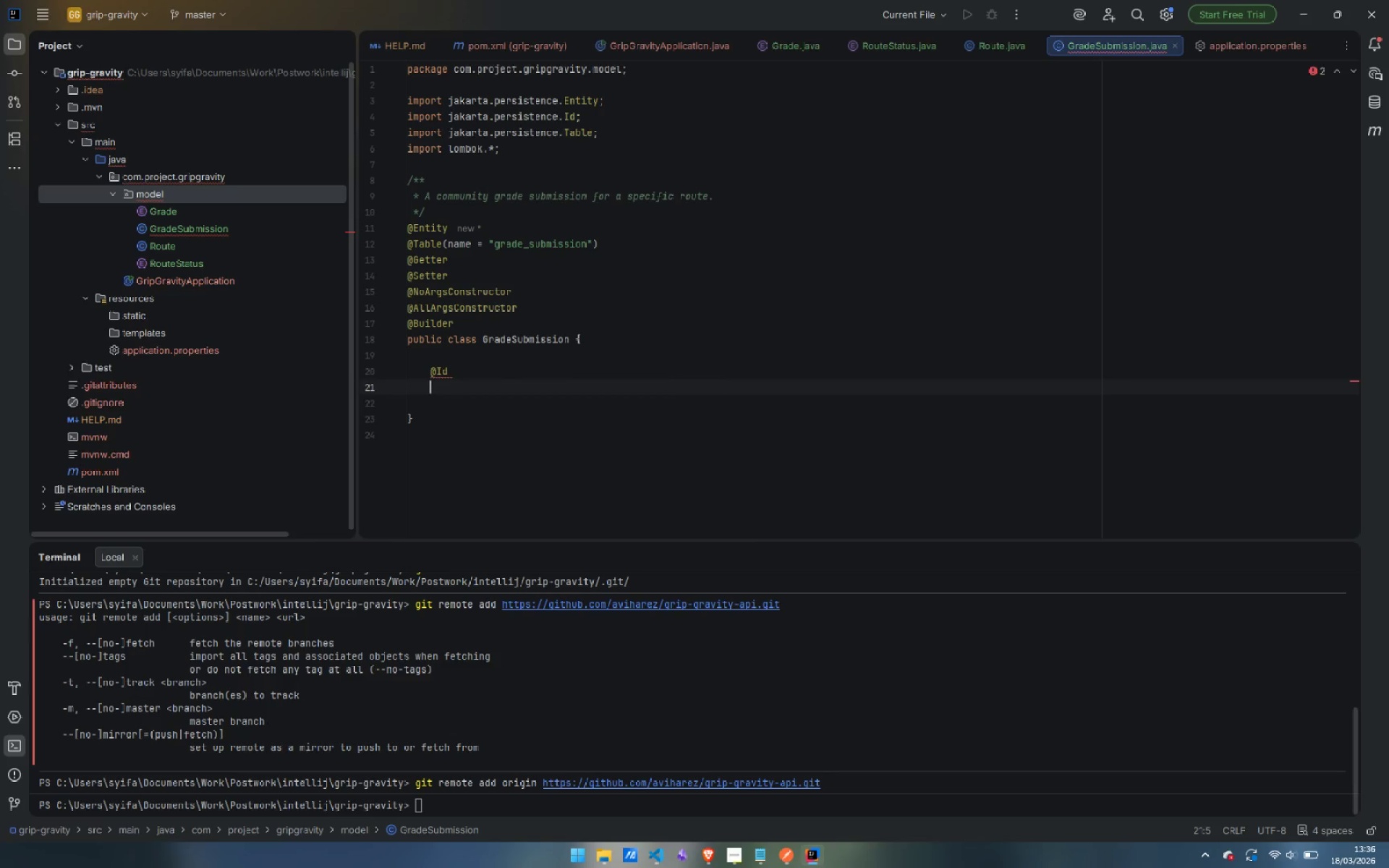 
type(@Gene)
 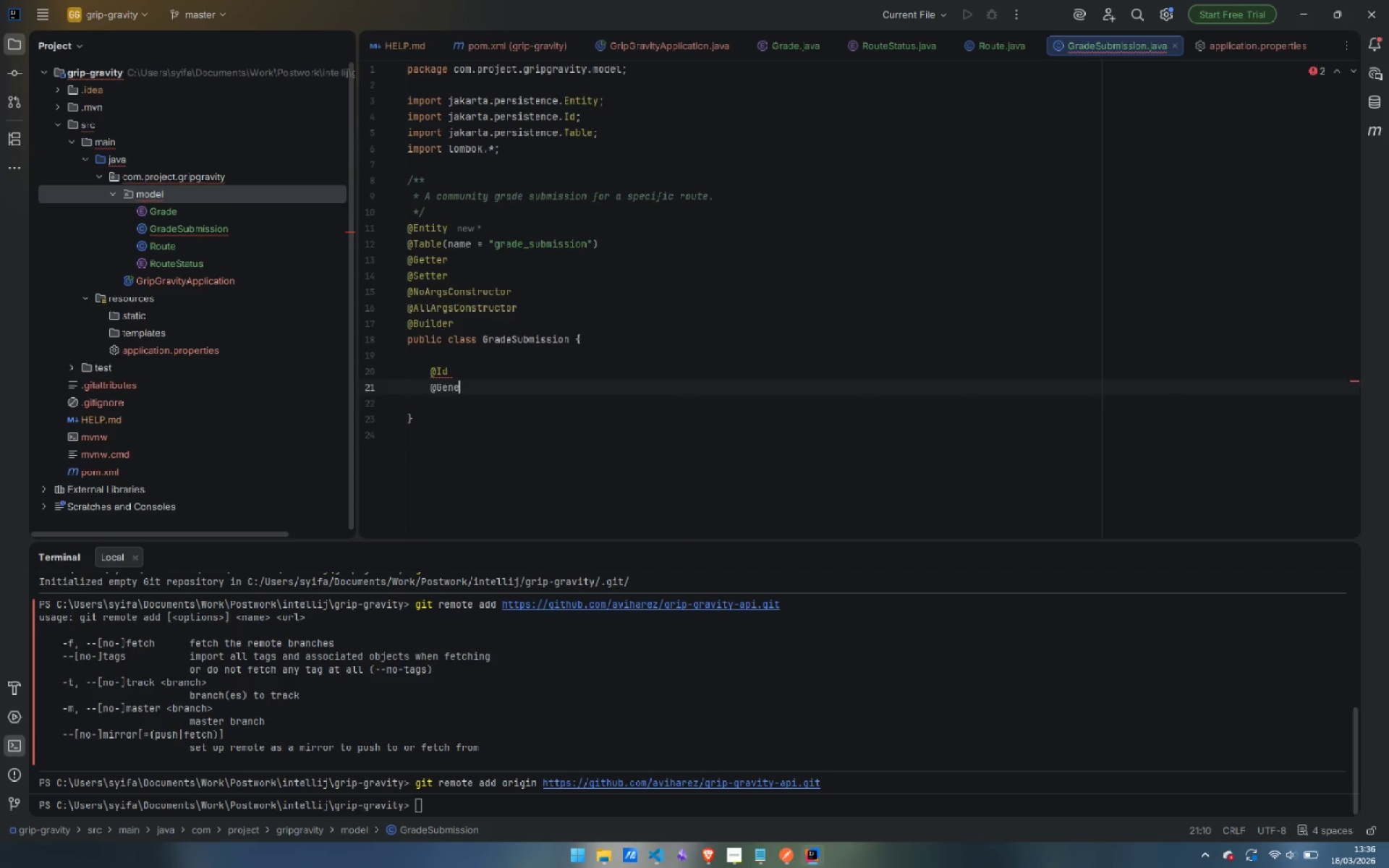 
key(Enter)
 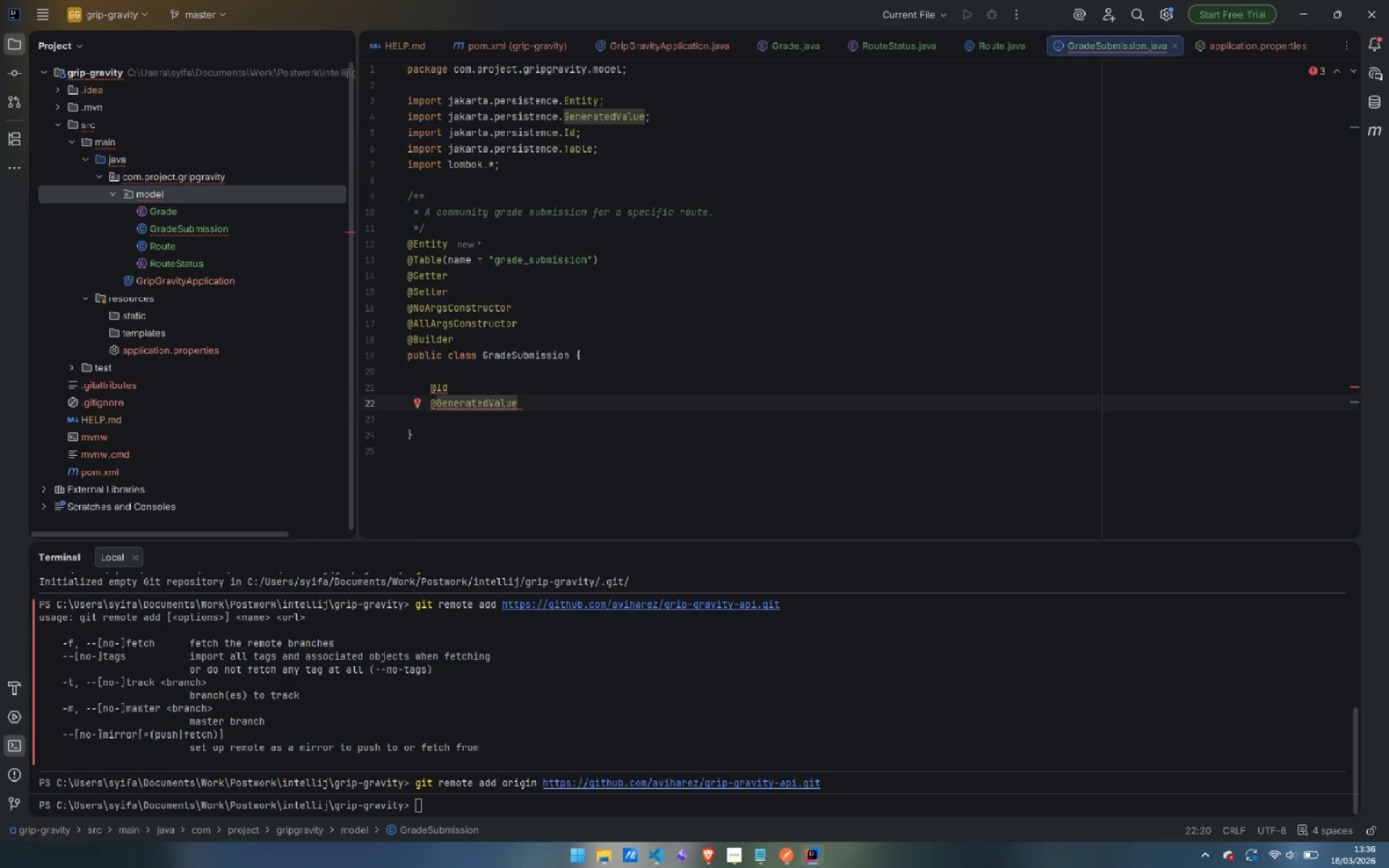 
type((str)
 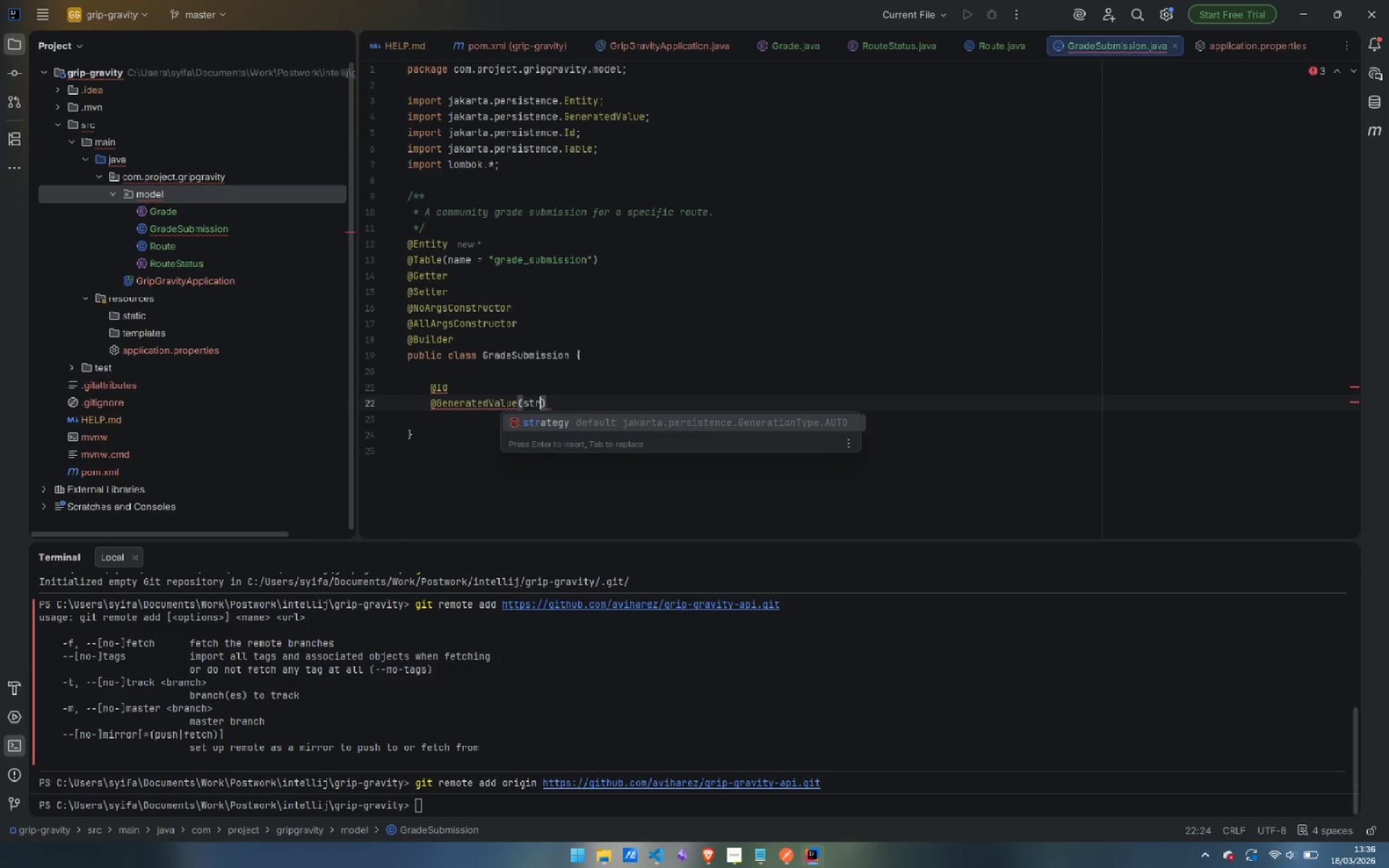 
key(Enter)
 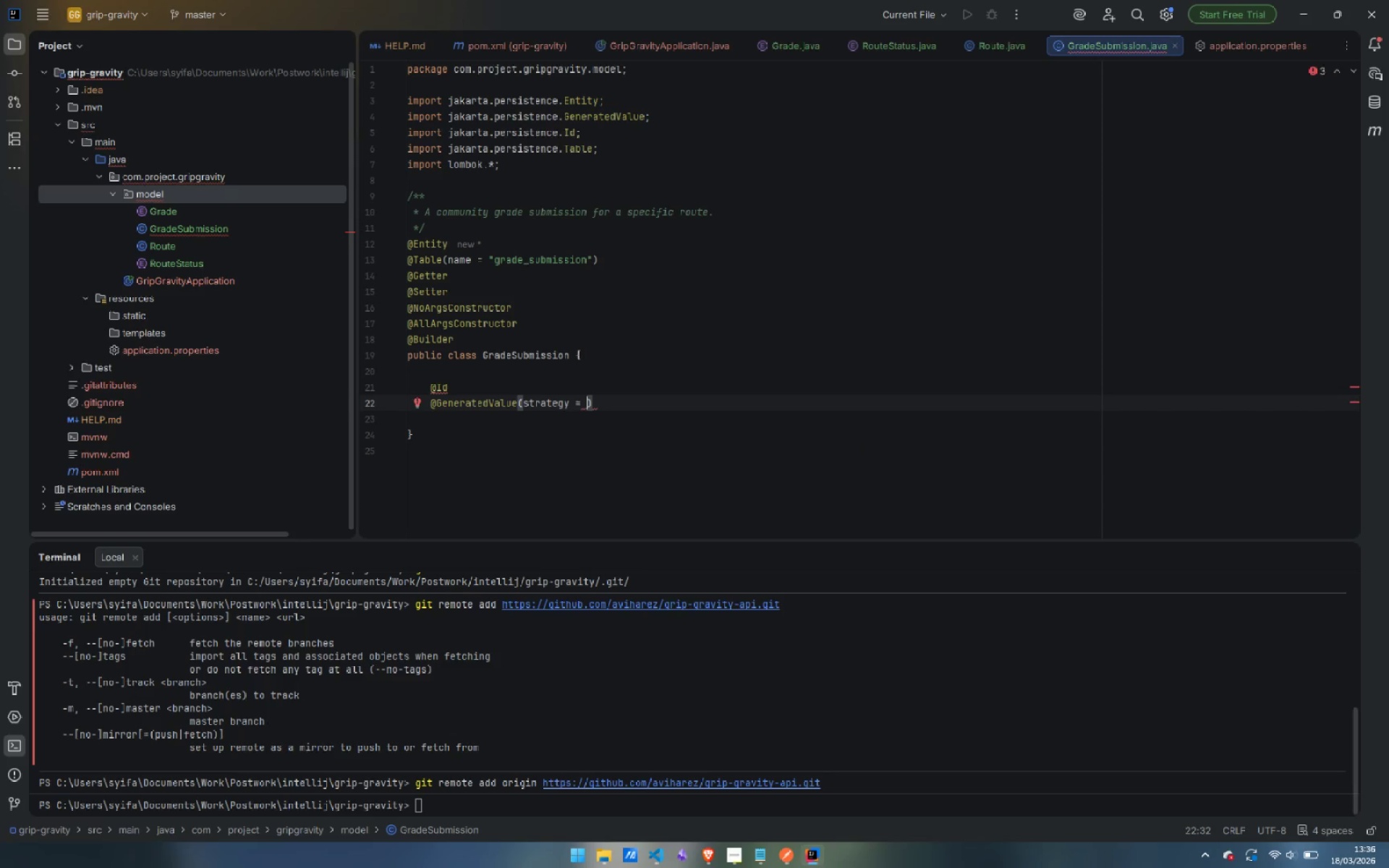 
type(Grn)
key(Backspace)
key(Backspace)
type(ene)
 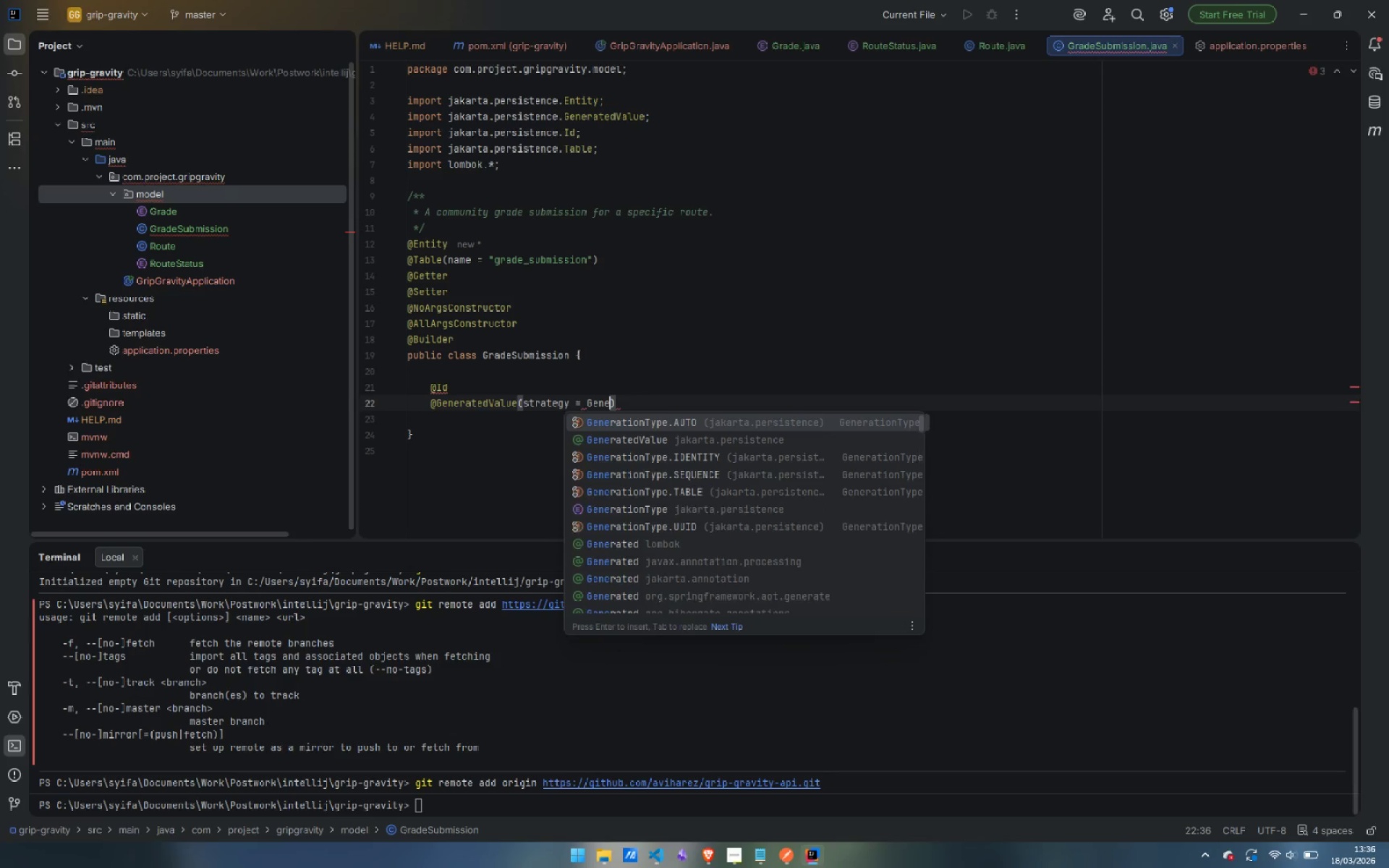 
key(Enter)
 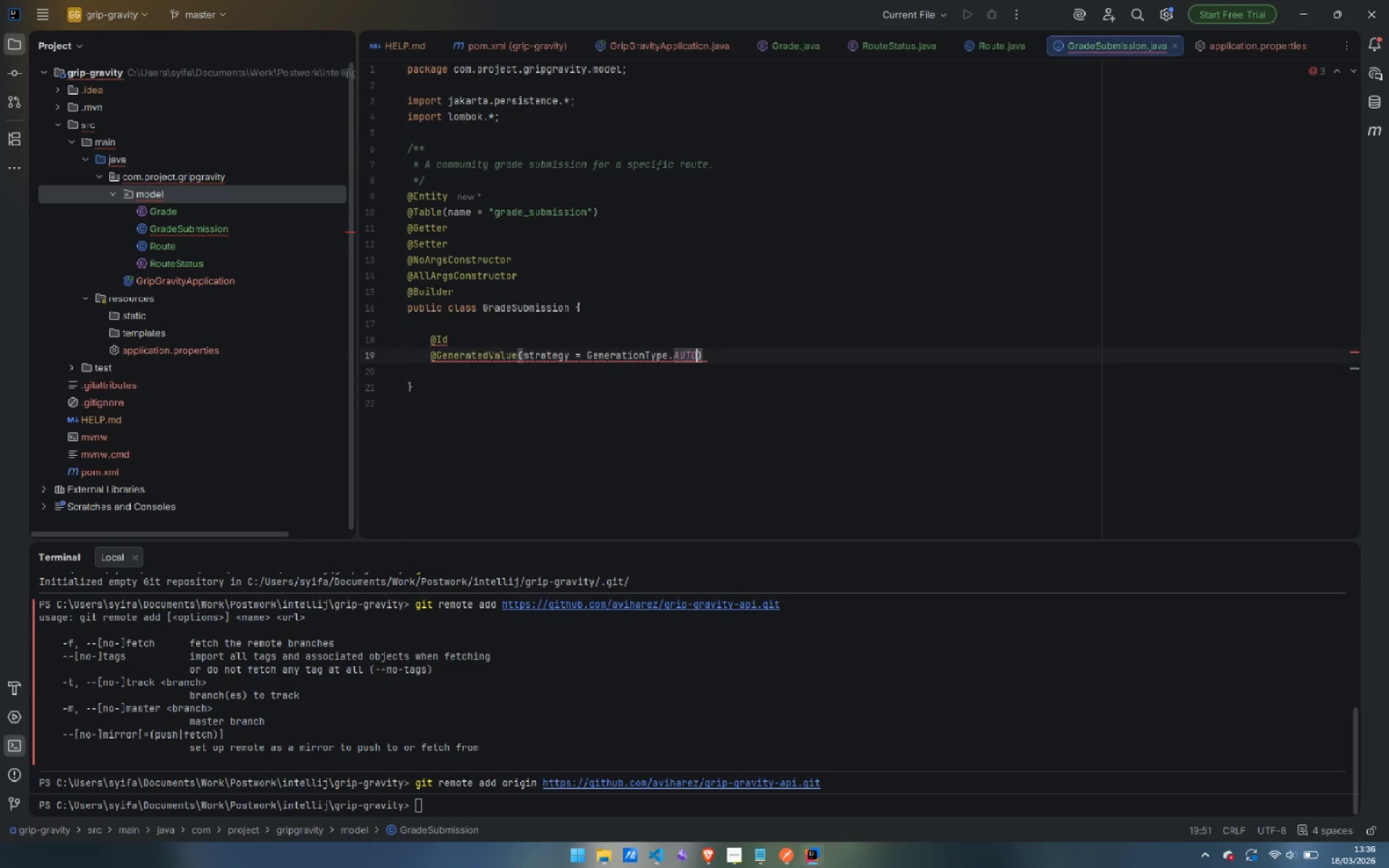 
key(Control+ControlLeft)
 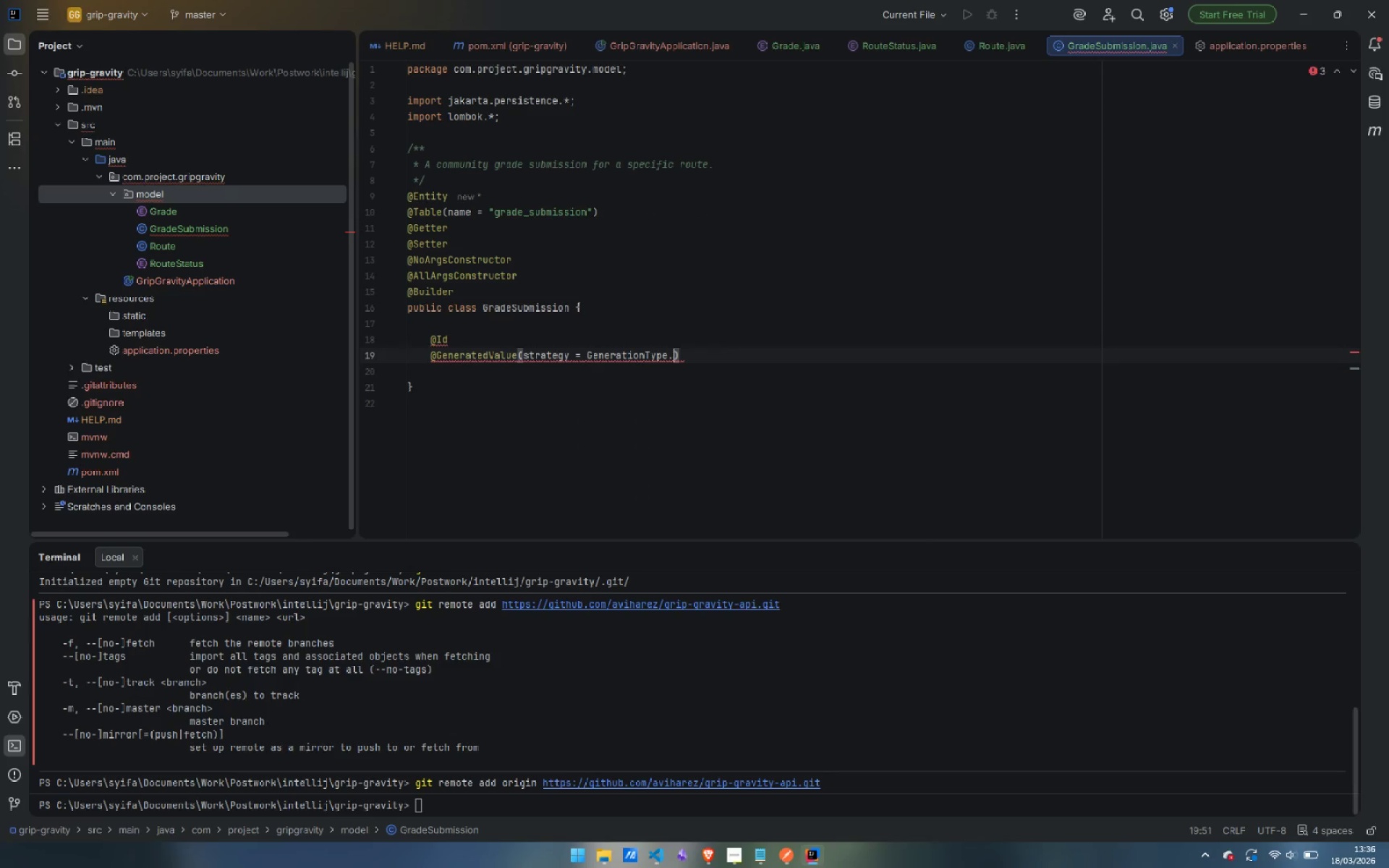 
key(Control+Backspace)
 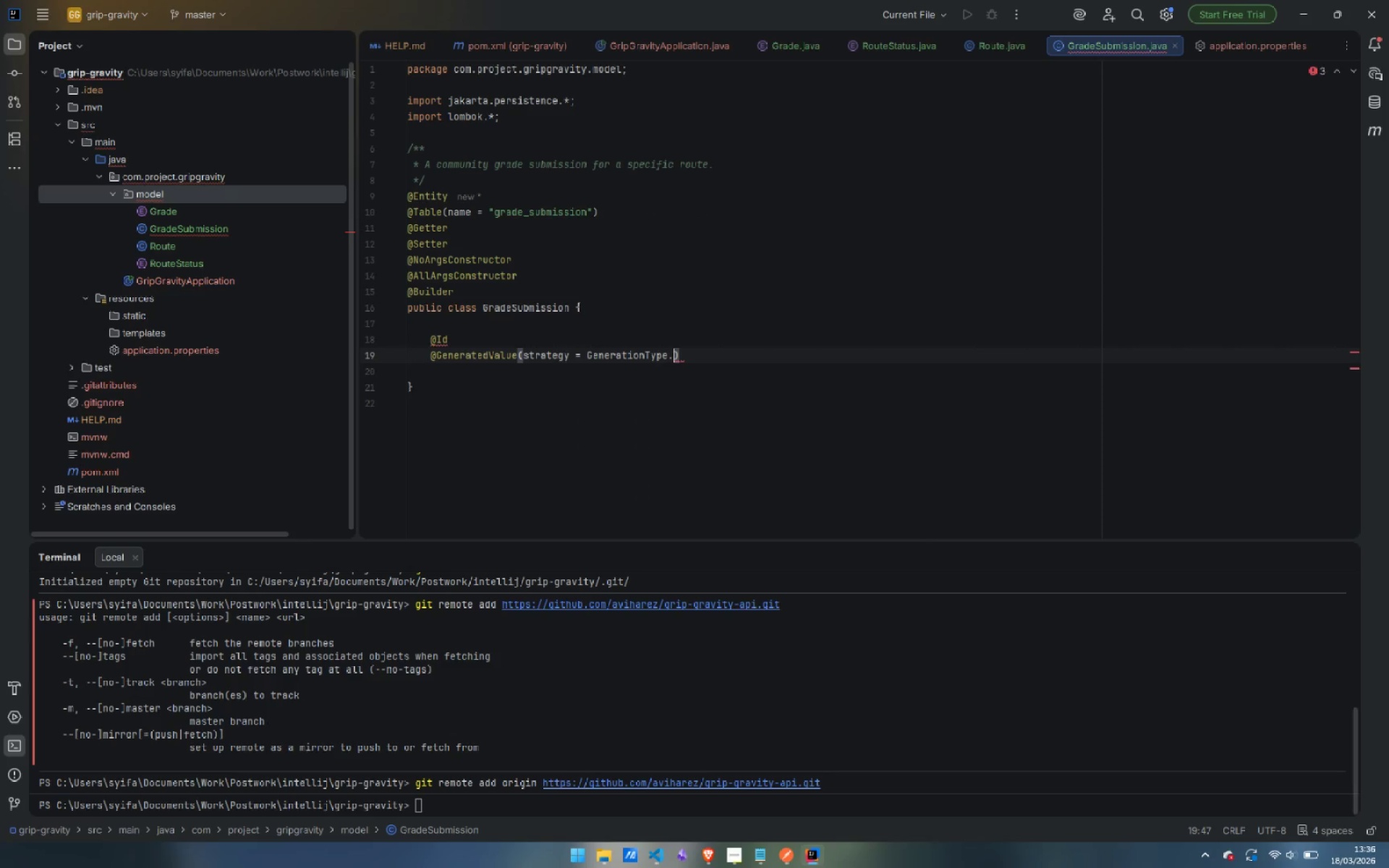 
key(Shift+ShiftLeft)
 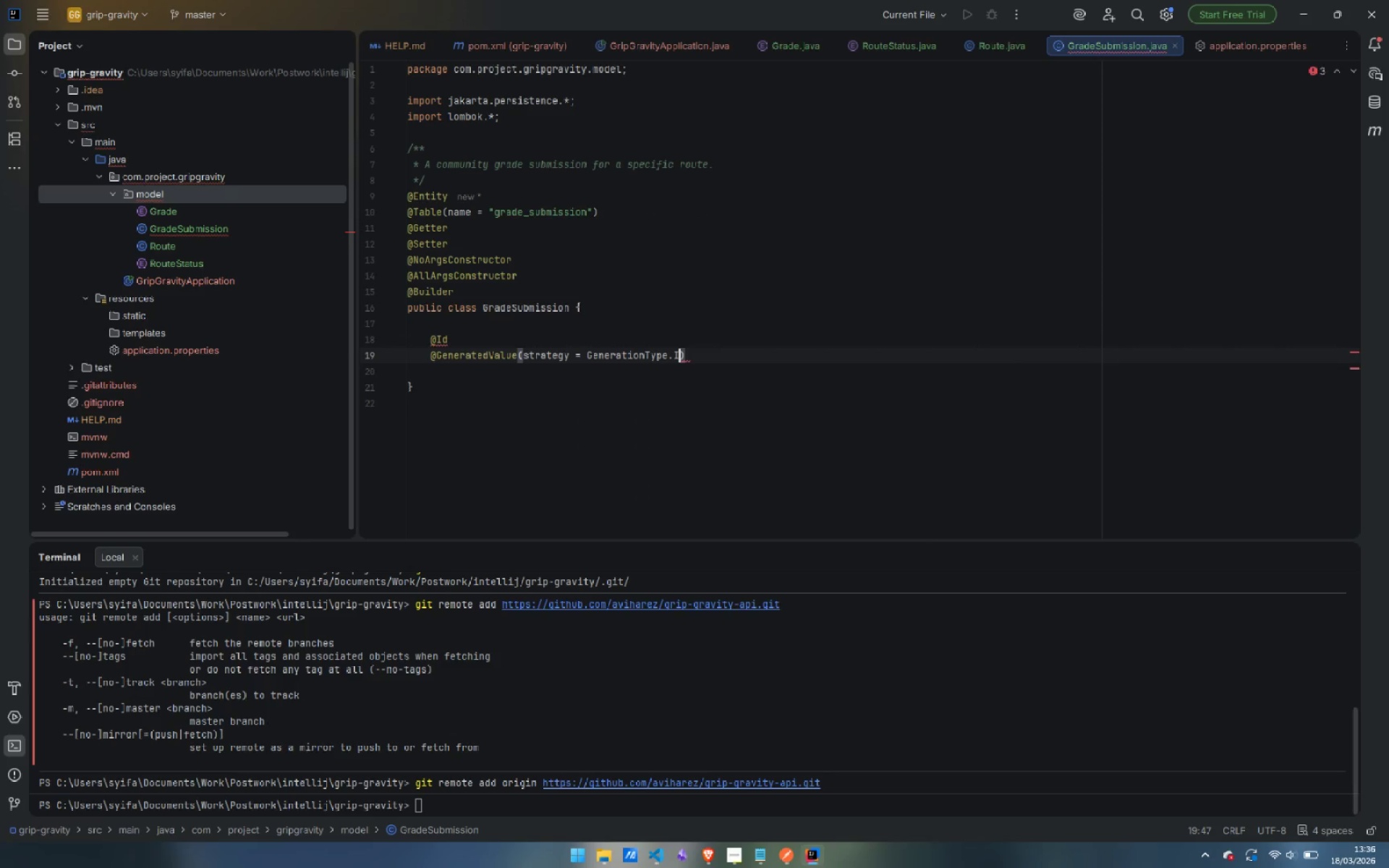 
key(Shift+I)
 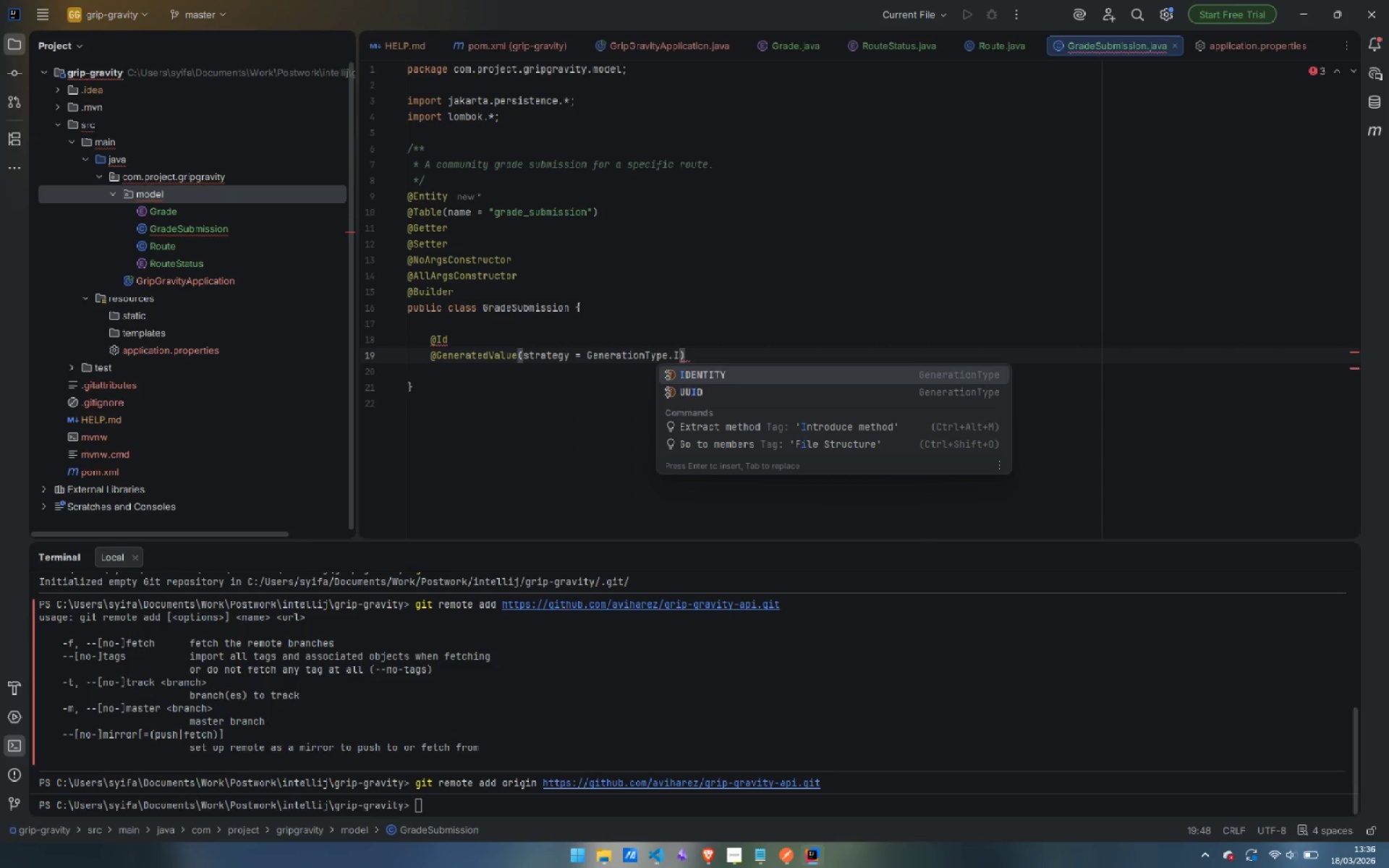 
key(Enter)
 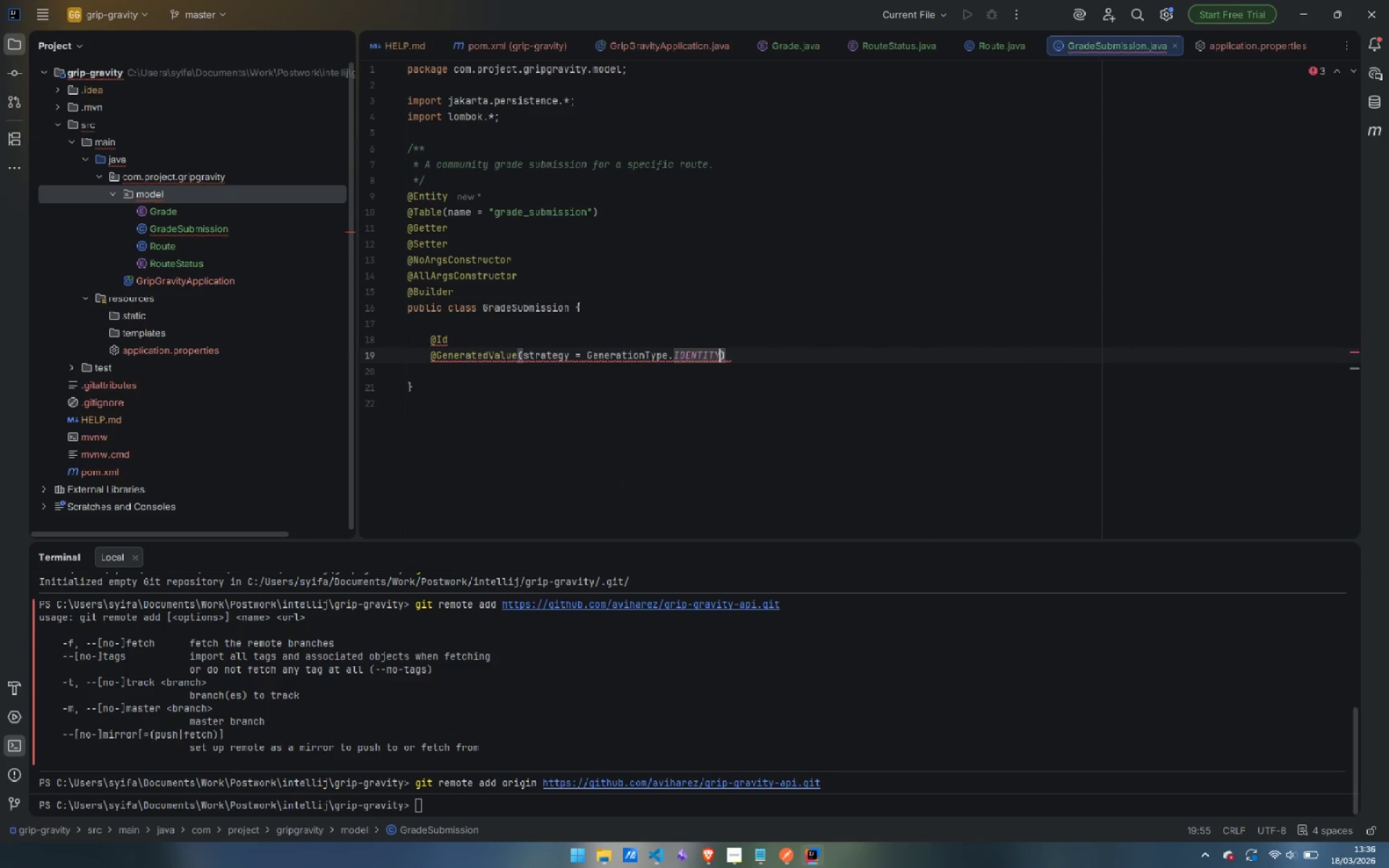 
key(ArrowRight)
 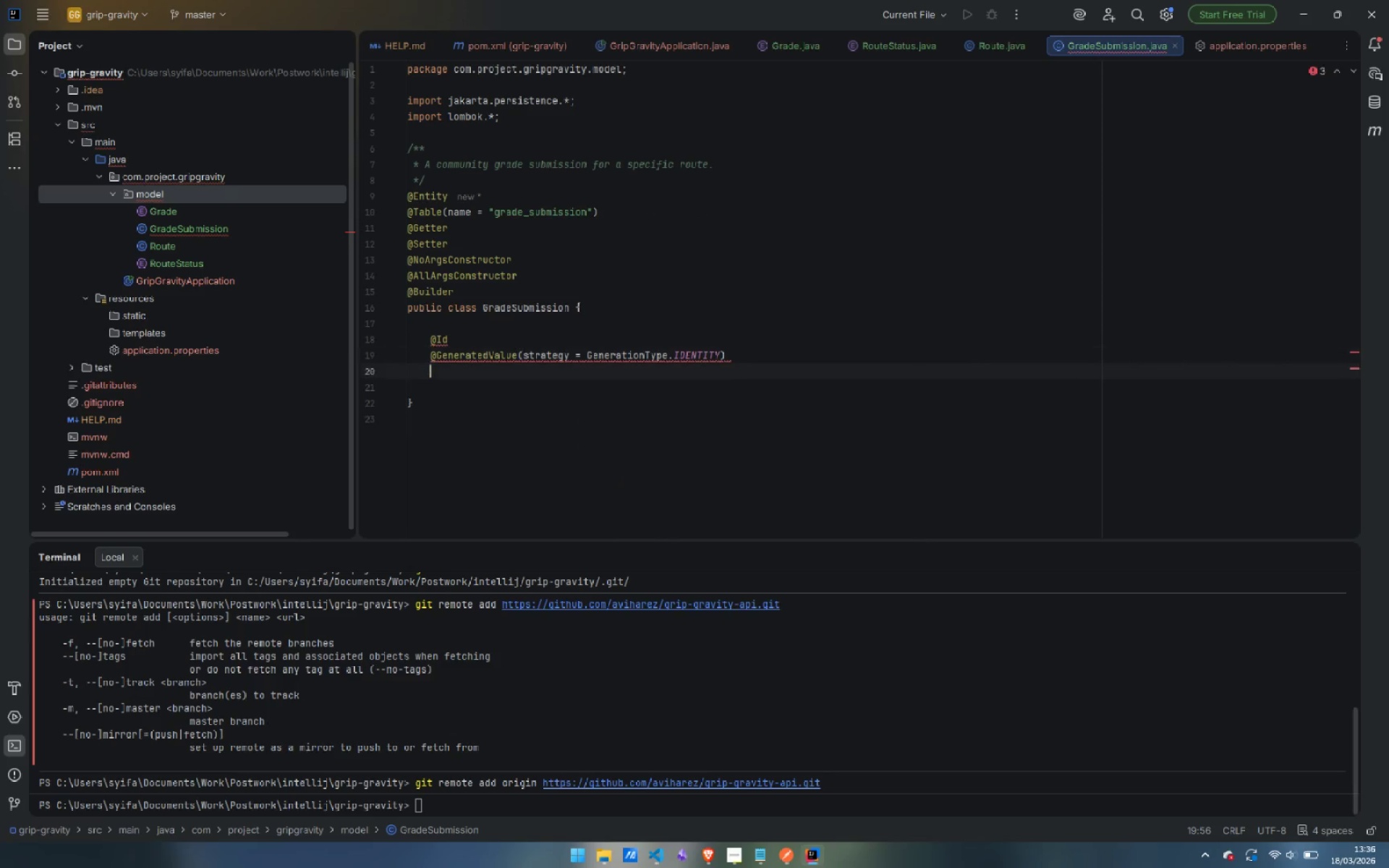 
key(Enter)
 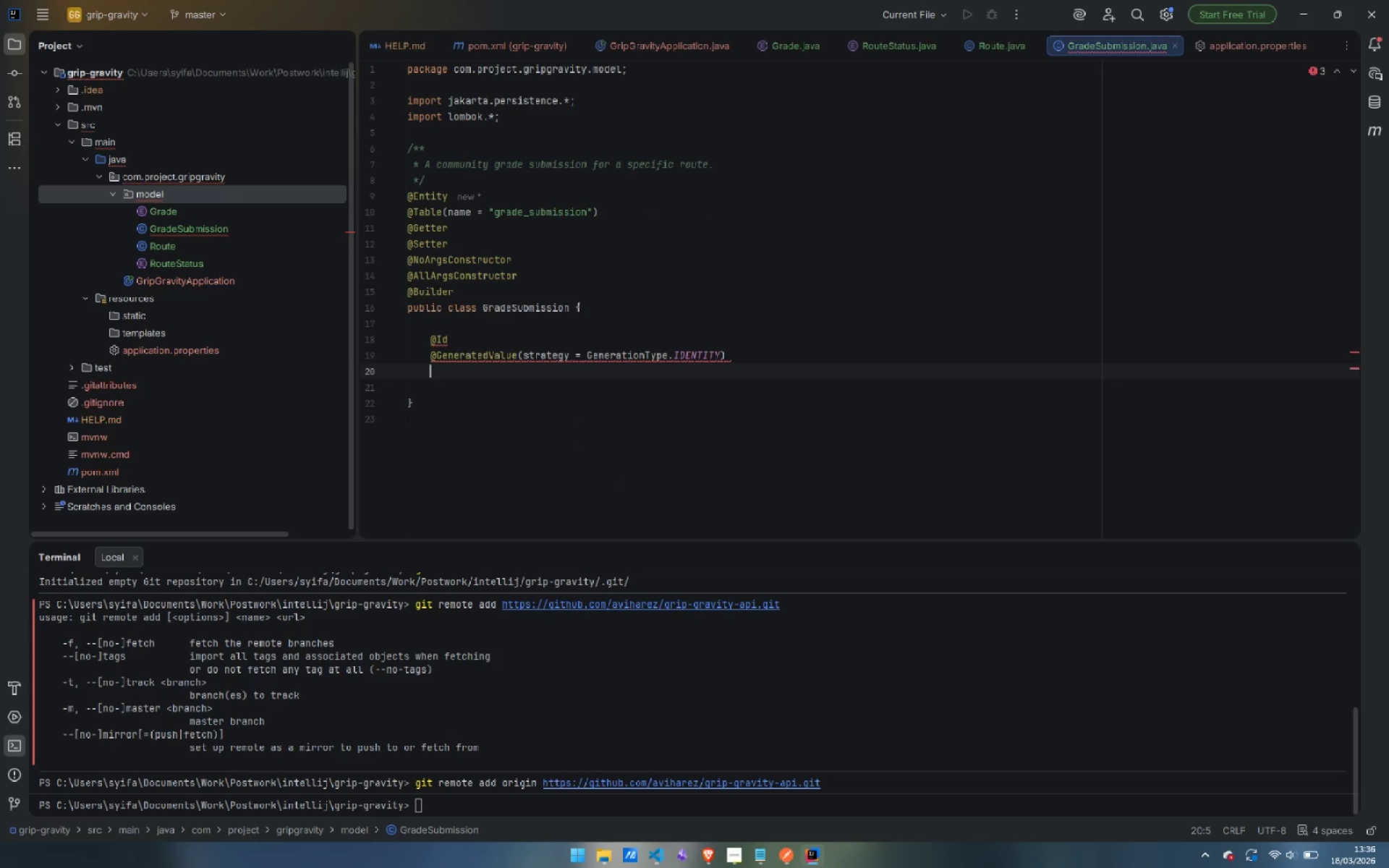 
type([ro)
key(Backspace)
key(Backspace)
key(Backspace)
type(private Long id;)
 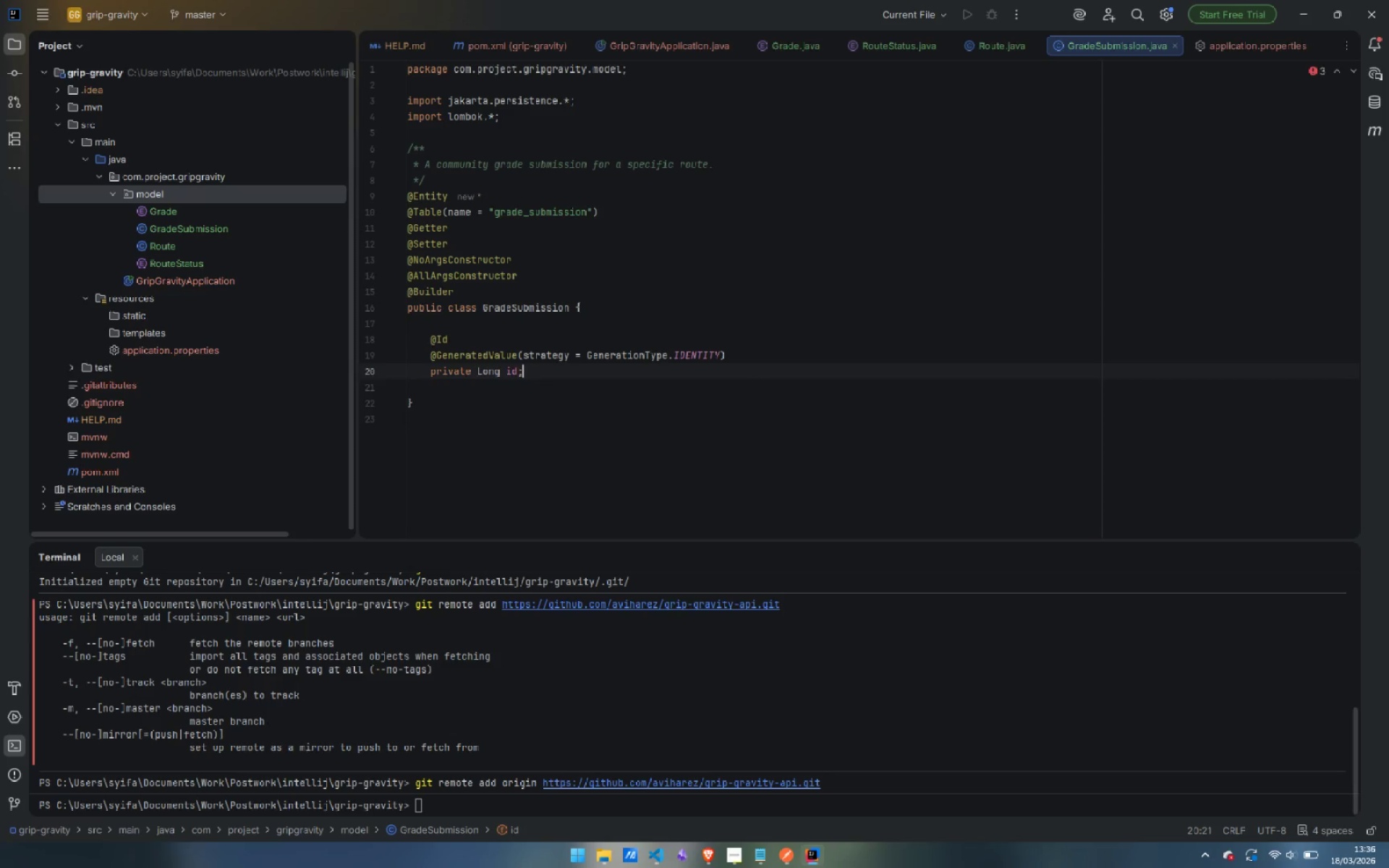 
key(Enter)
 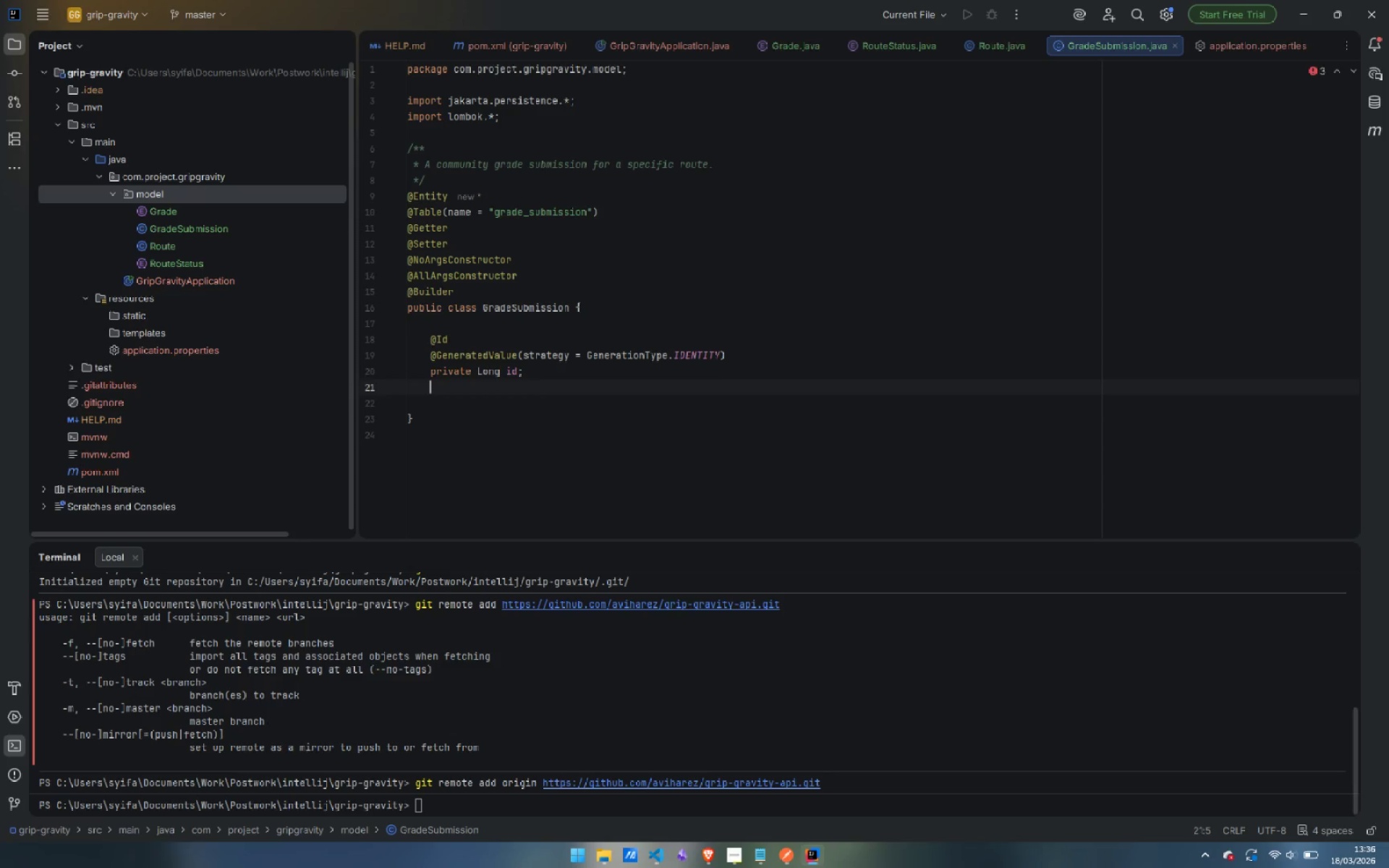 
key(Enter)
 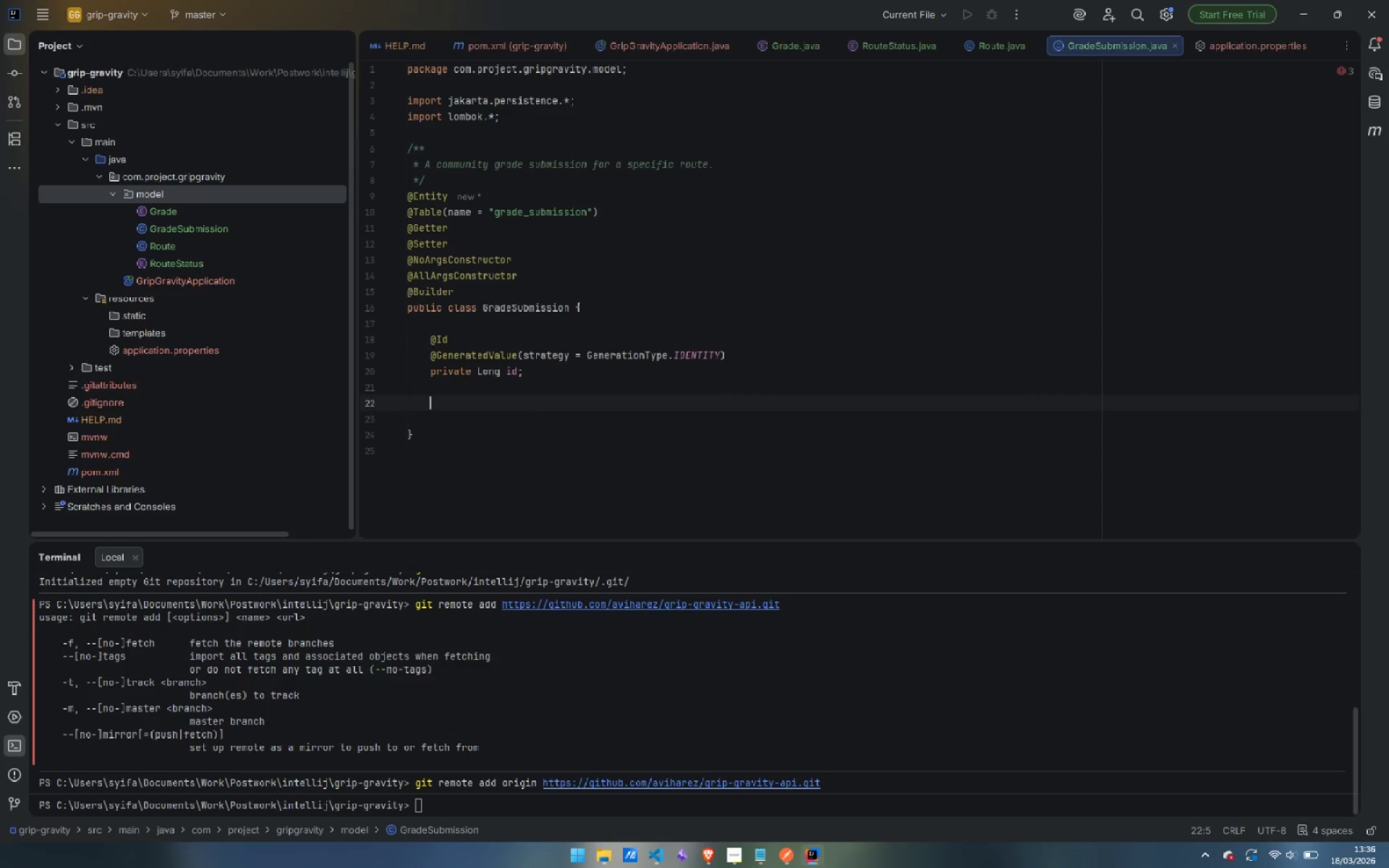 
type(@Many)
 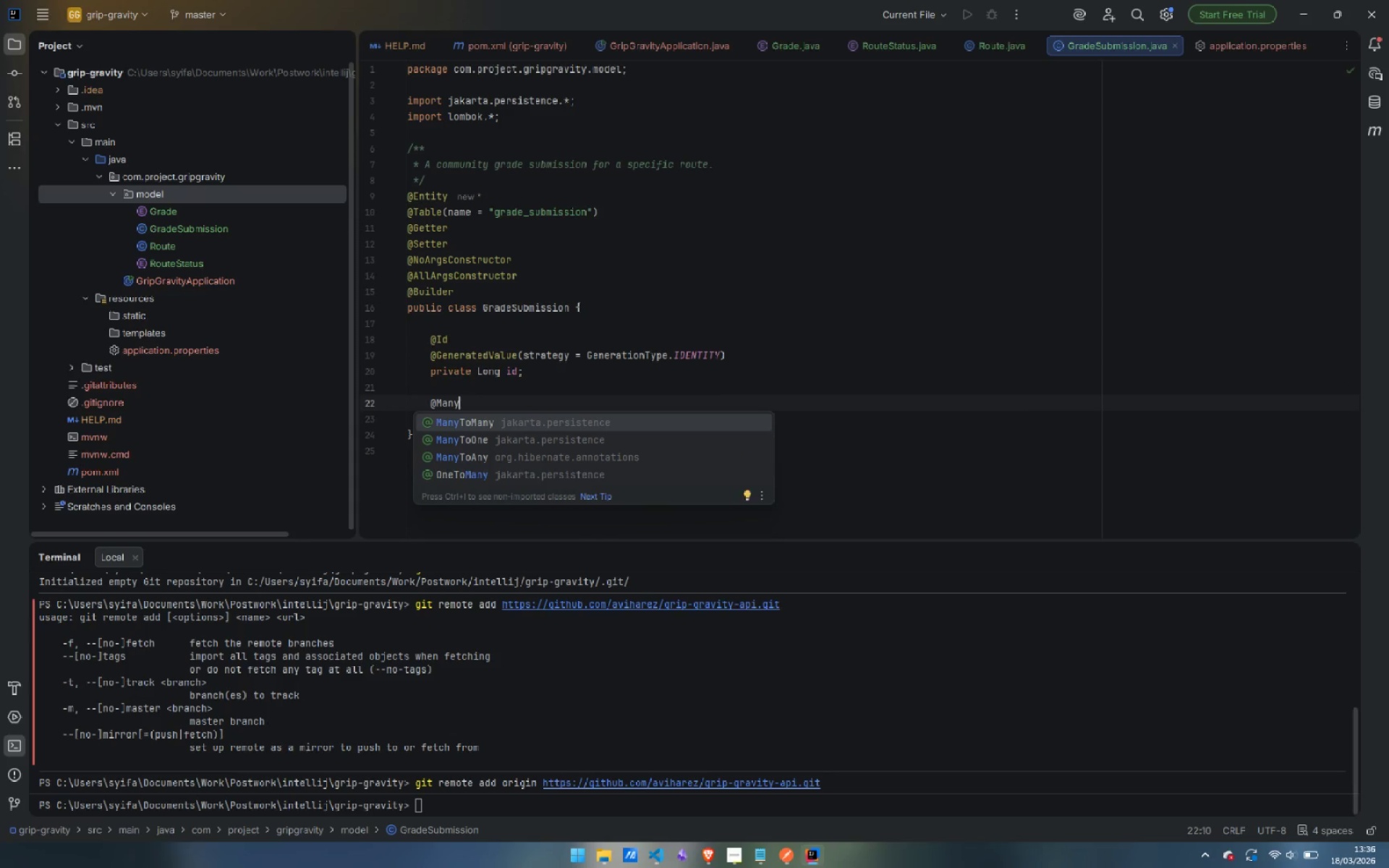 
hold_key(key=ShiftLeft, duration=0.44)
 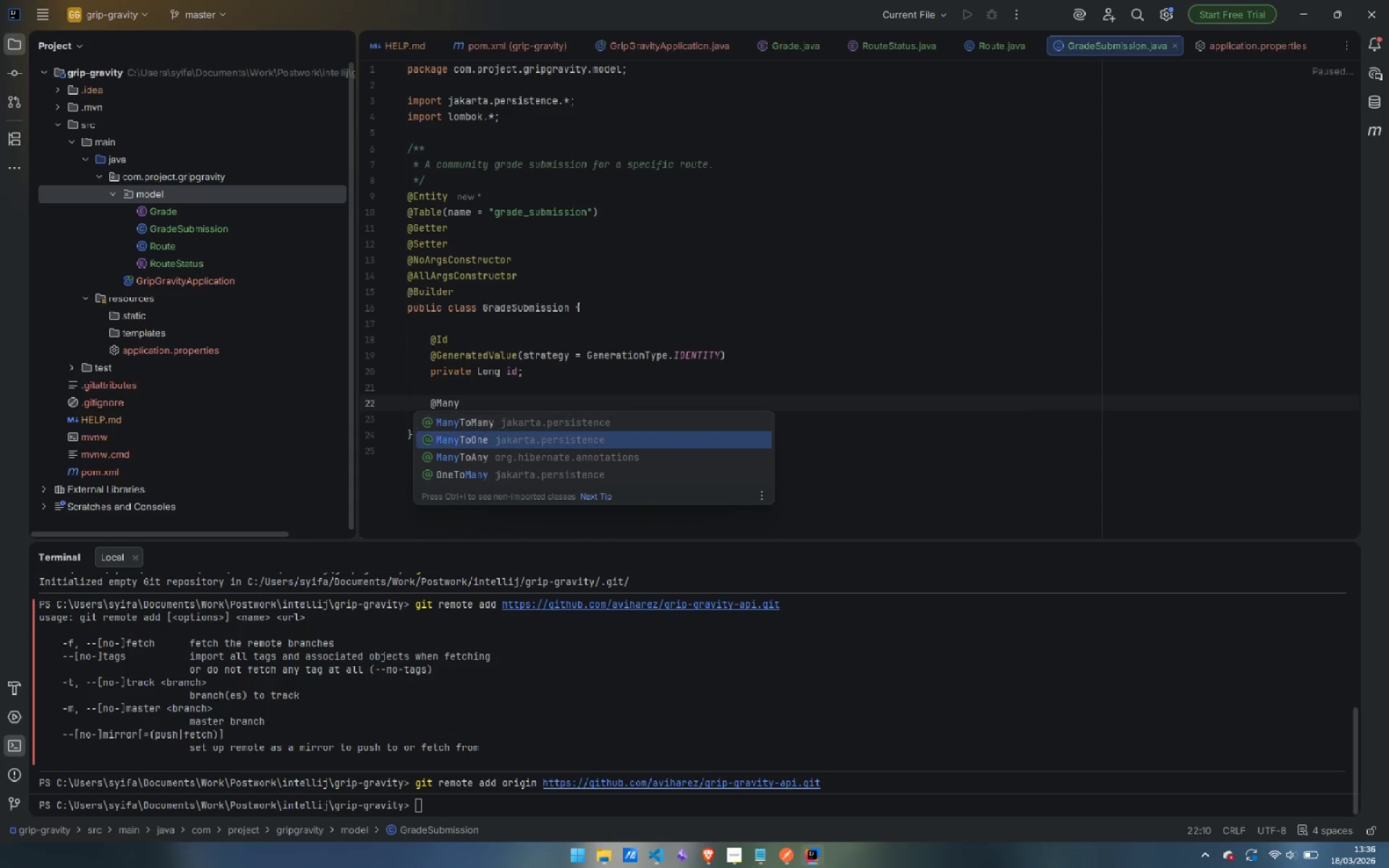 
key(ArrowDown)
 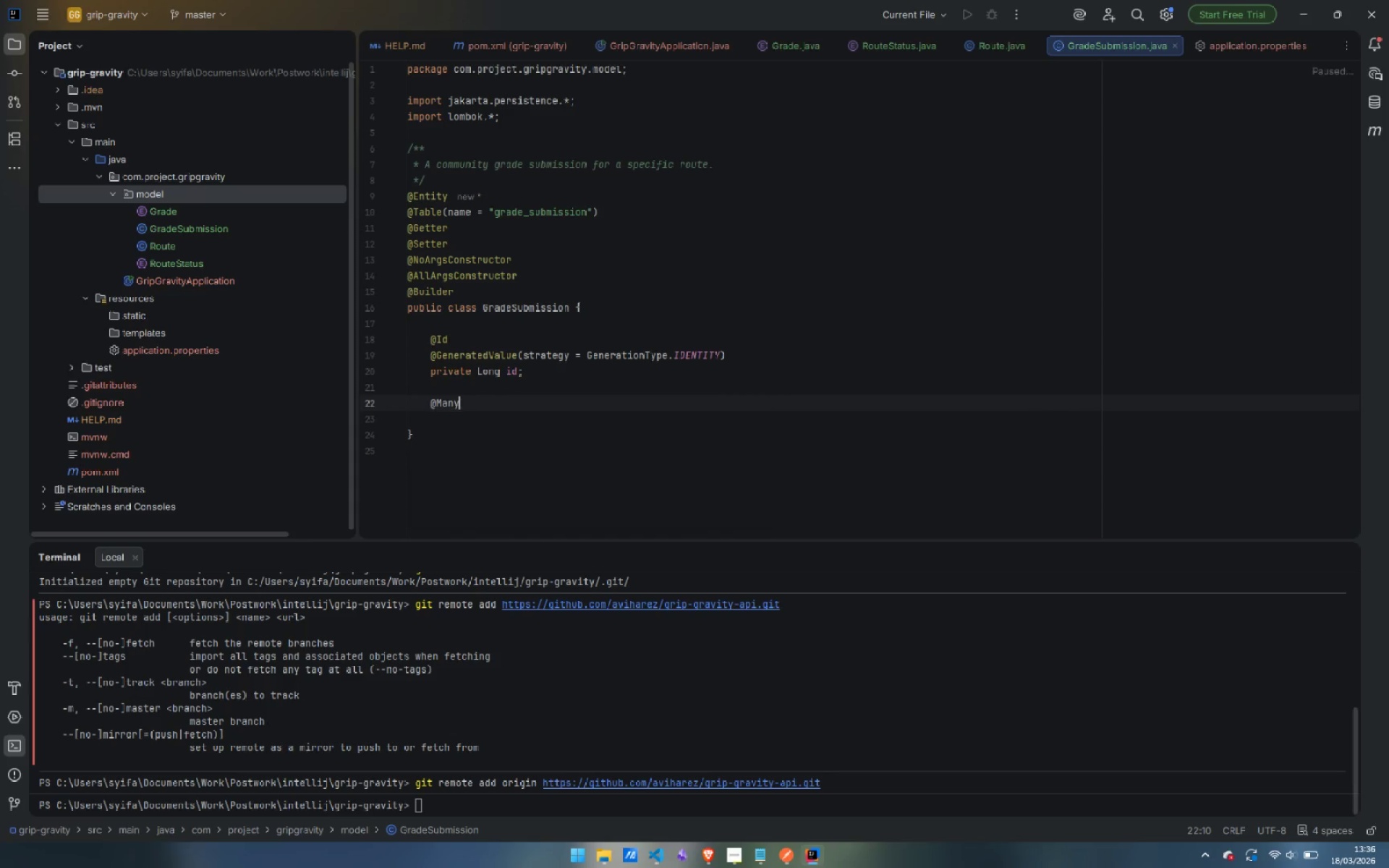 
key(Enter)
 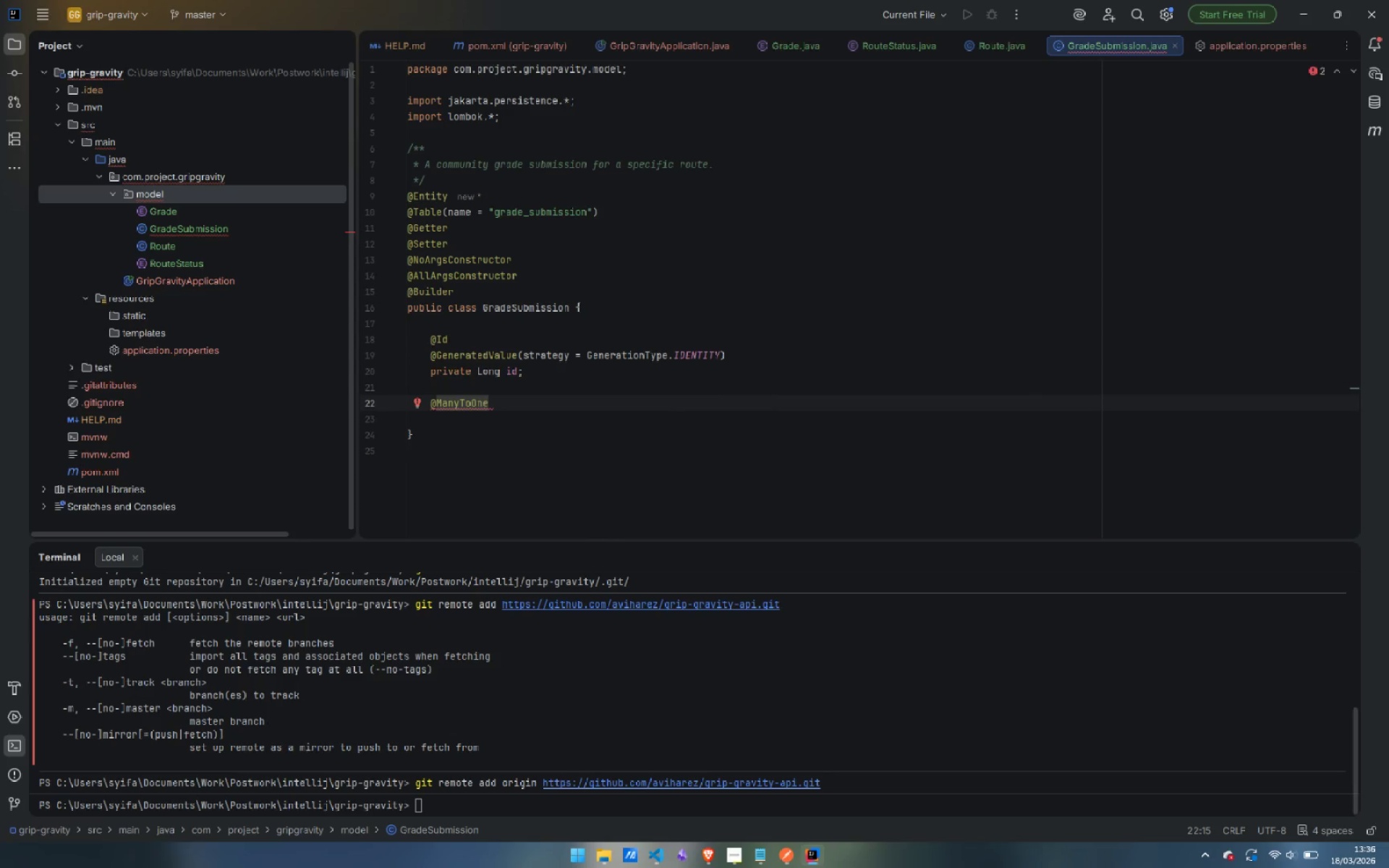 
type((fe)
 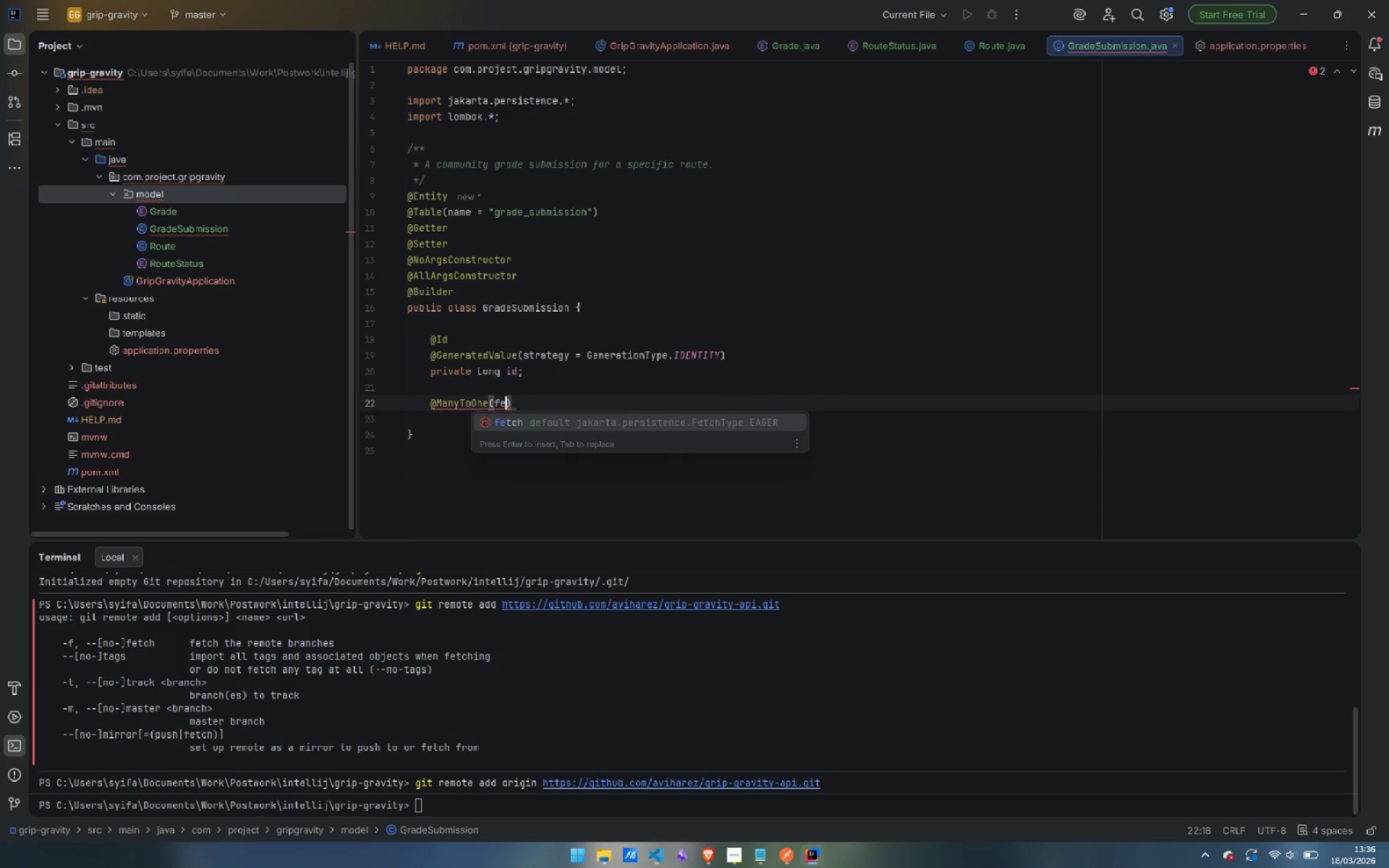 
key(Enter)
 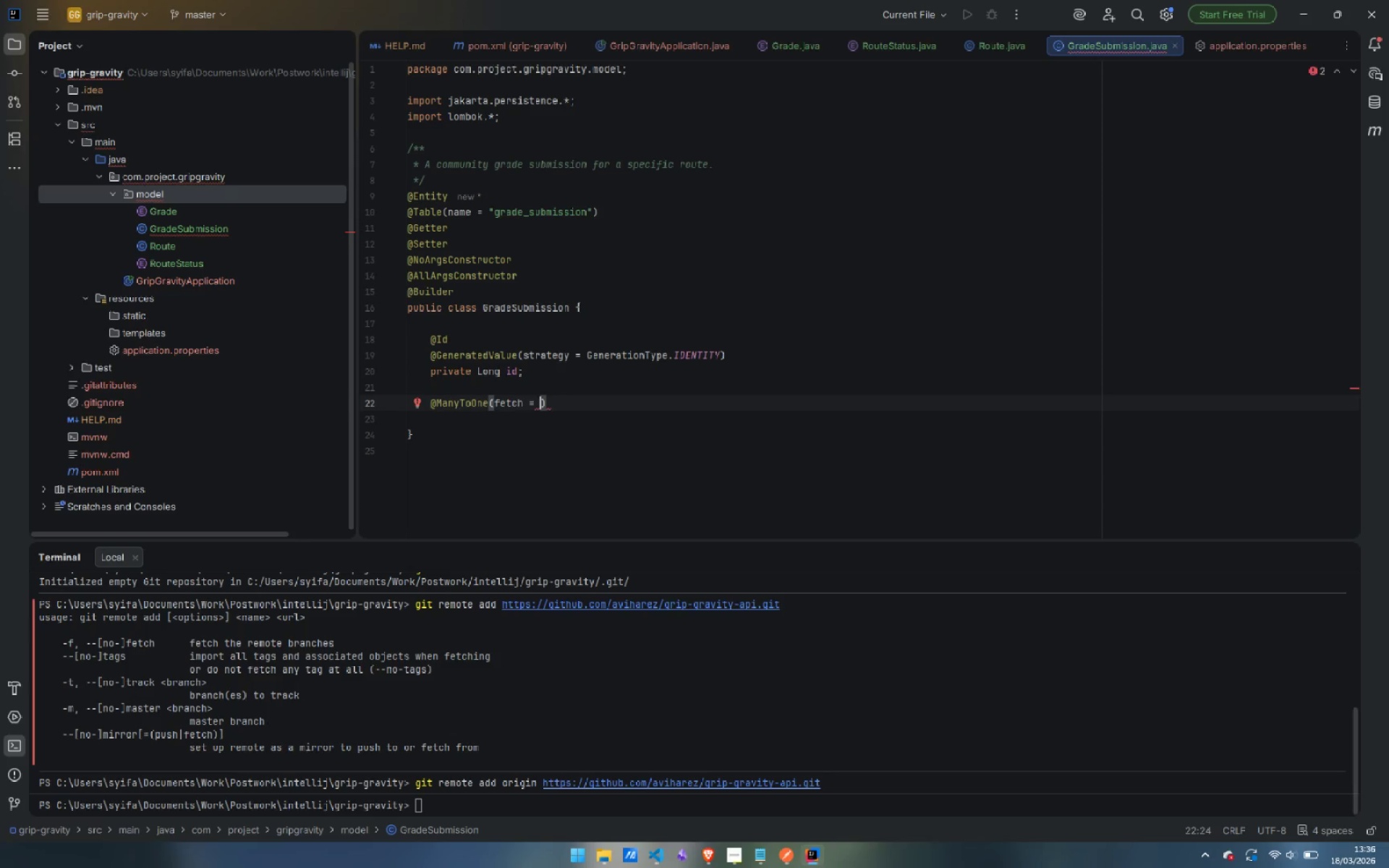 
type(Fe)
 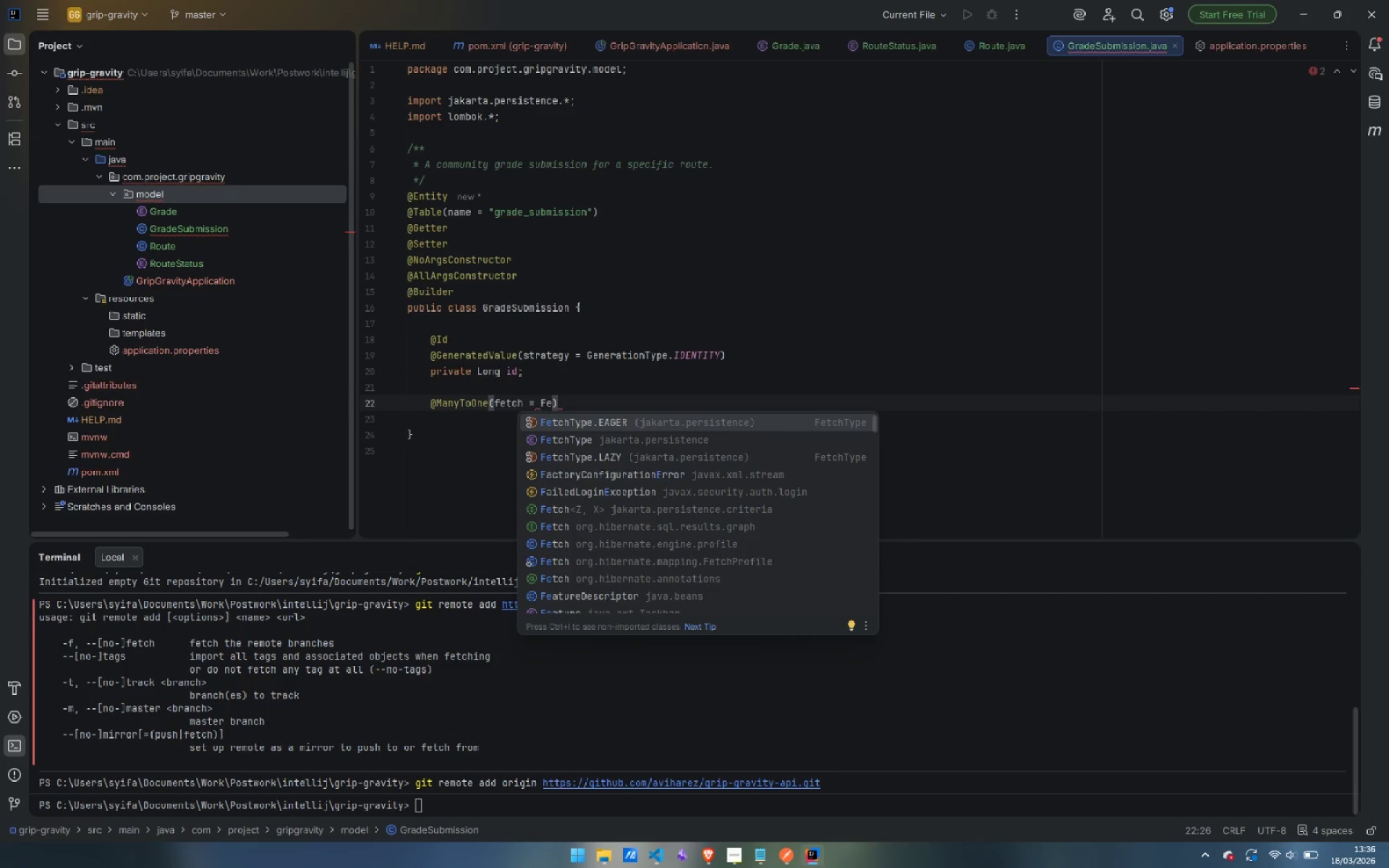 
key(ArrowDown)
 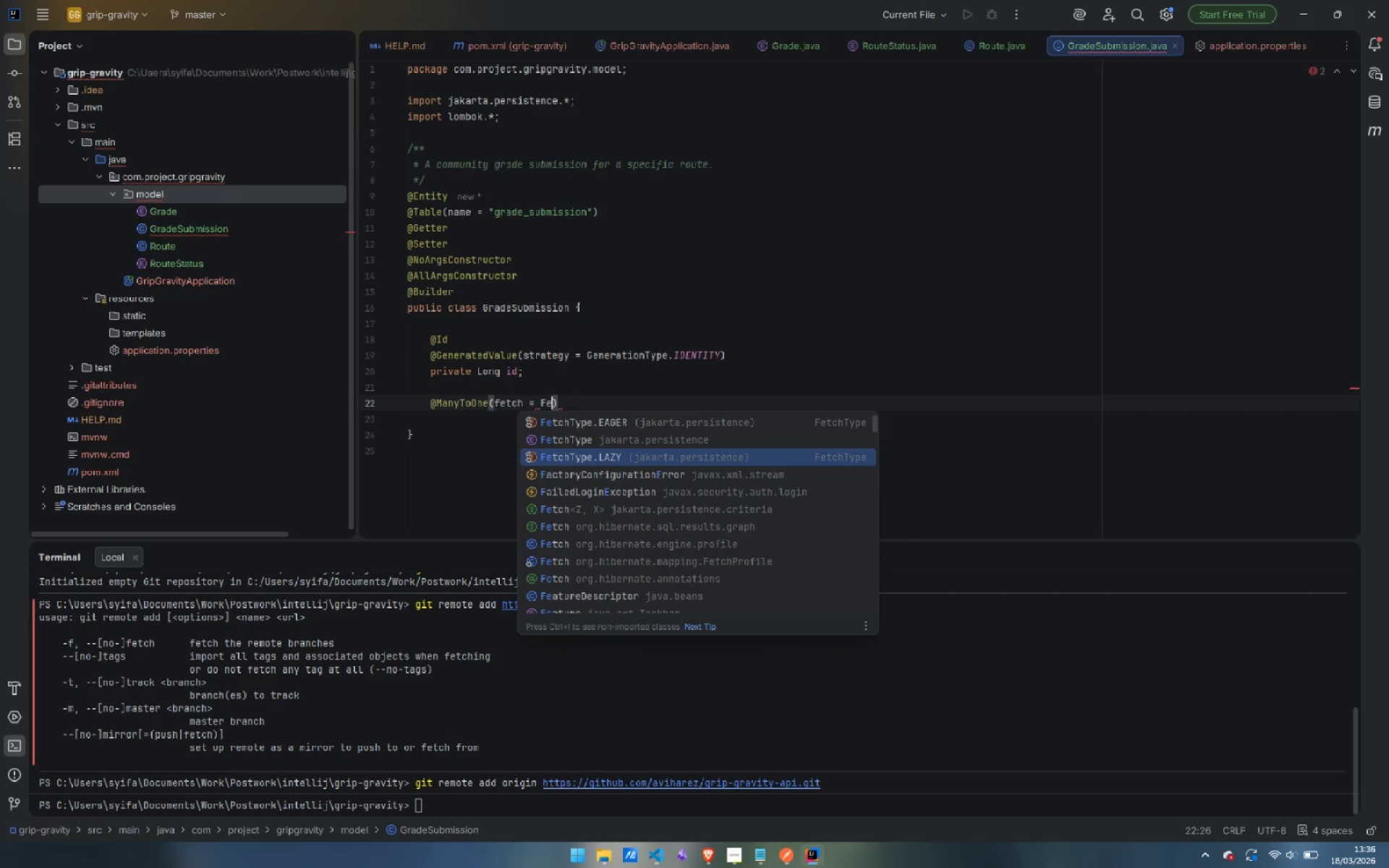 
key(ArrowDown)
 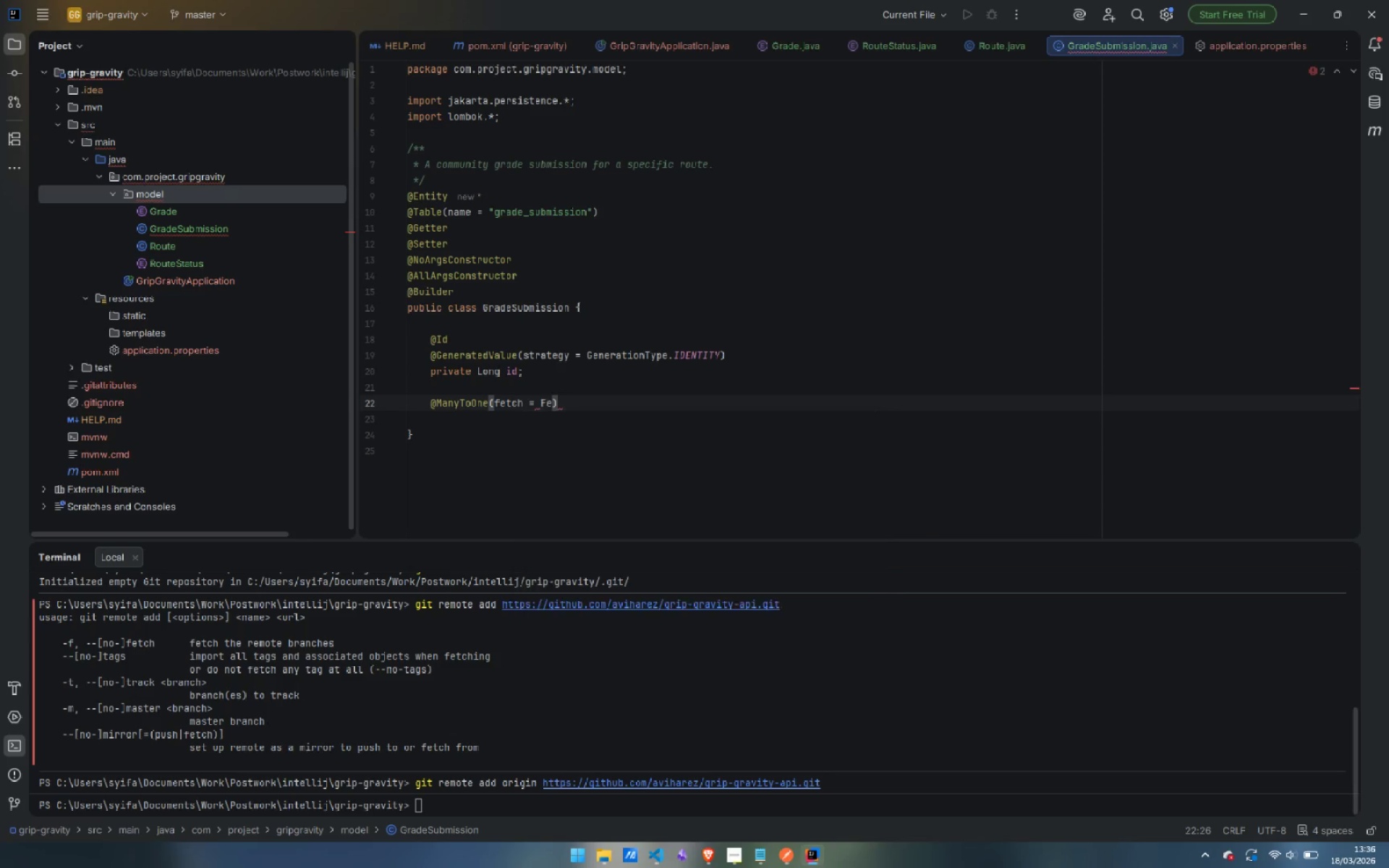 
key(Enter)
 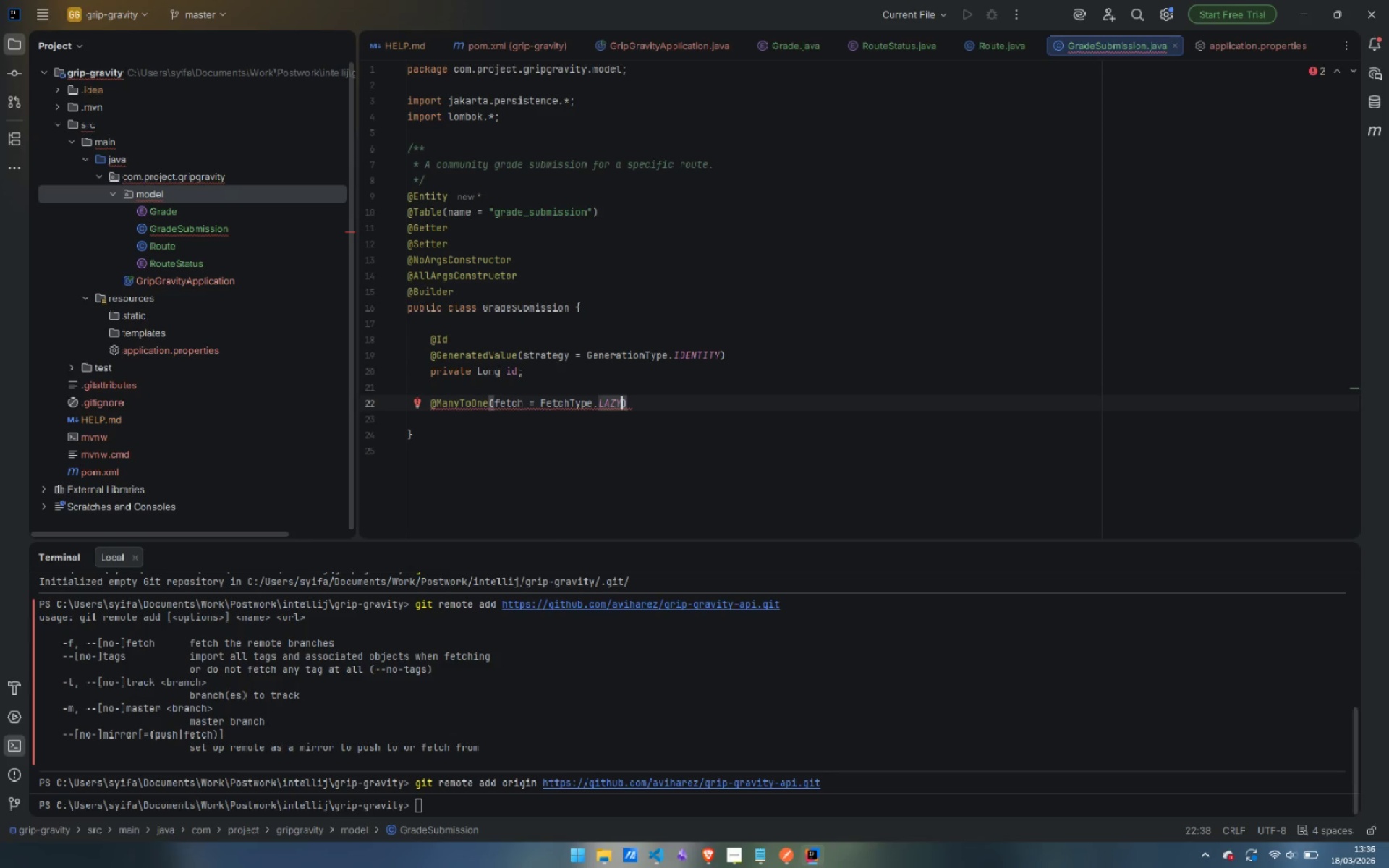 
type(, opt)
 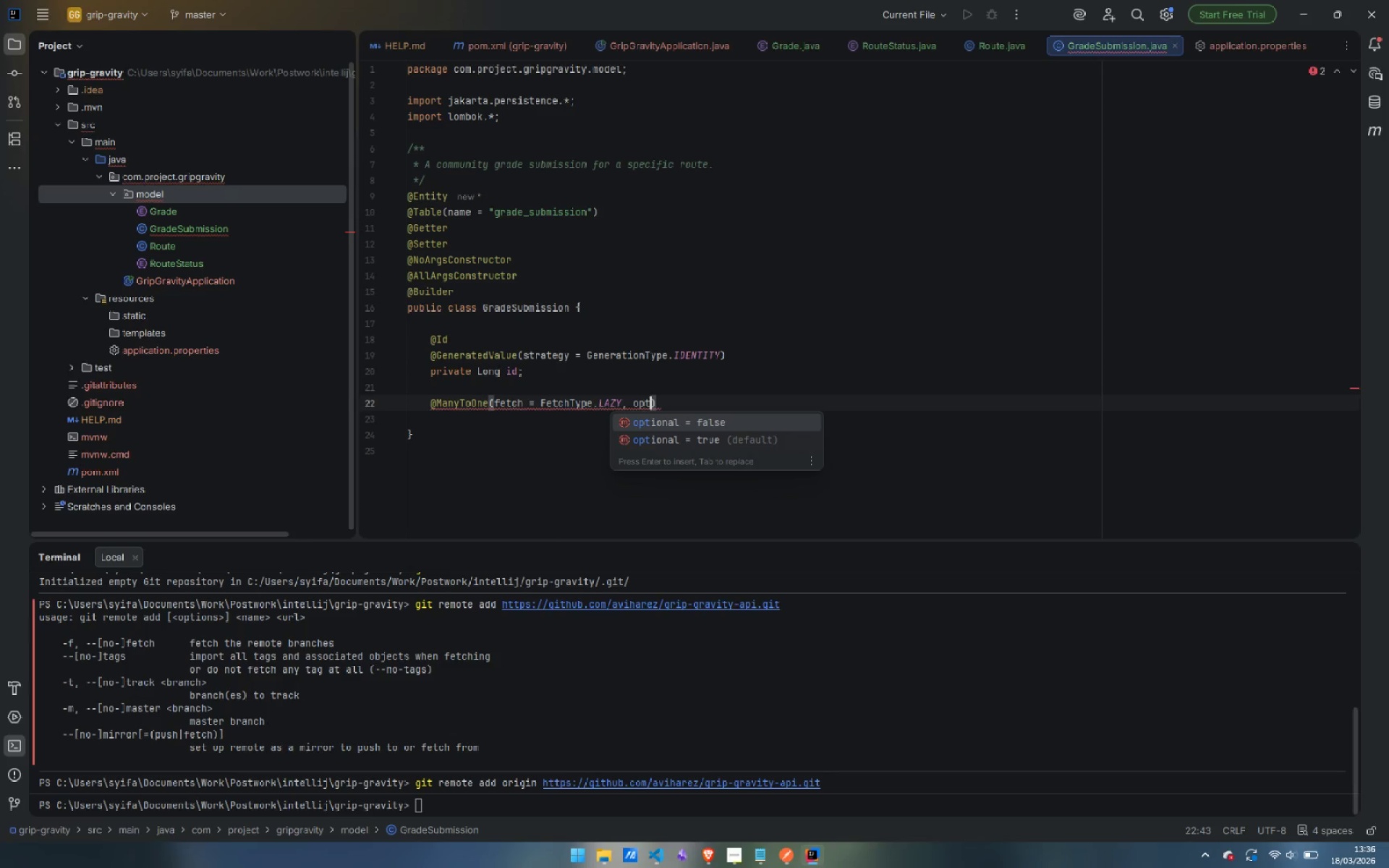 
key(Enter)
 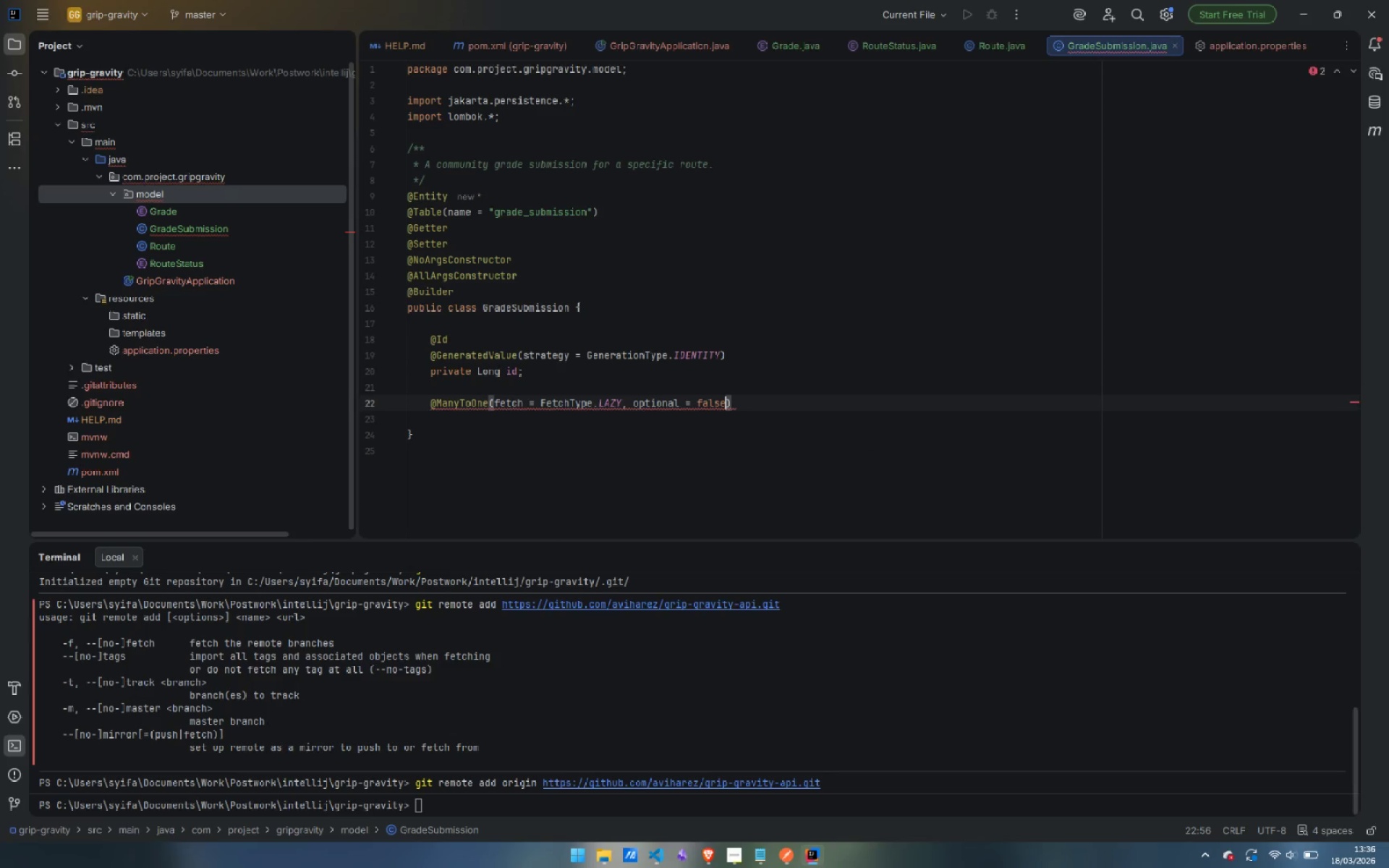 
key(ArrowRight)
 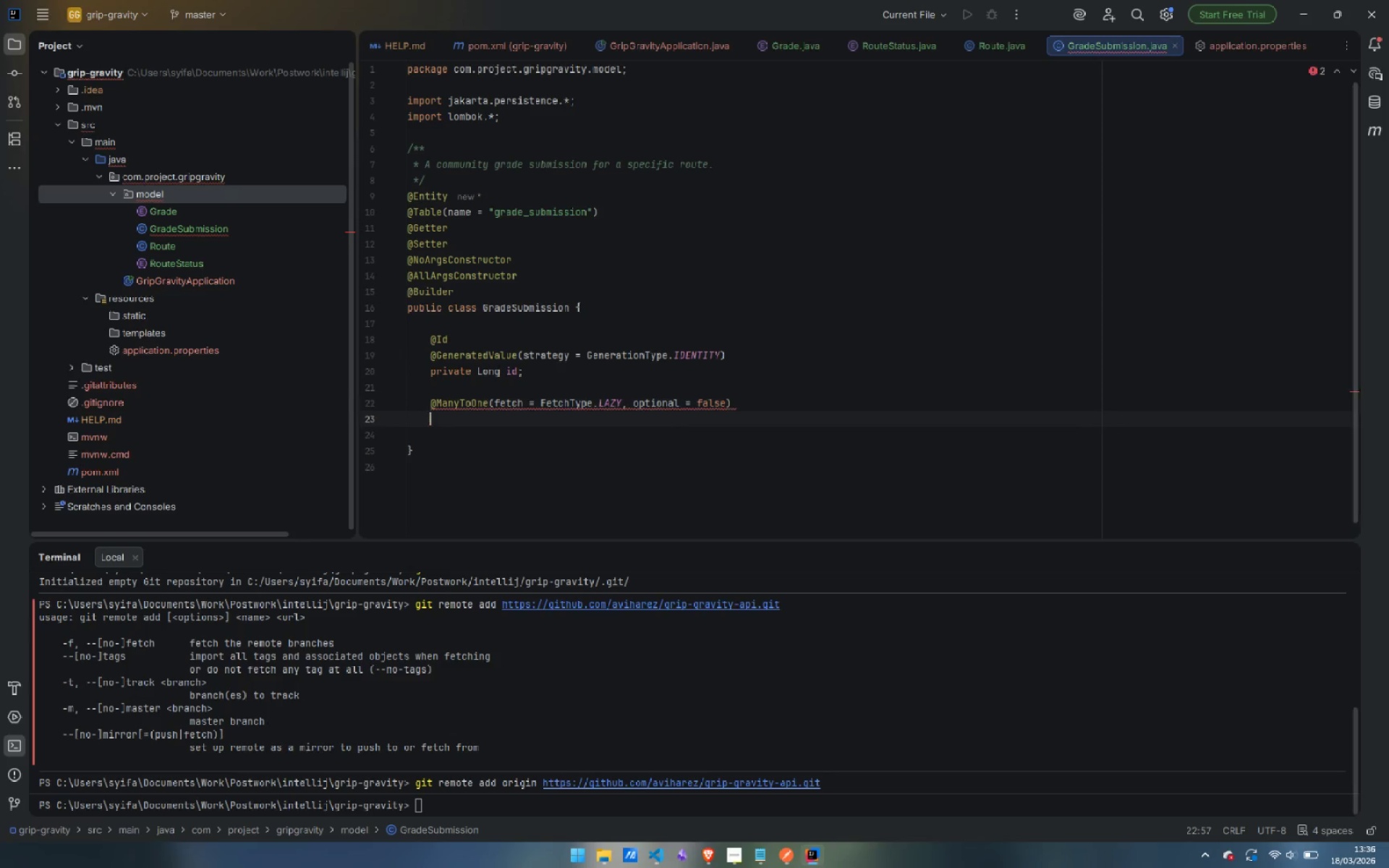 
key(Enter)
 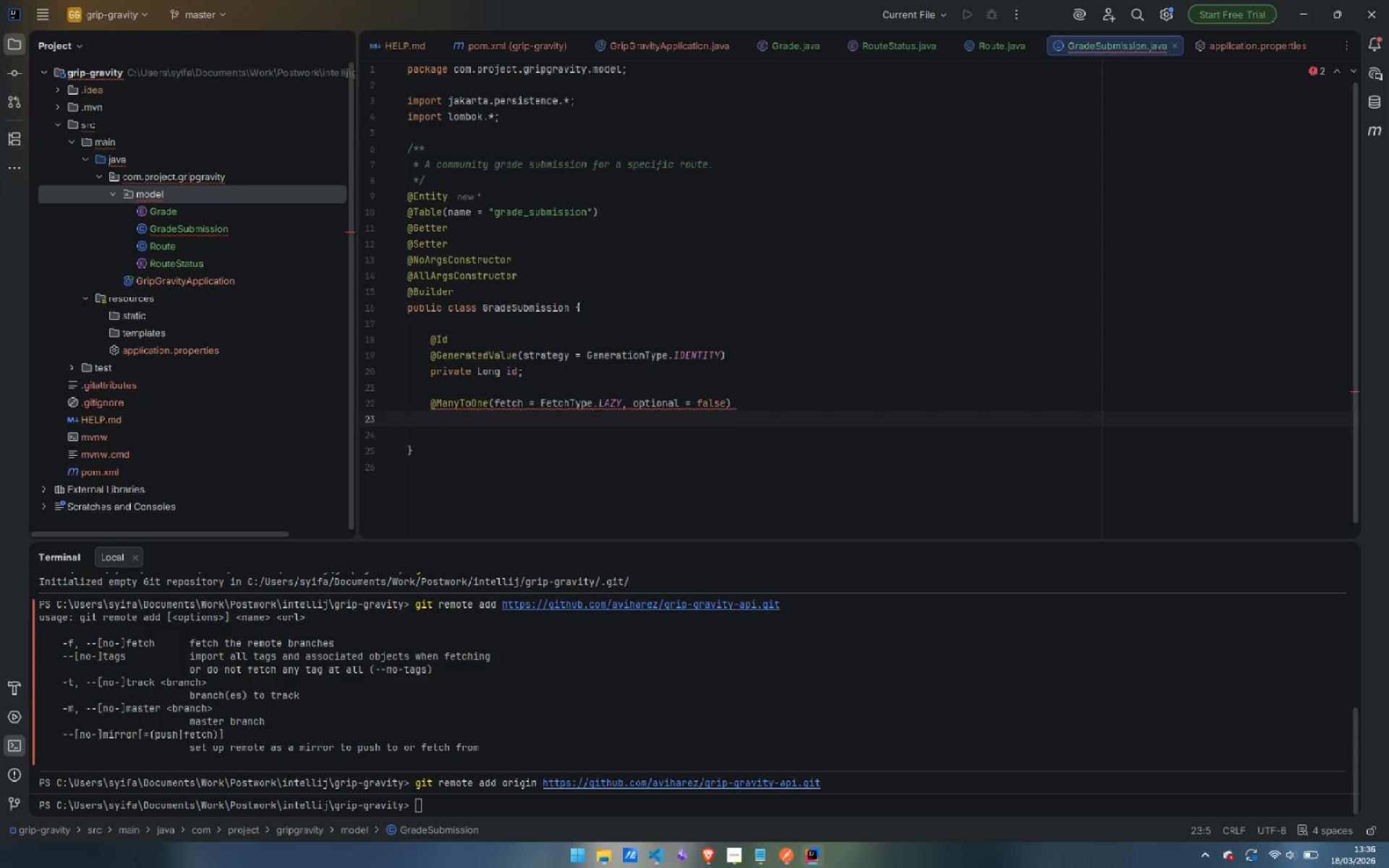 
type(@Joi)
 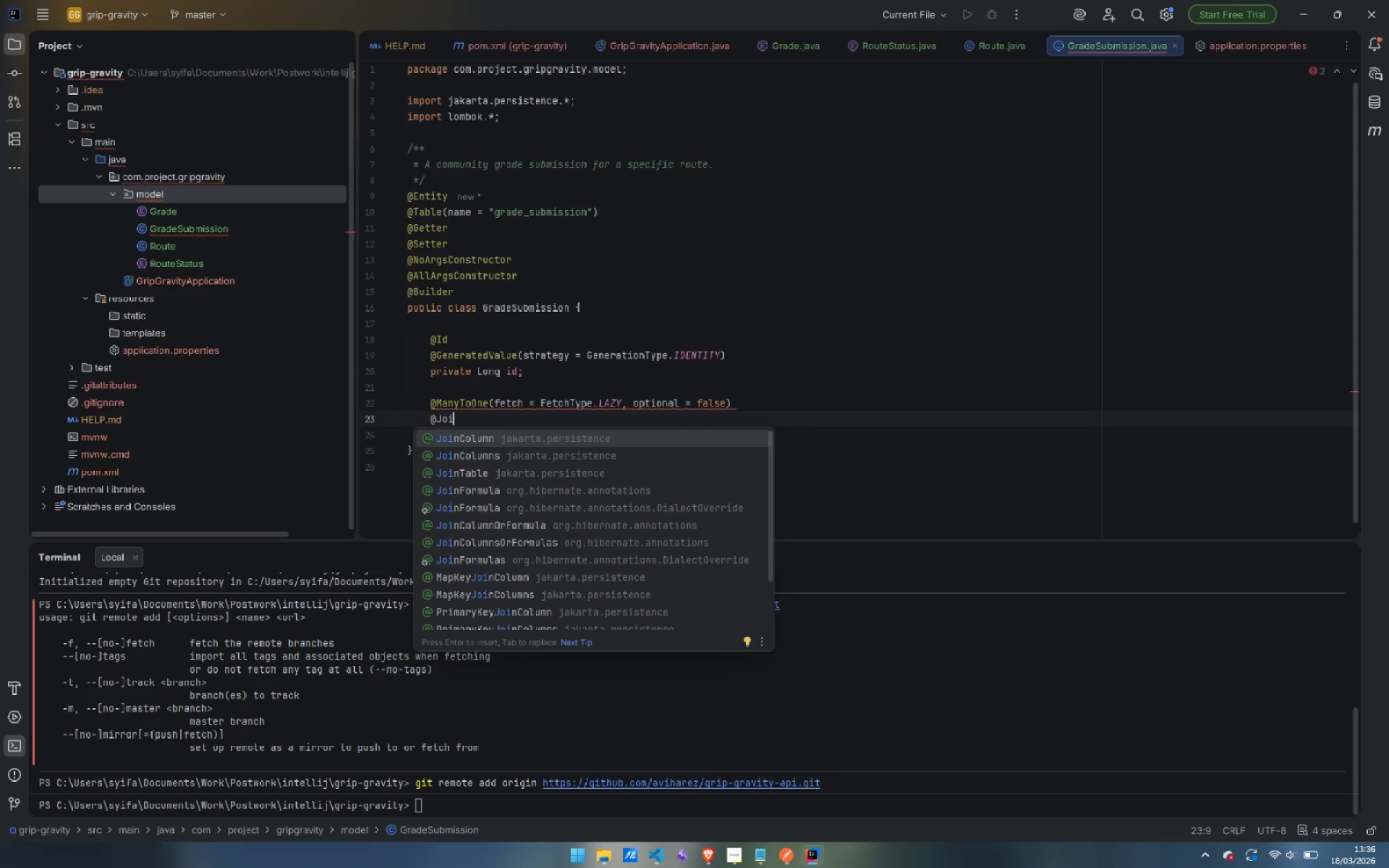 
key(Enter)
 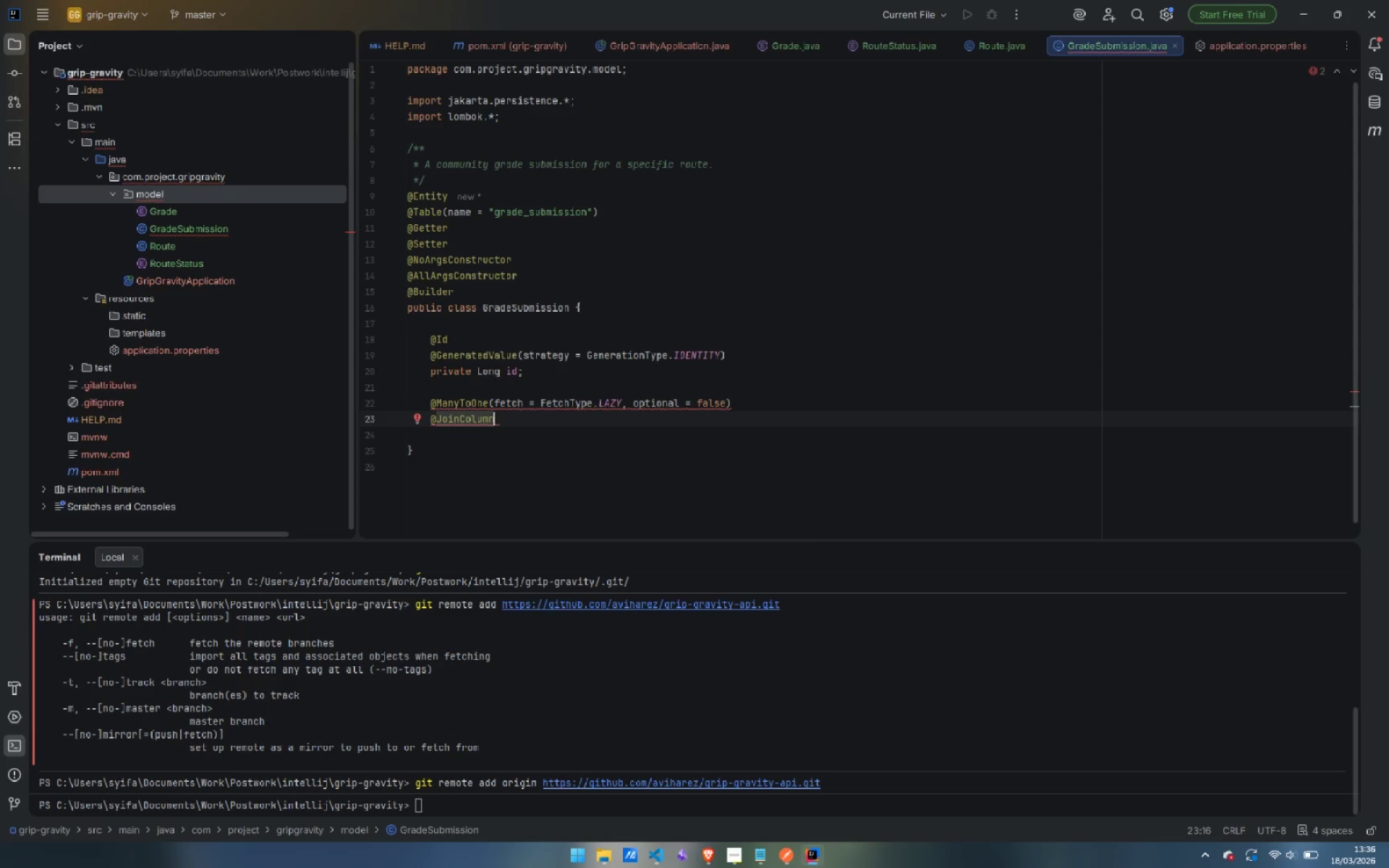 
type((name)
 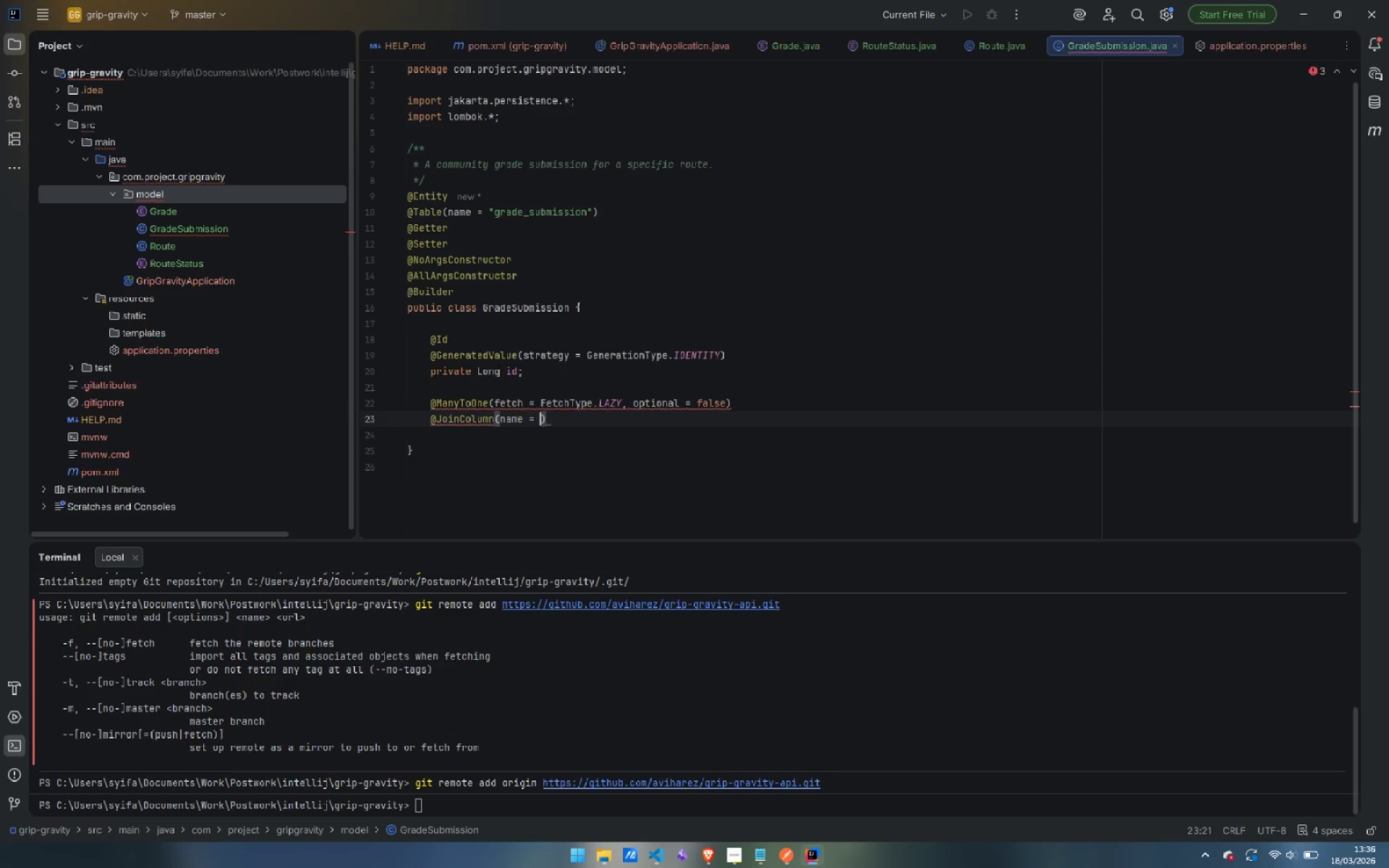 
key(Enter)
 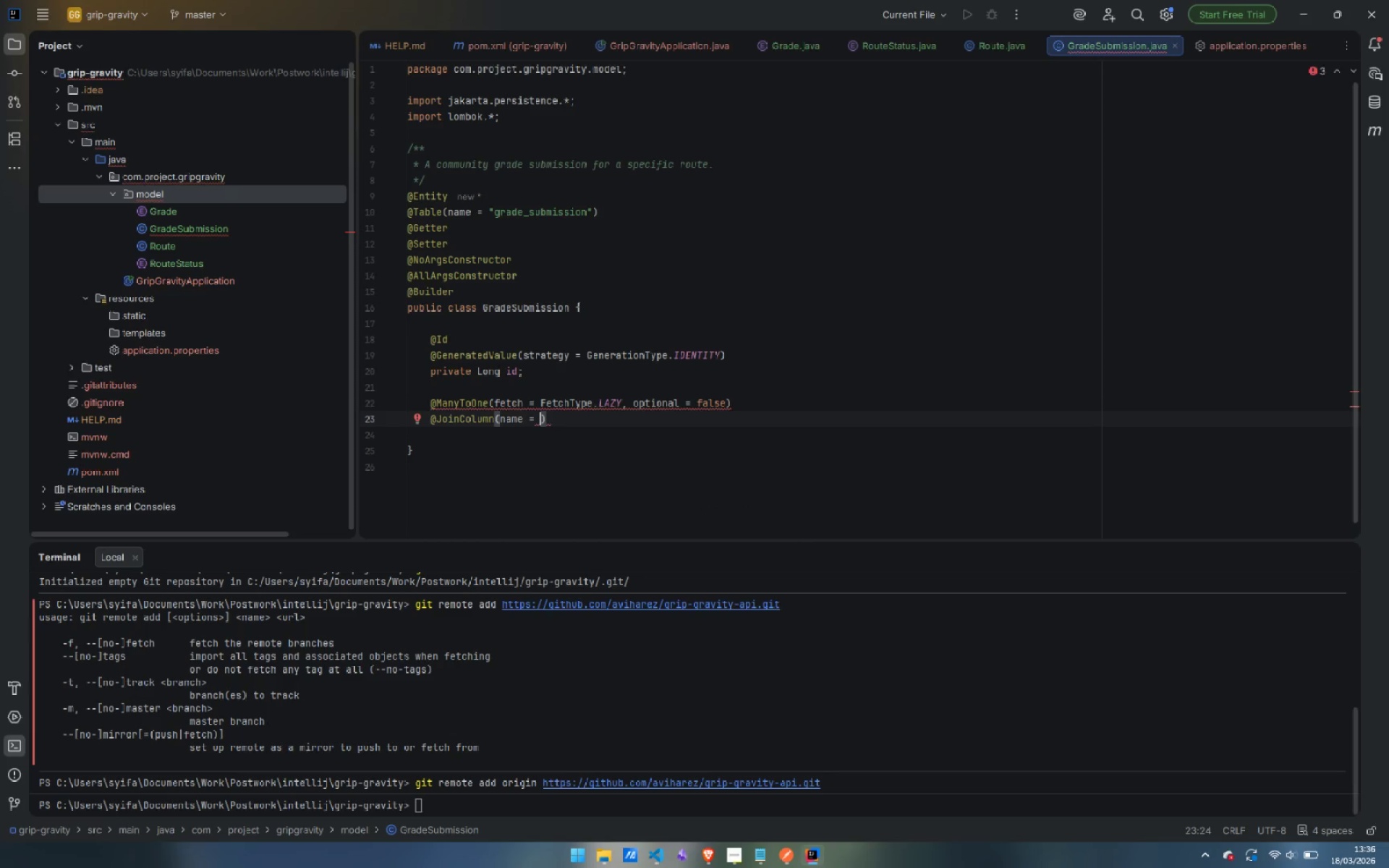 
type("route_id)
 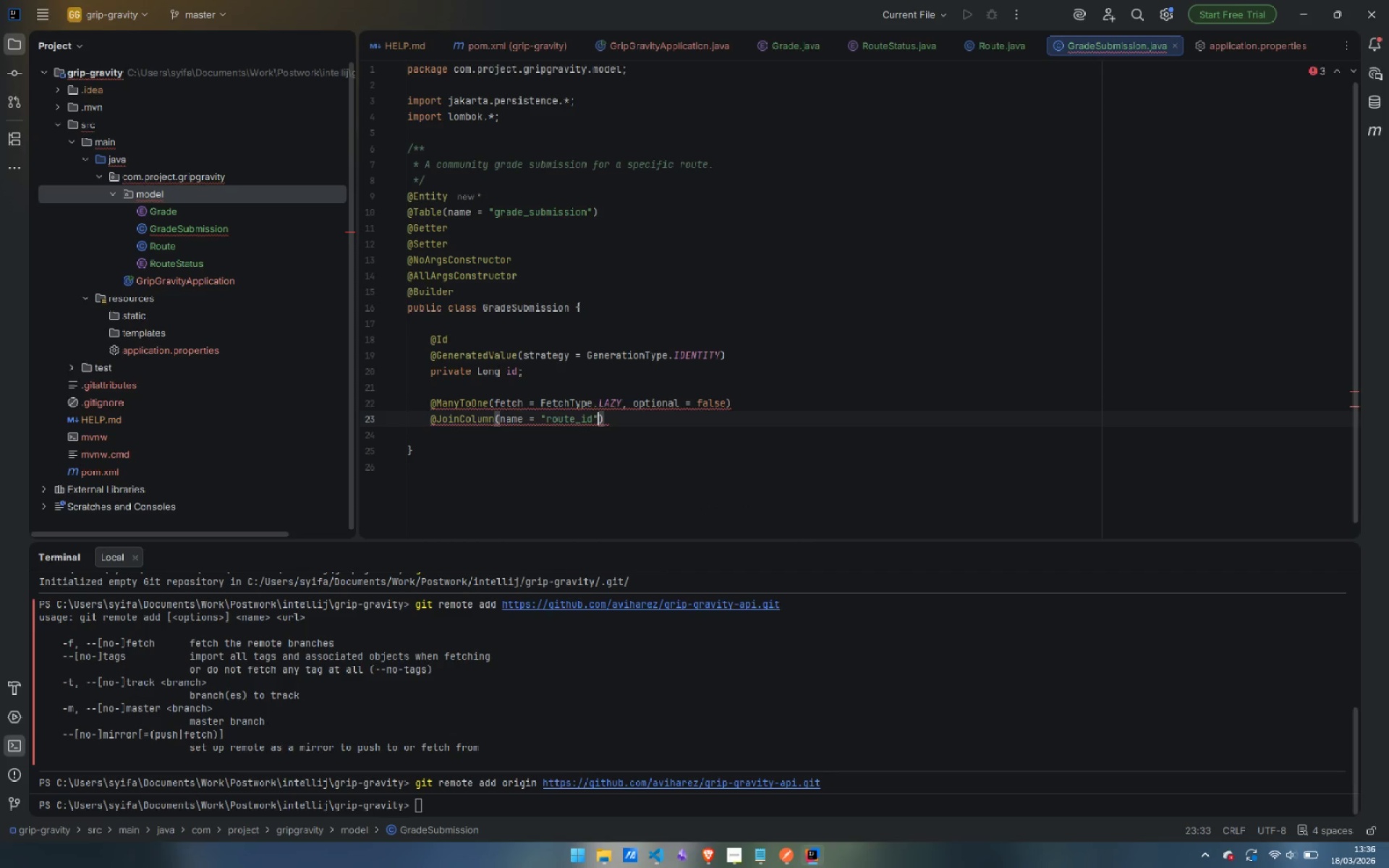 
 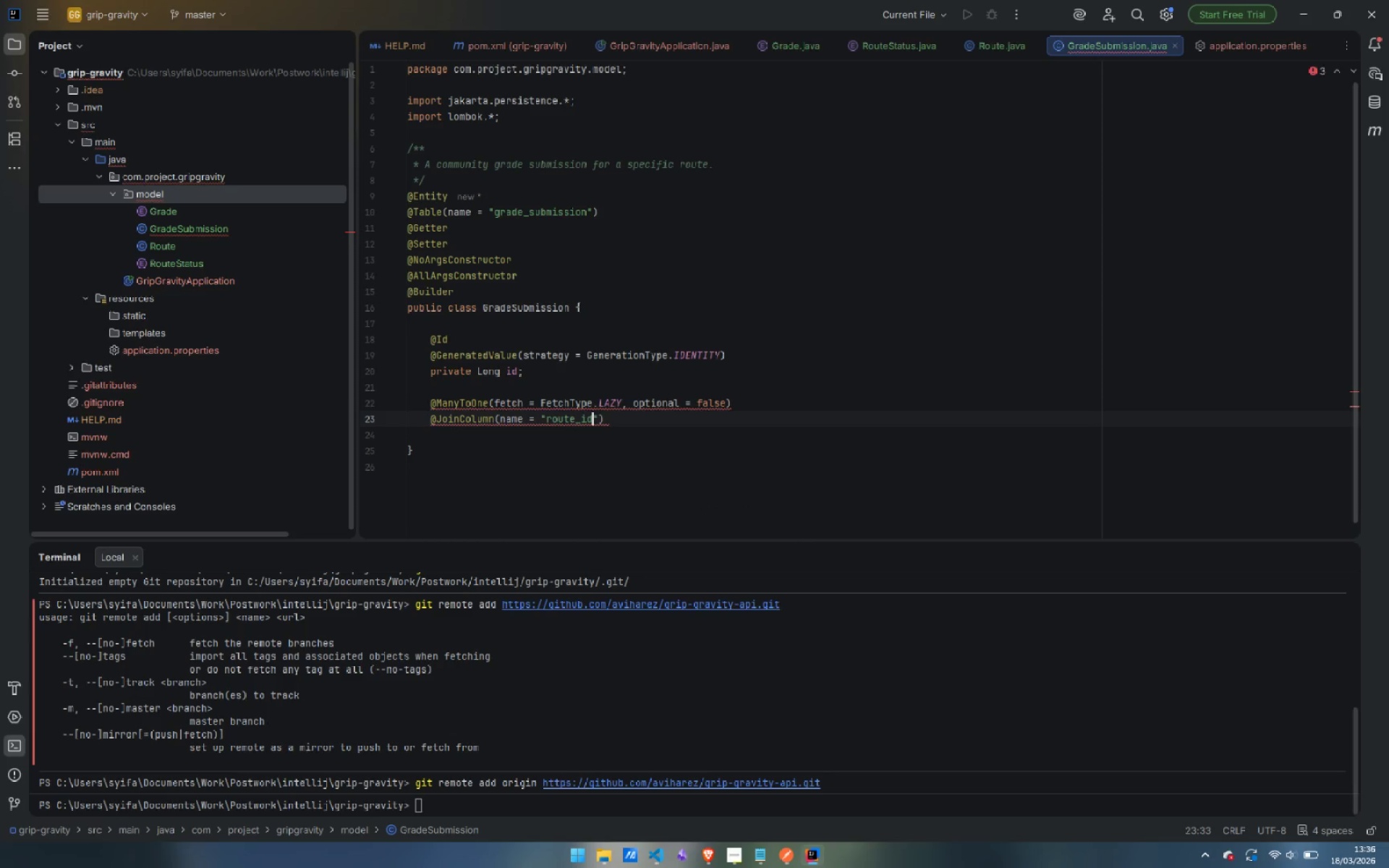 
key(ArrowRight)
 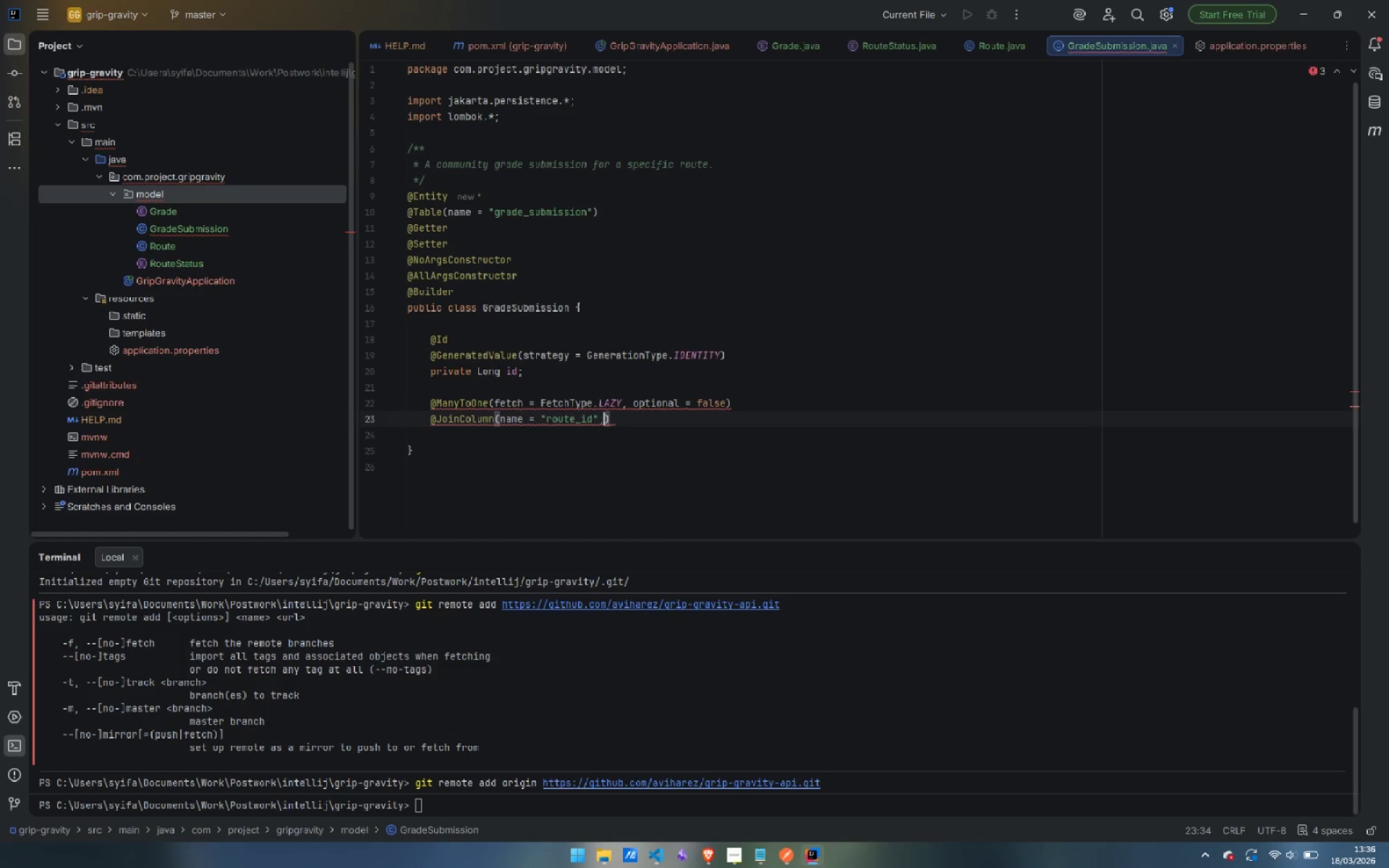 
type(, nu)
 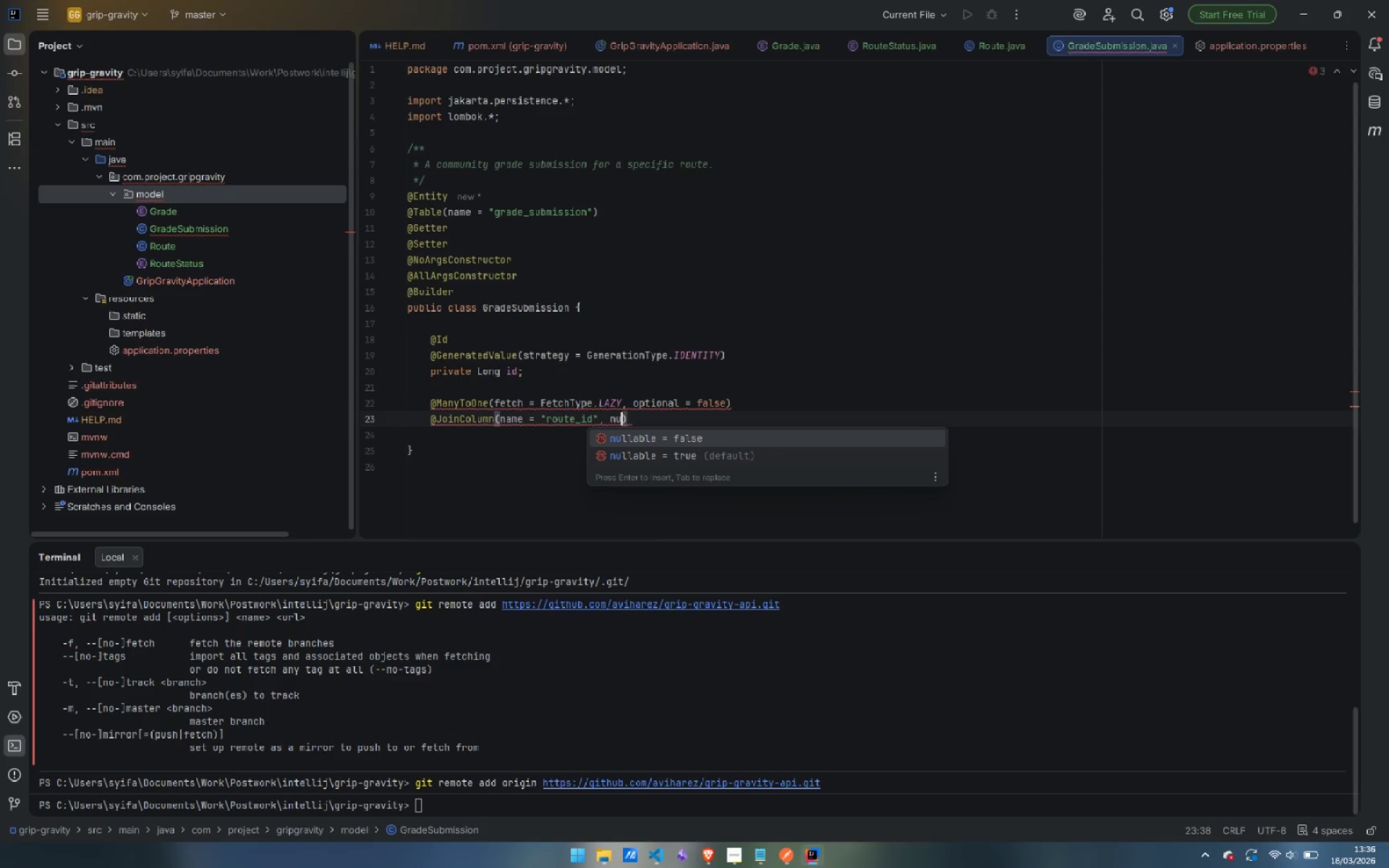 
key(Enter)
 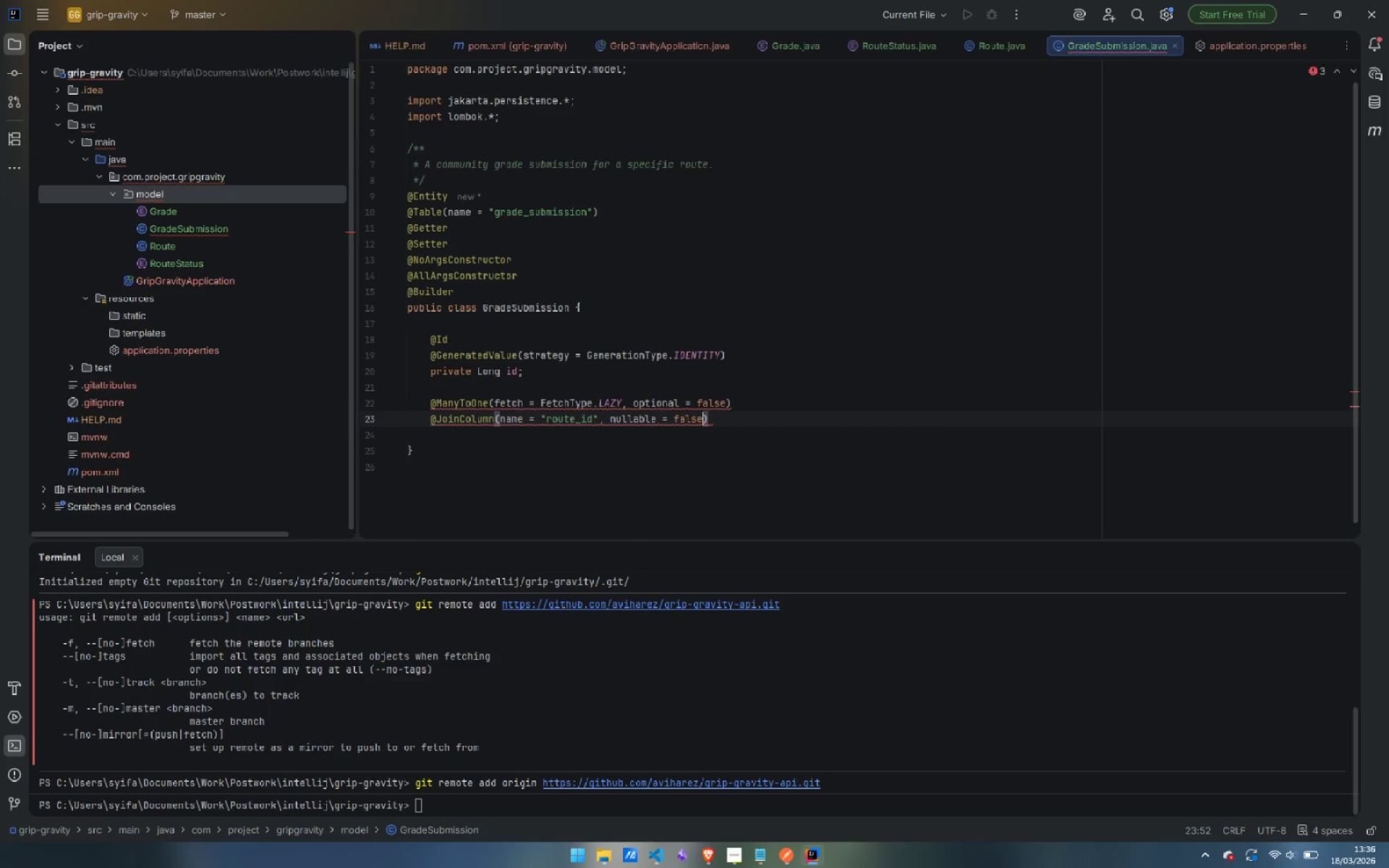 
key(ArrowRight)
 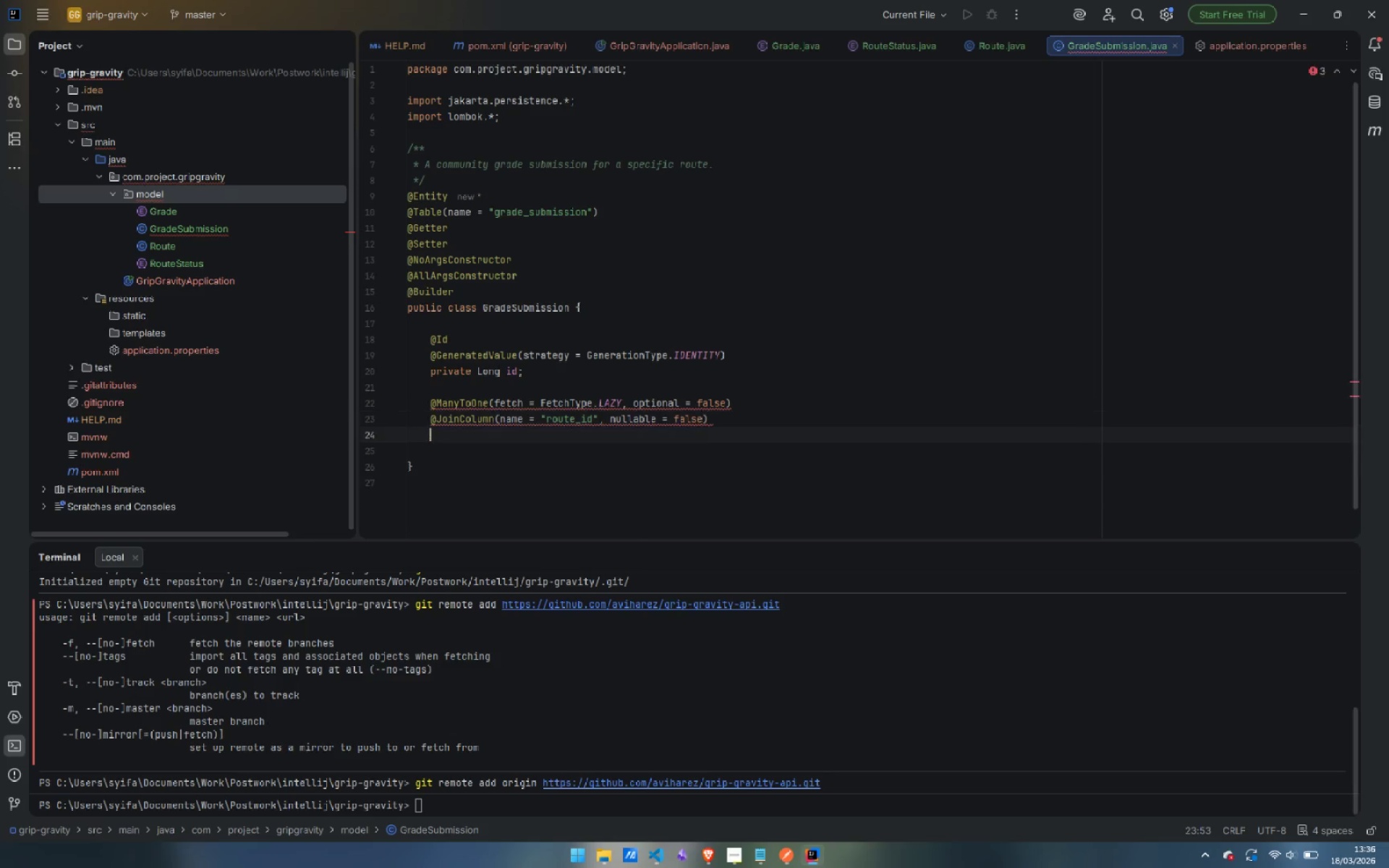 
key(Enter)
 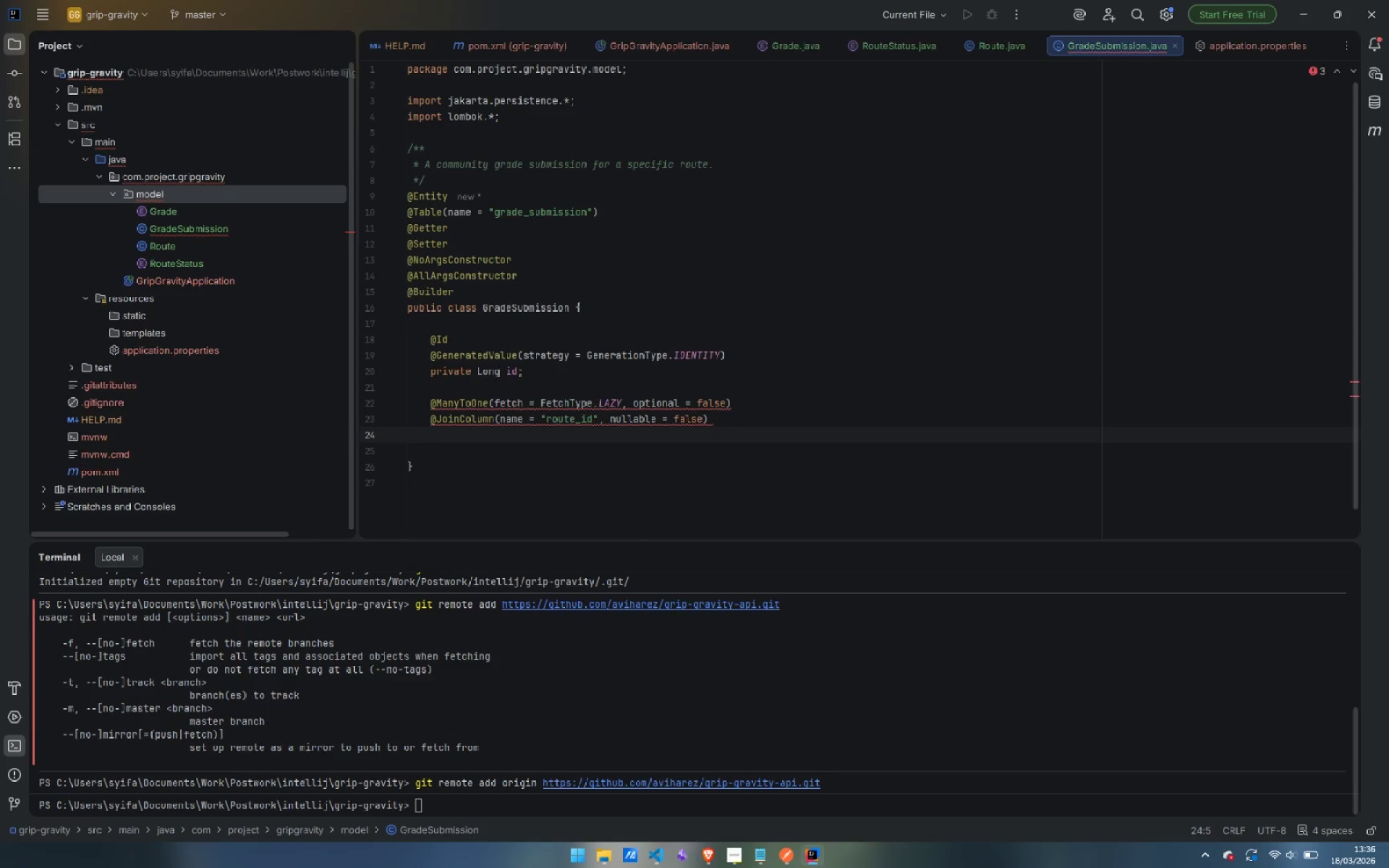 
type(private Grade )
 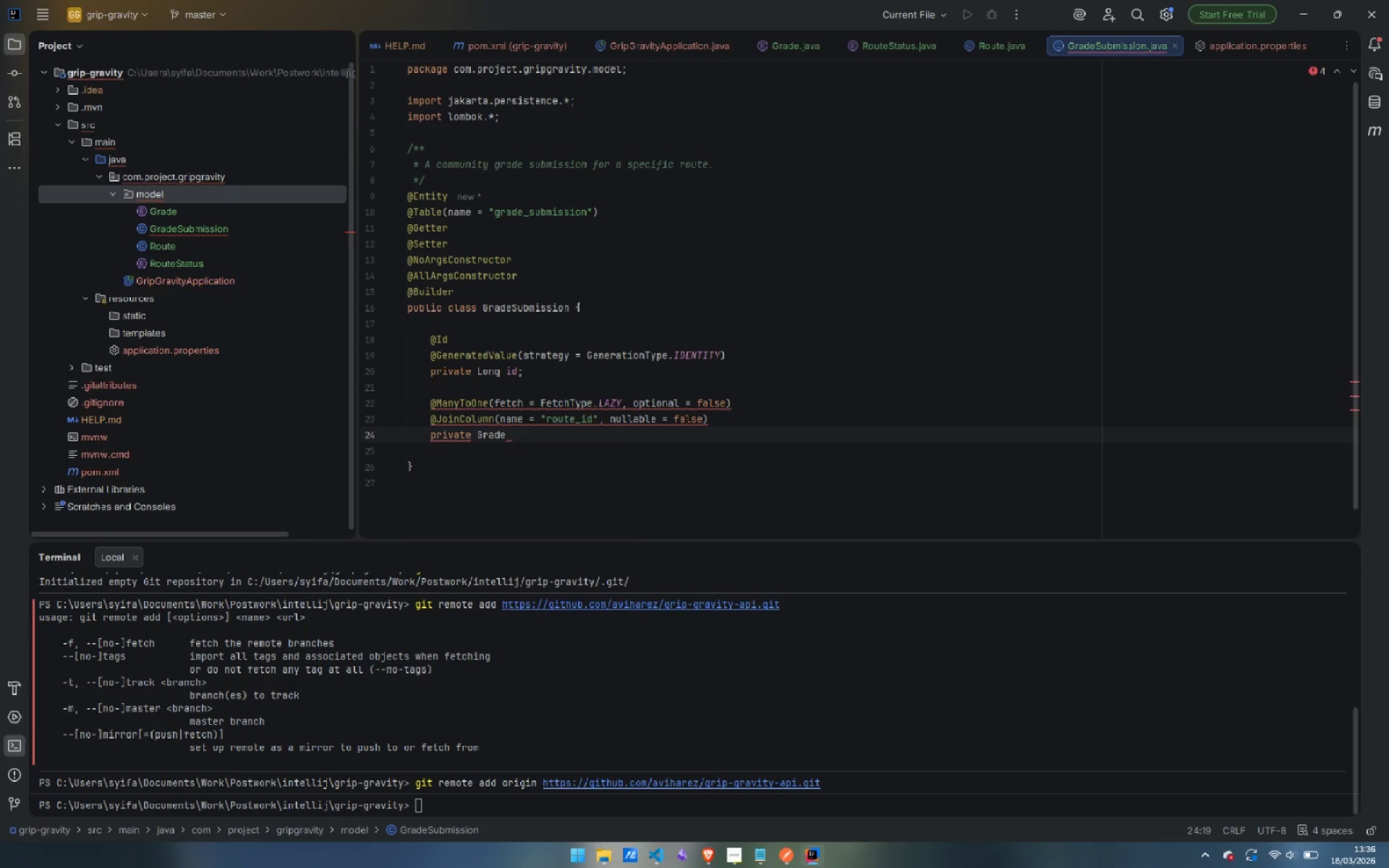 
key(Backspace)
 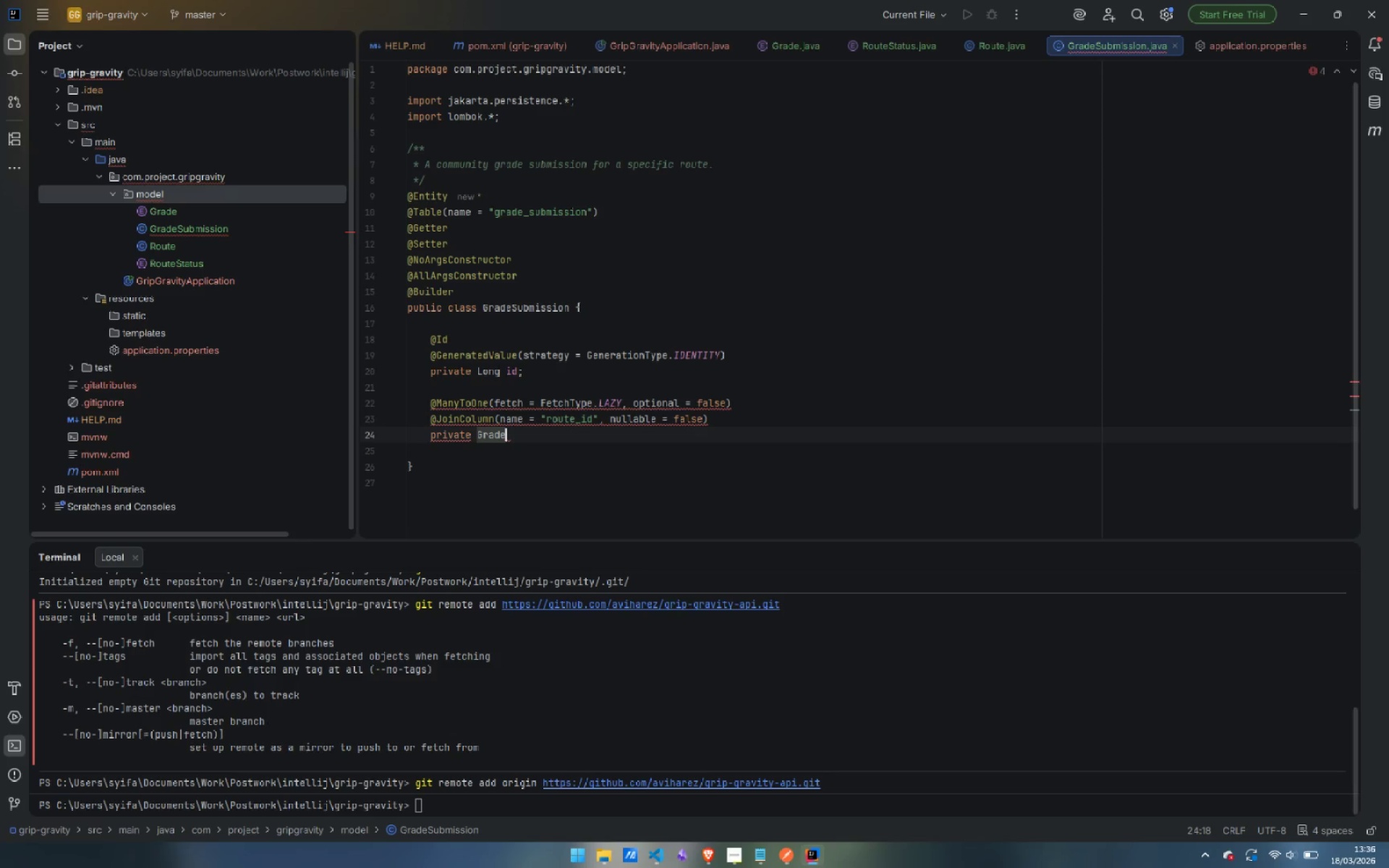 
key(Control+ControlLeft)
 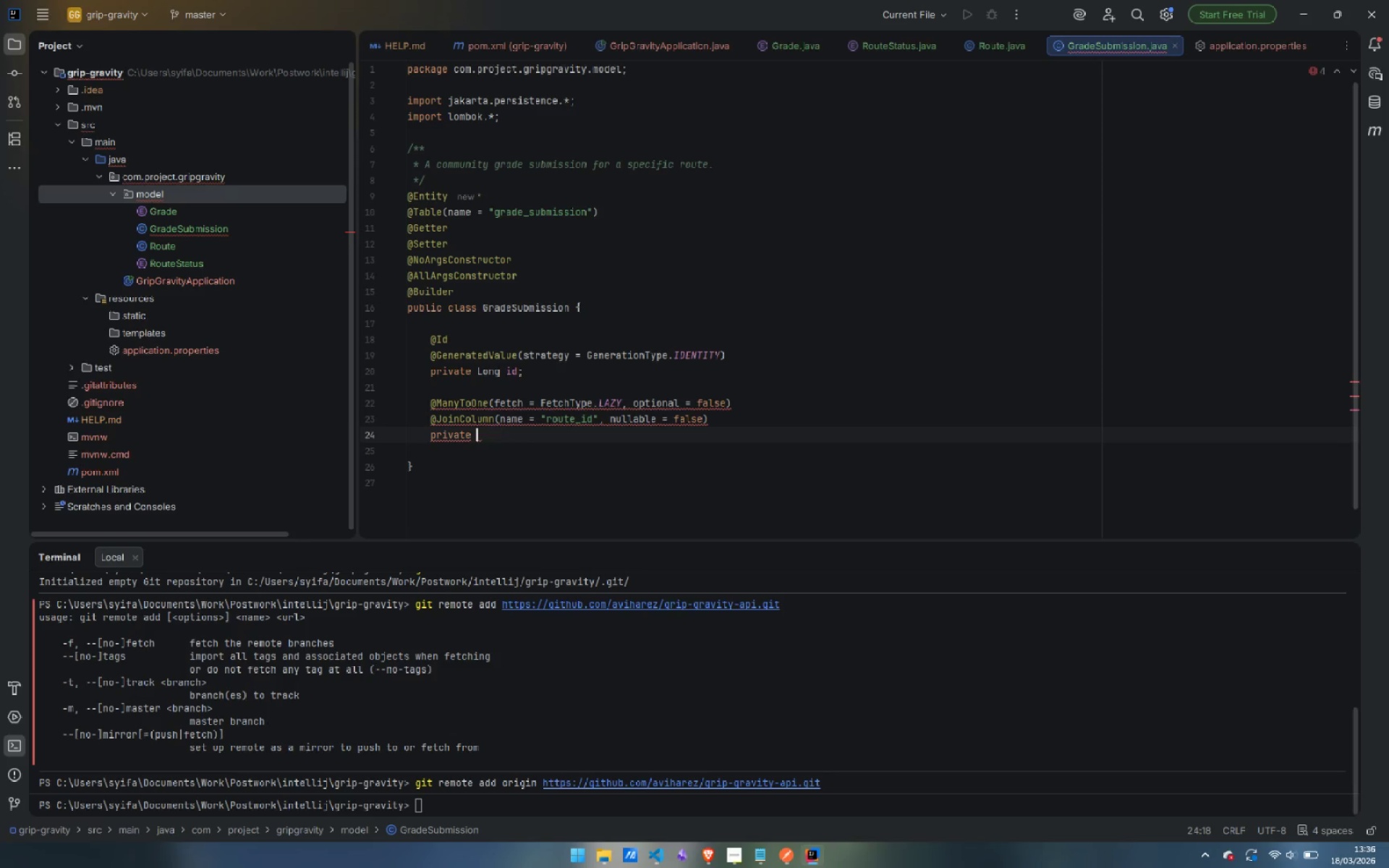 
key(Control+Backspace)
 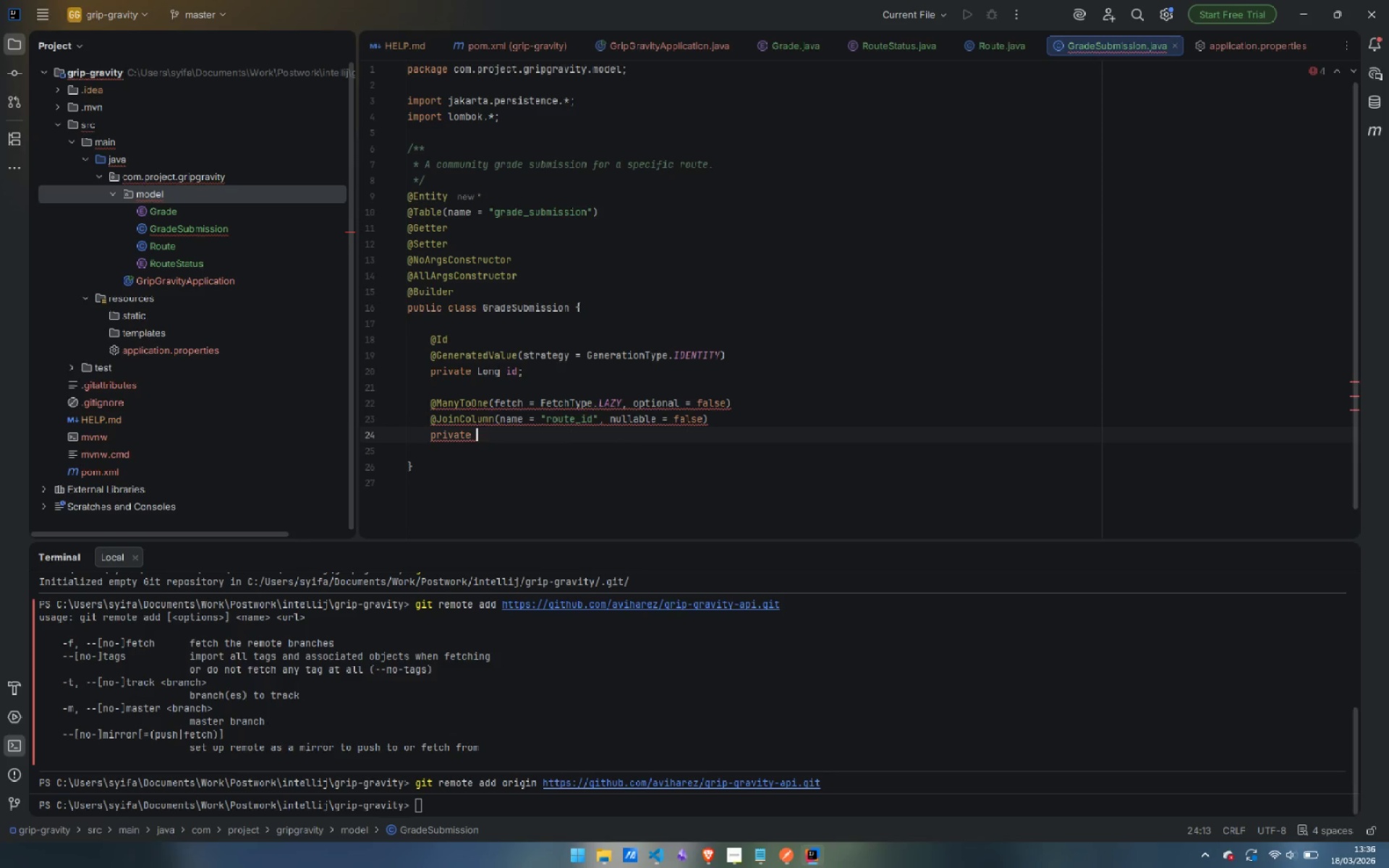 
type(ro)
key(Backspace)
key(Backspace)
type(Route)
 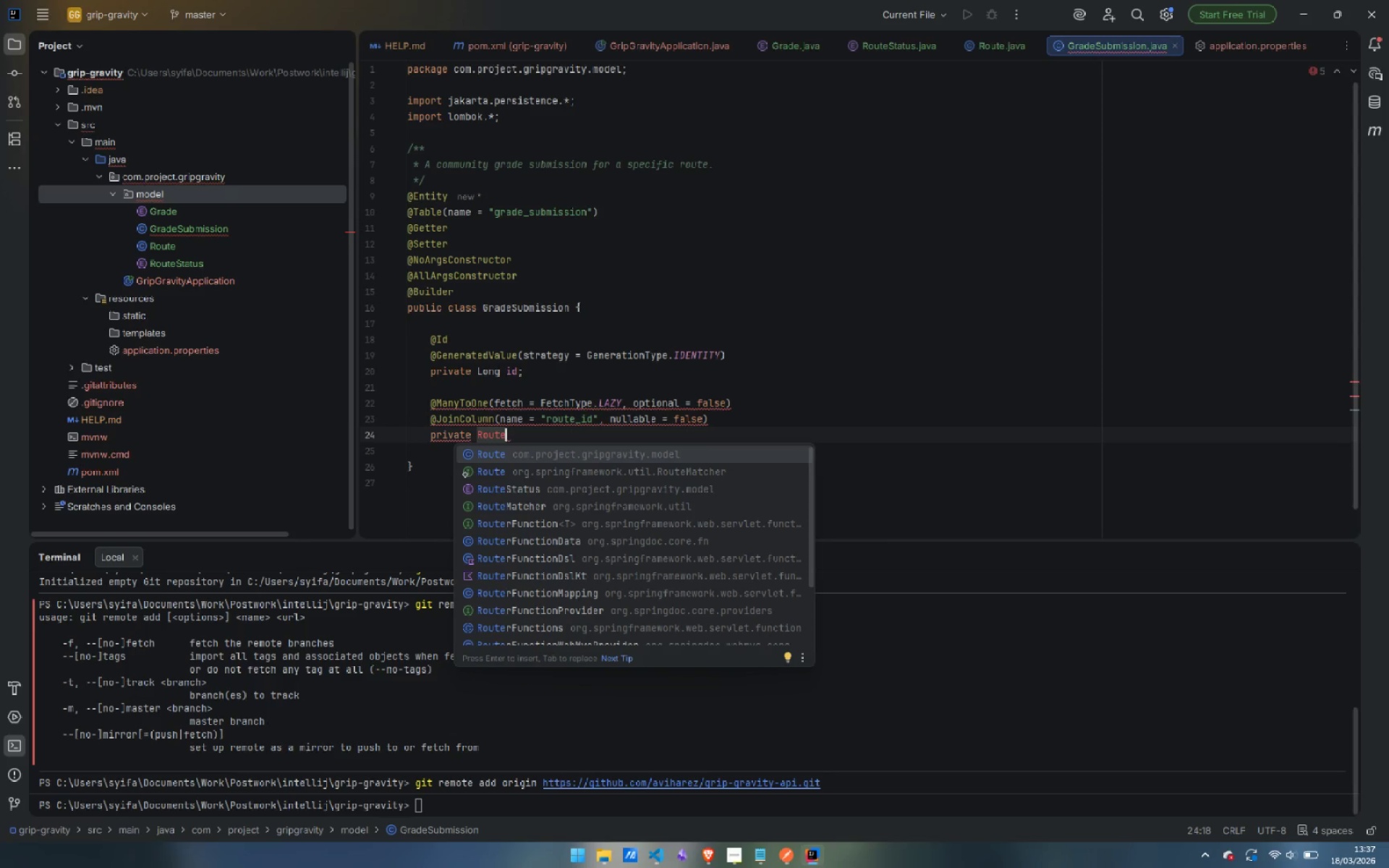 
key(Enter)
 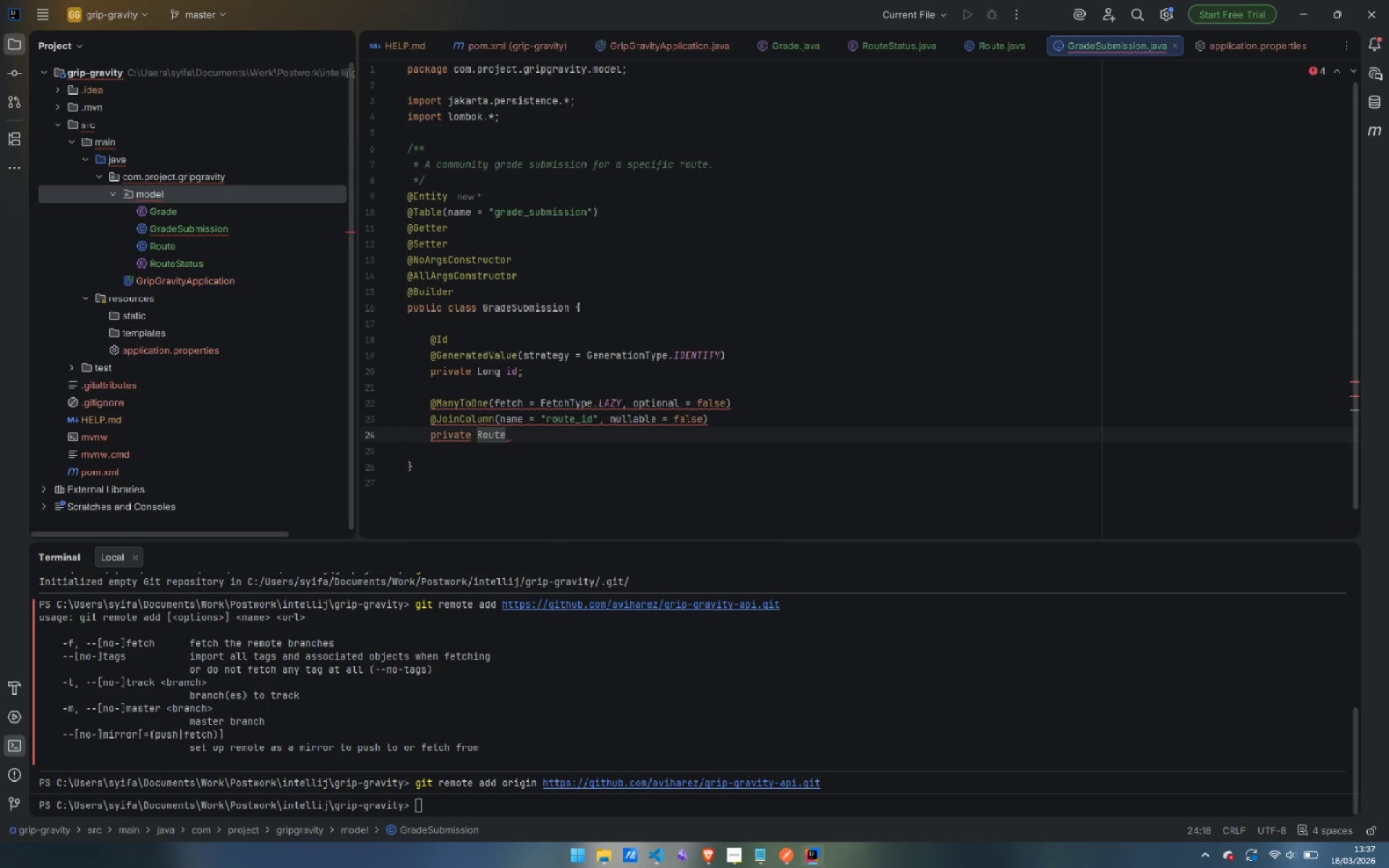 
type( route;)
 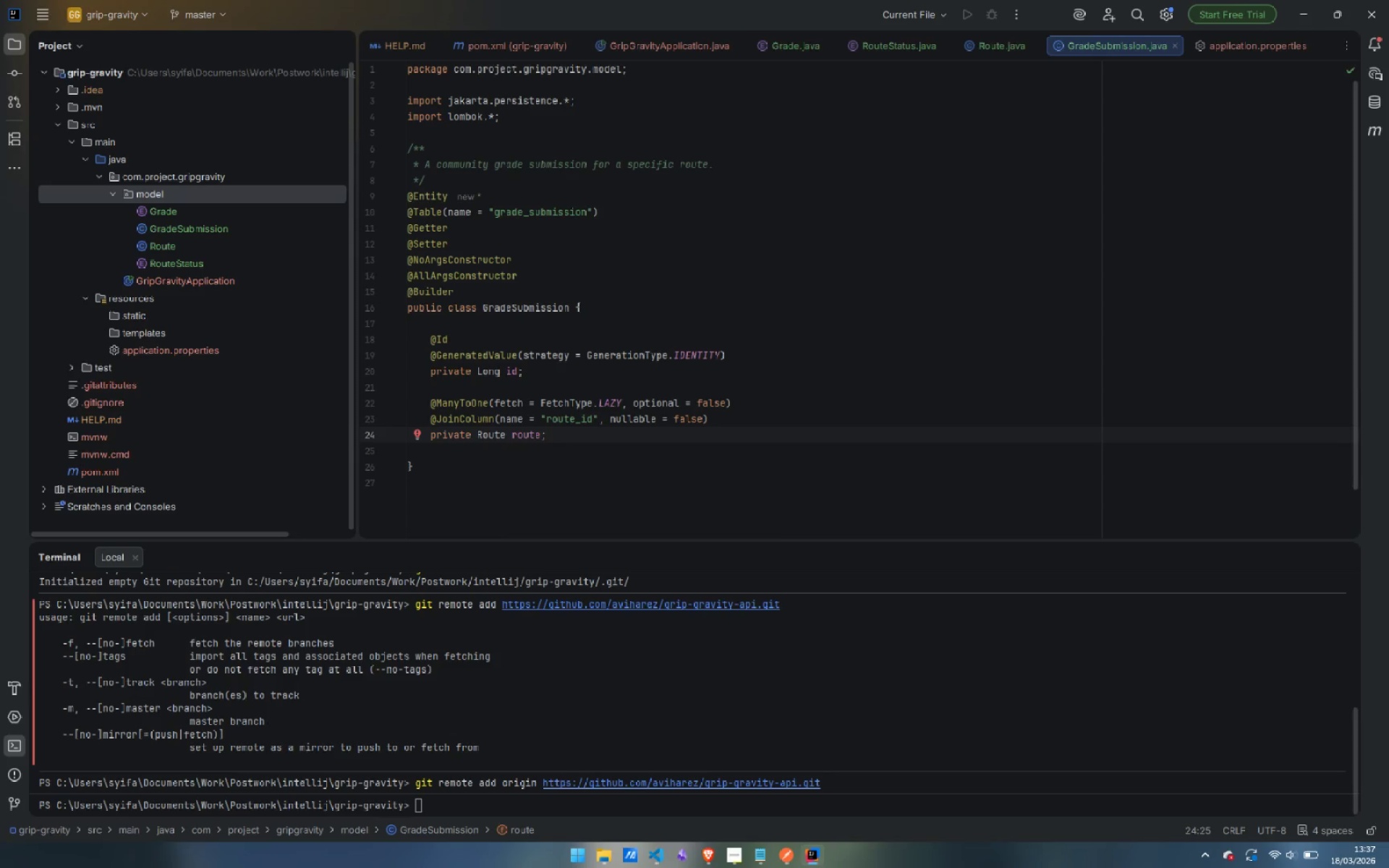 
key(Enter)
 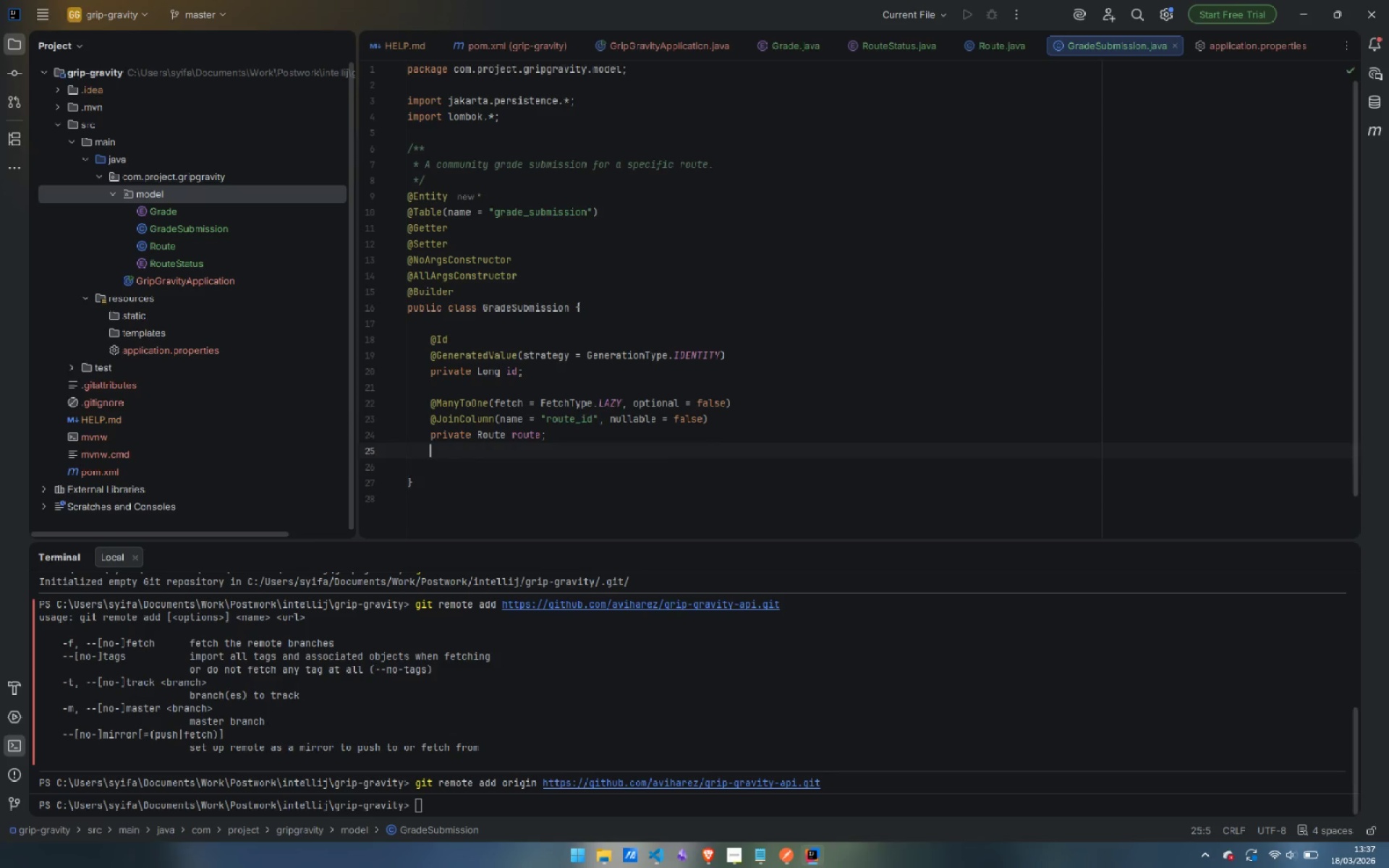 
key(Enter)
 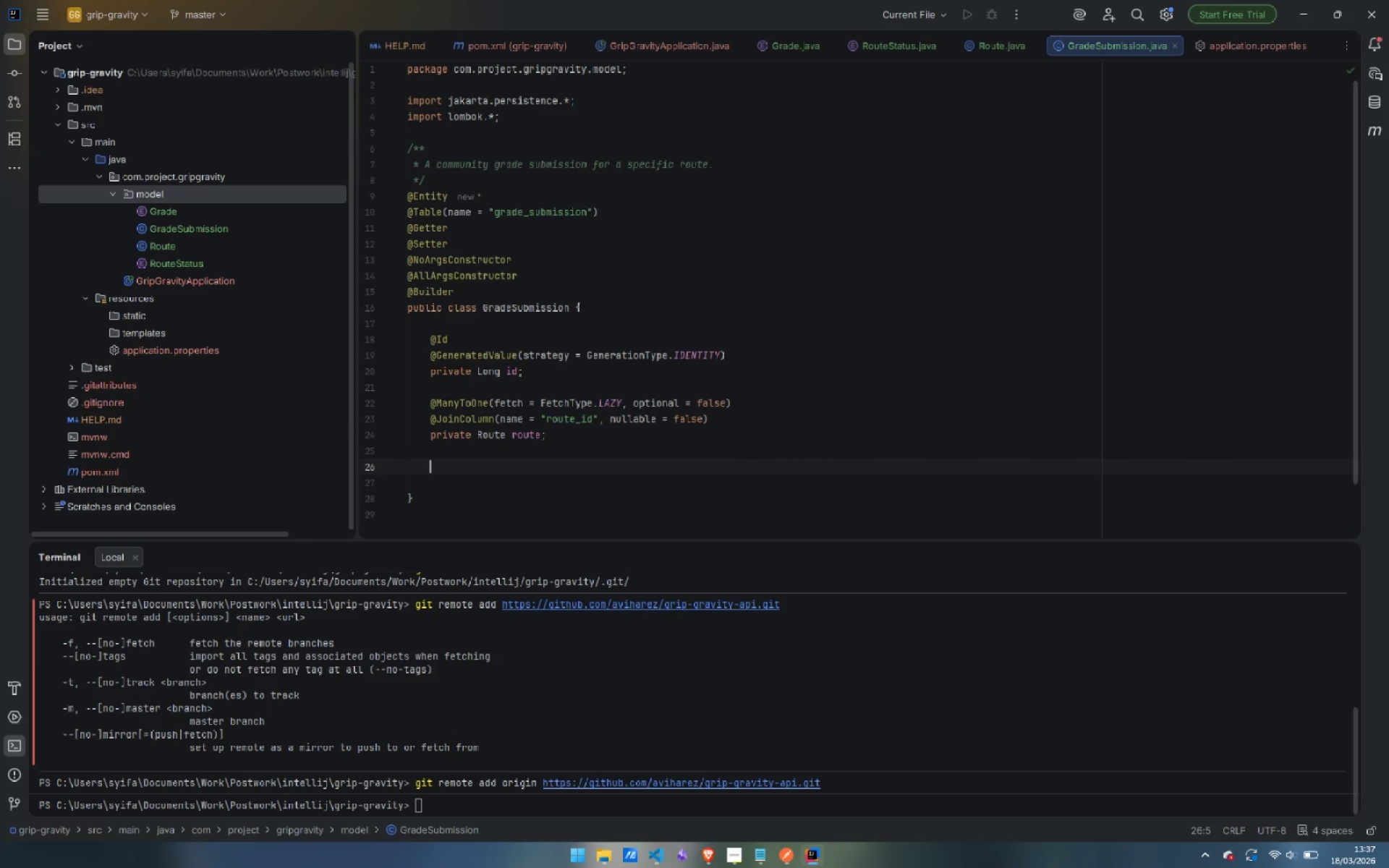 
type(@Enu)
 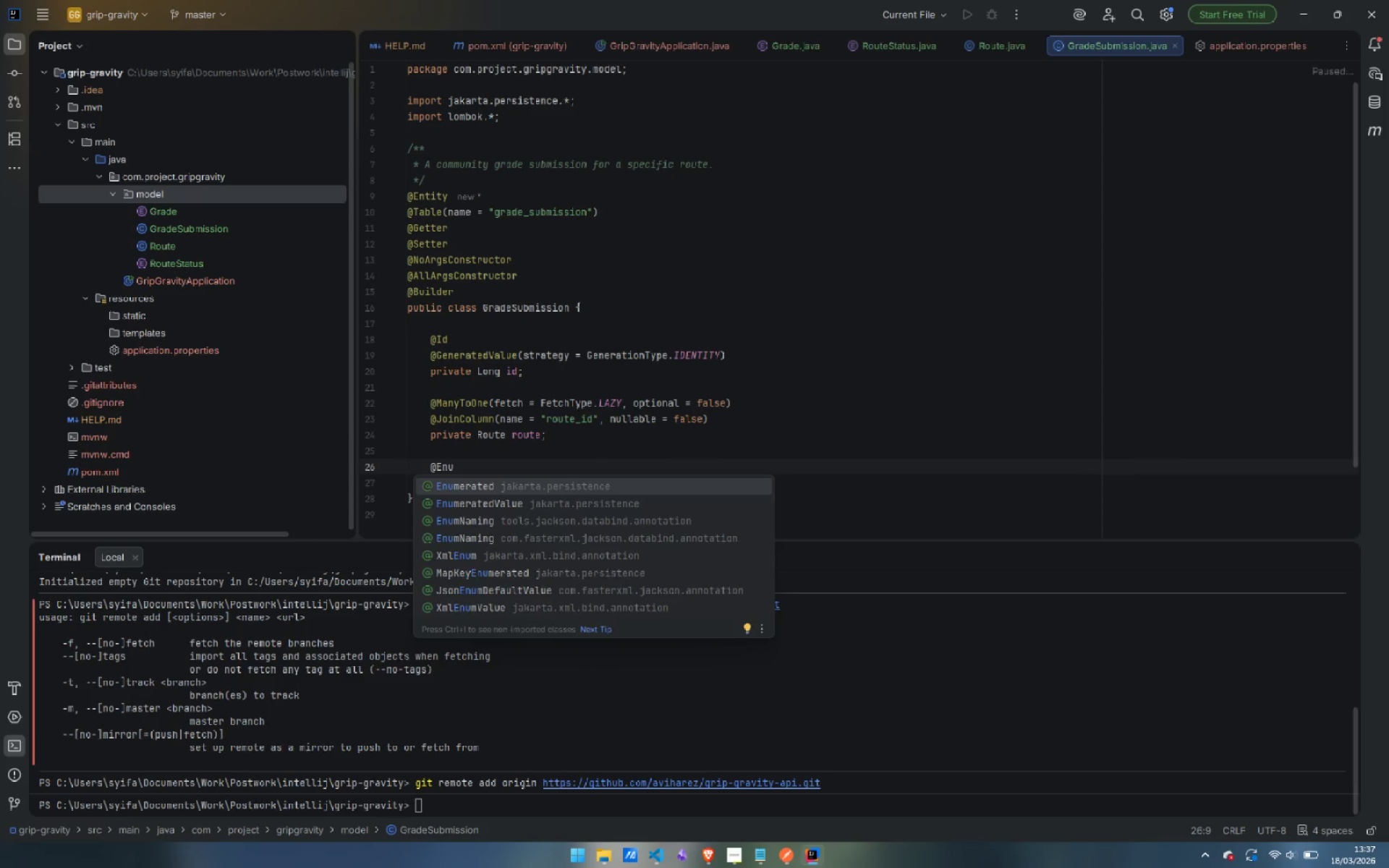 
key(Enter)
 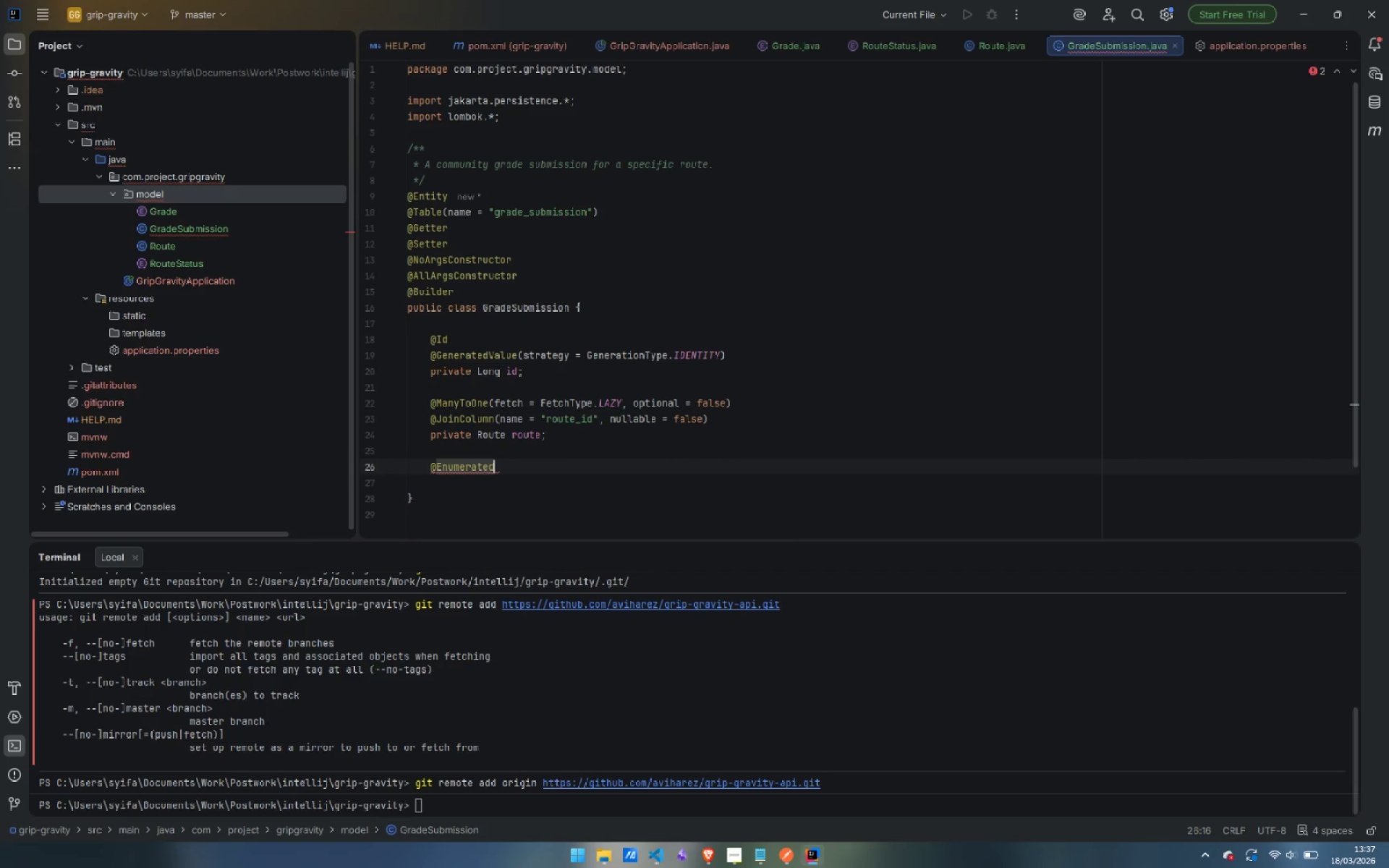 
type((E)
 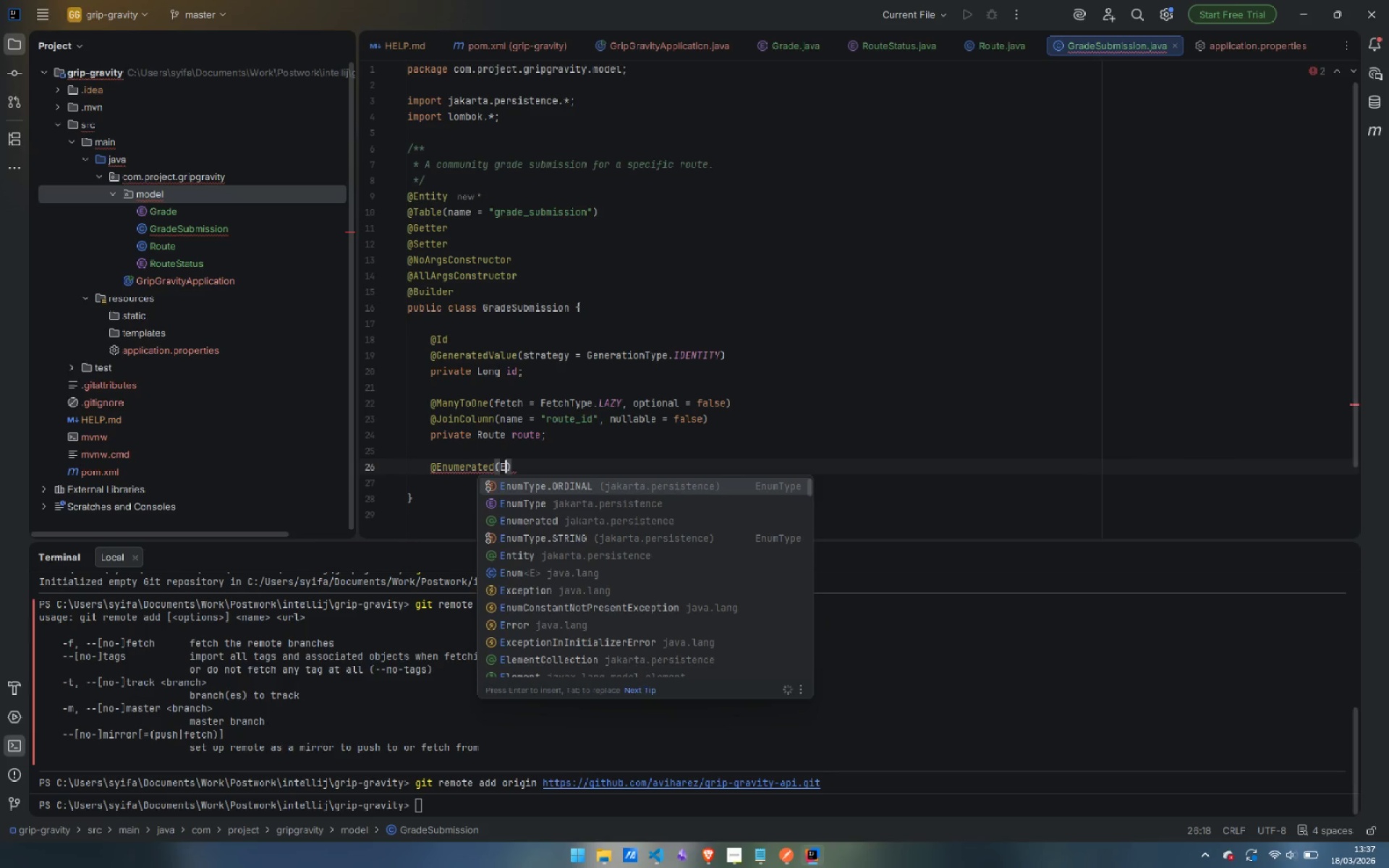 
key(ArrowDown)
 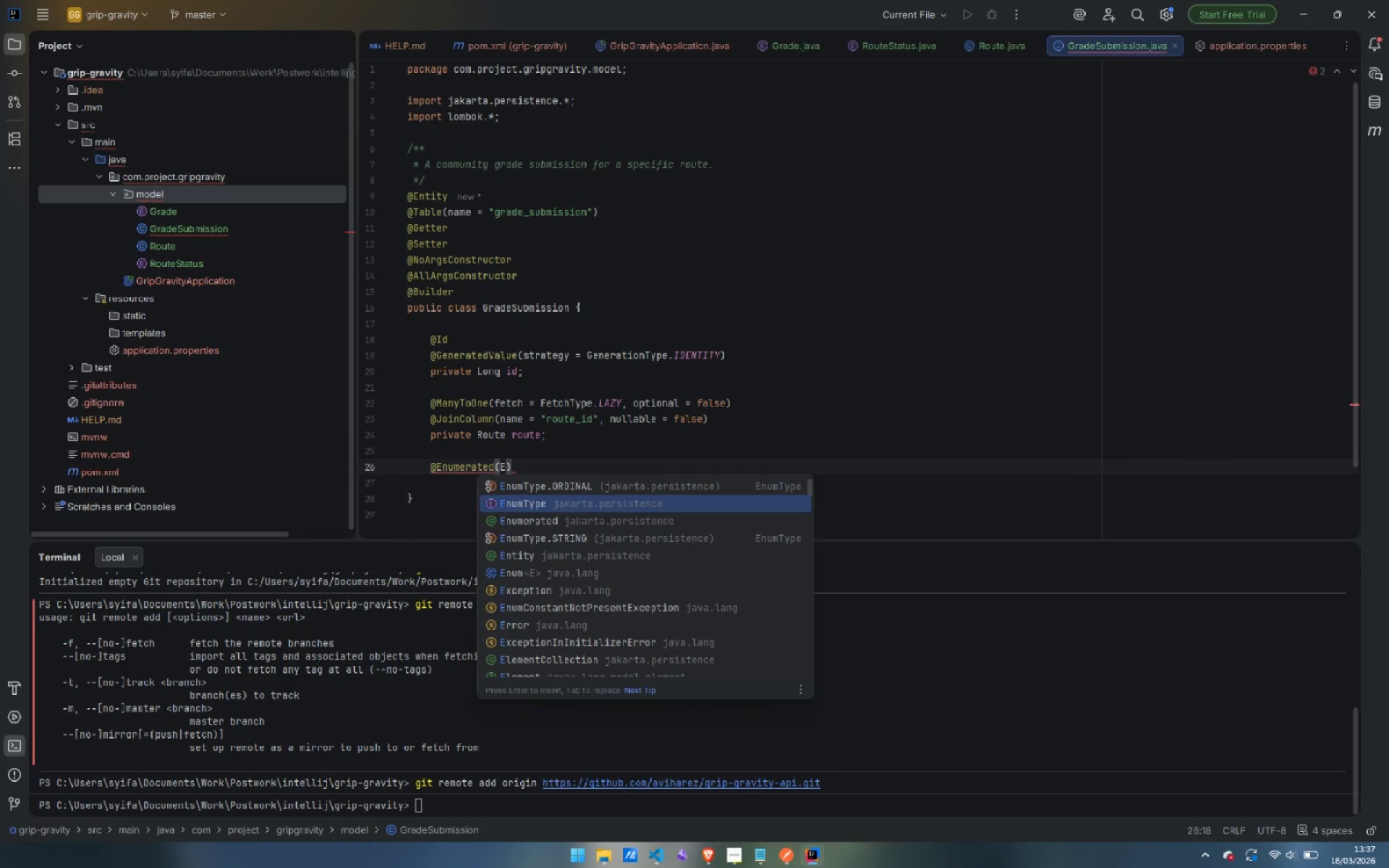 
key(ArrowDown)
 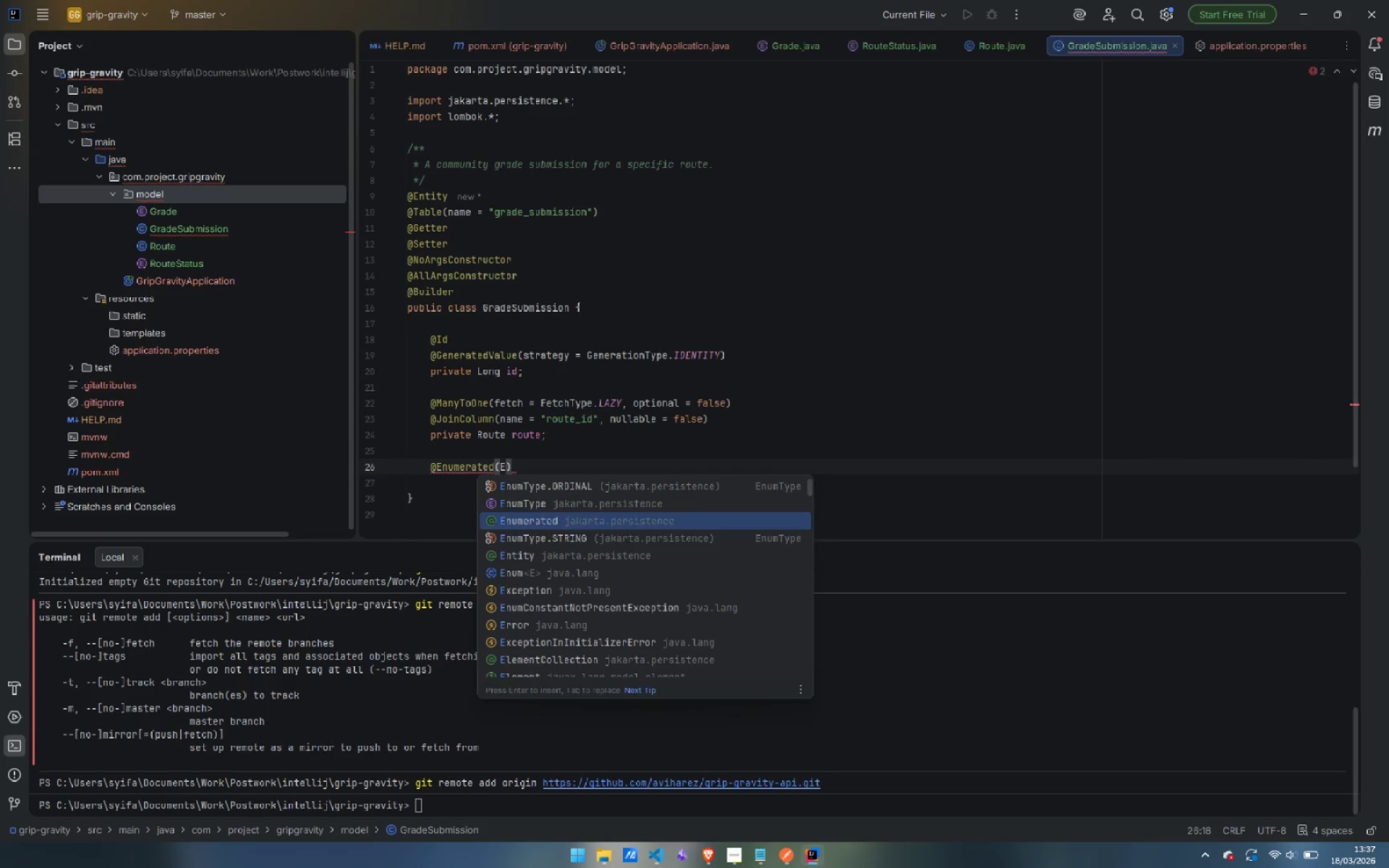 
key(ArrowDown)
 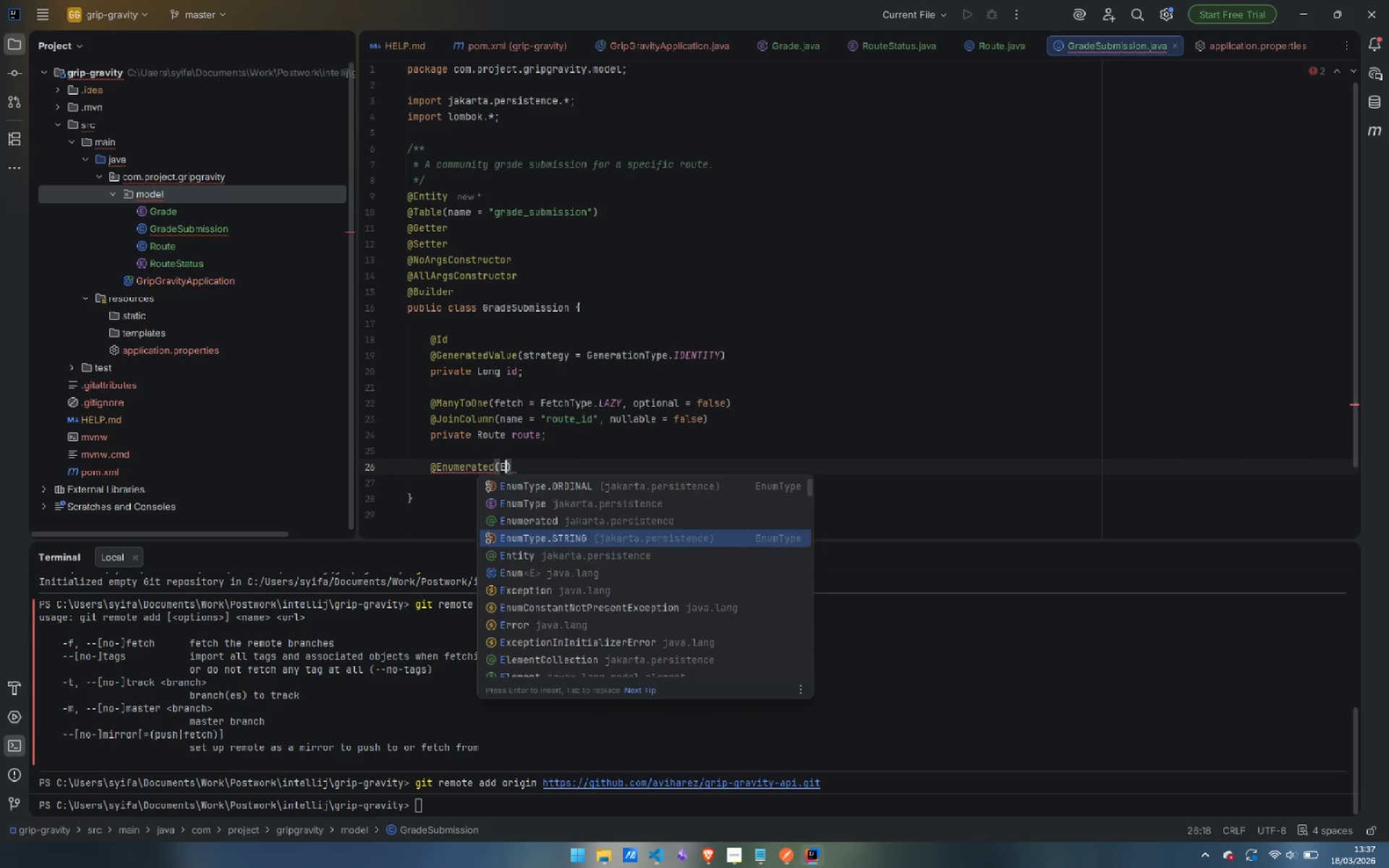 
key(Enter)
 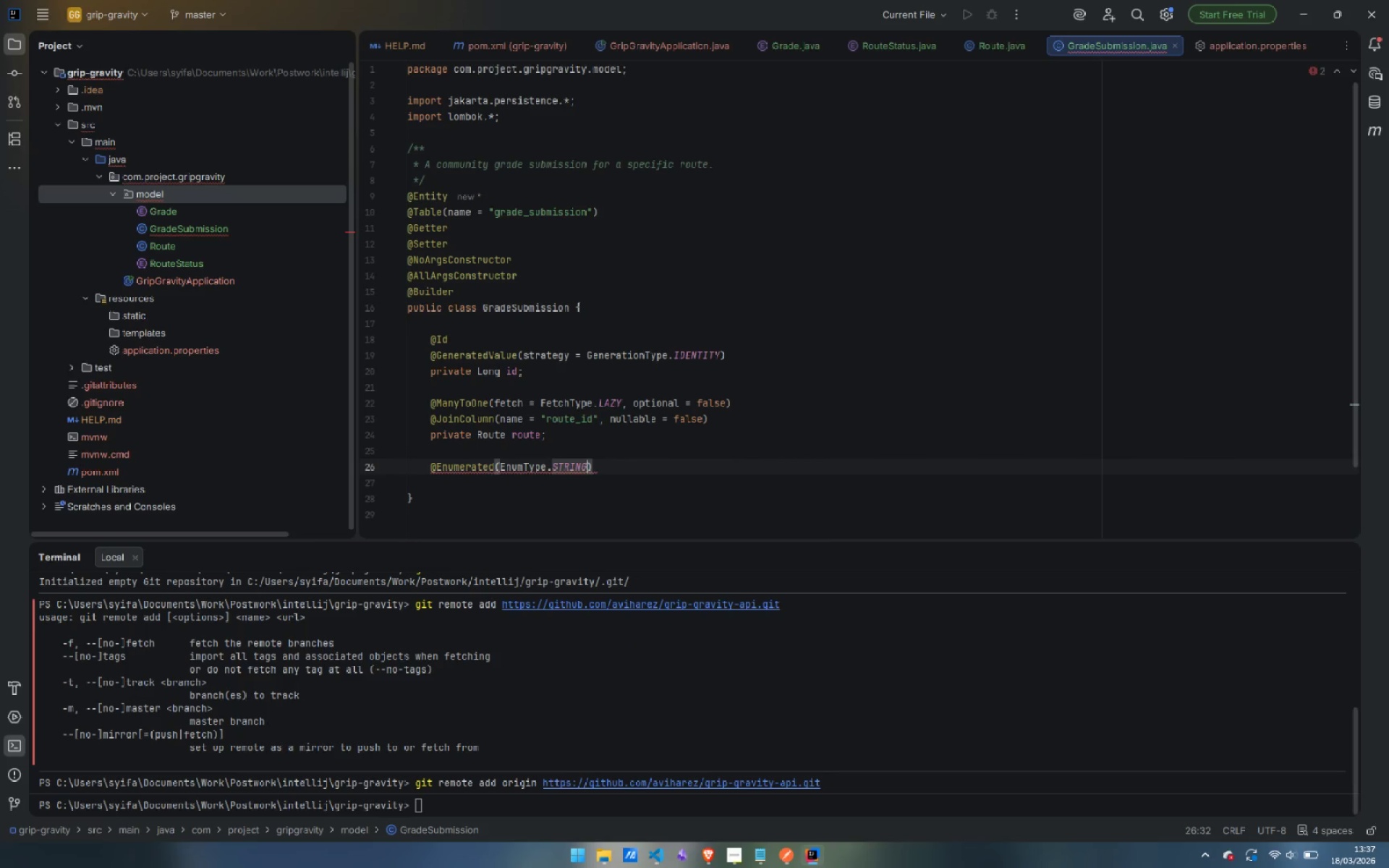 
key(ArrowRight)
 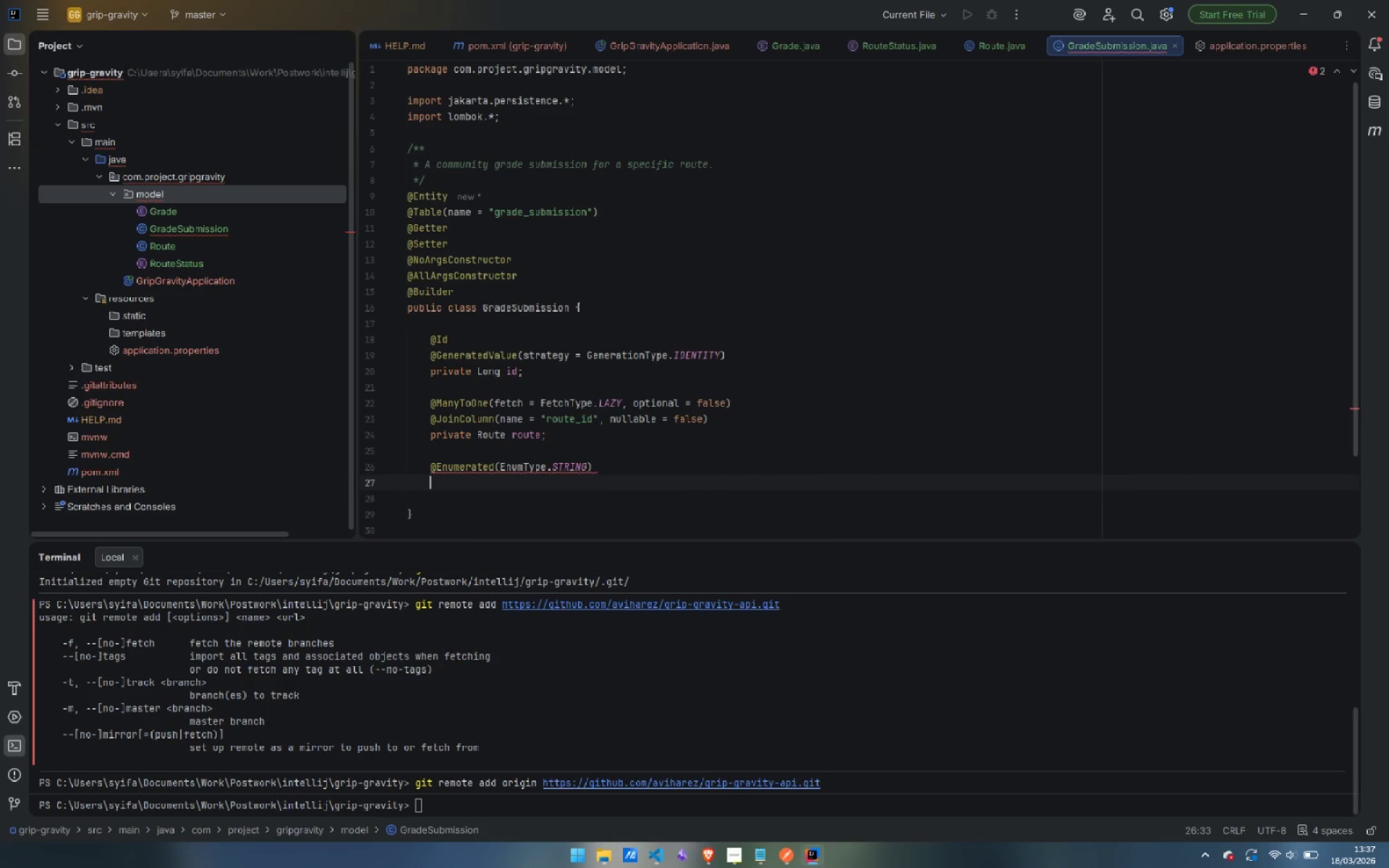 
key(Enter)
 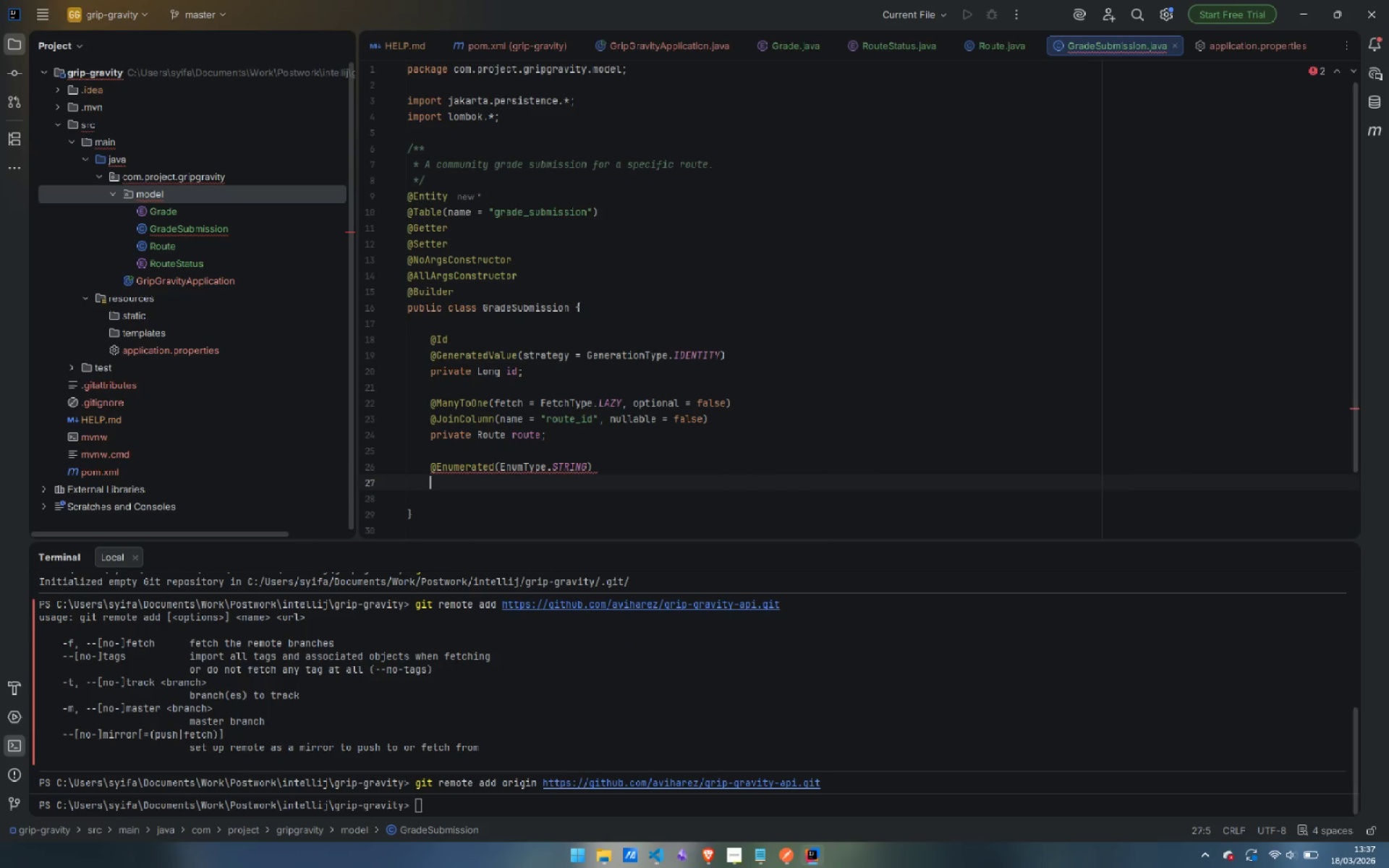 
type(@Colu)
 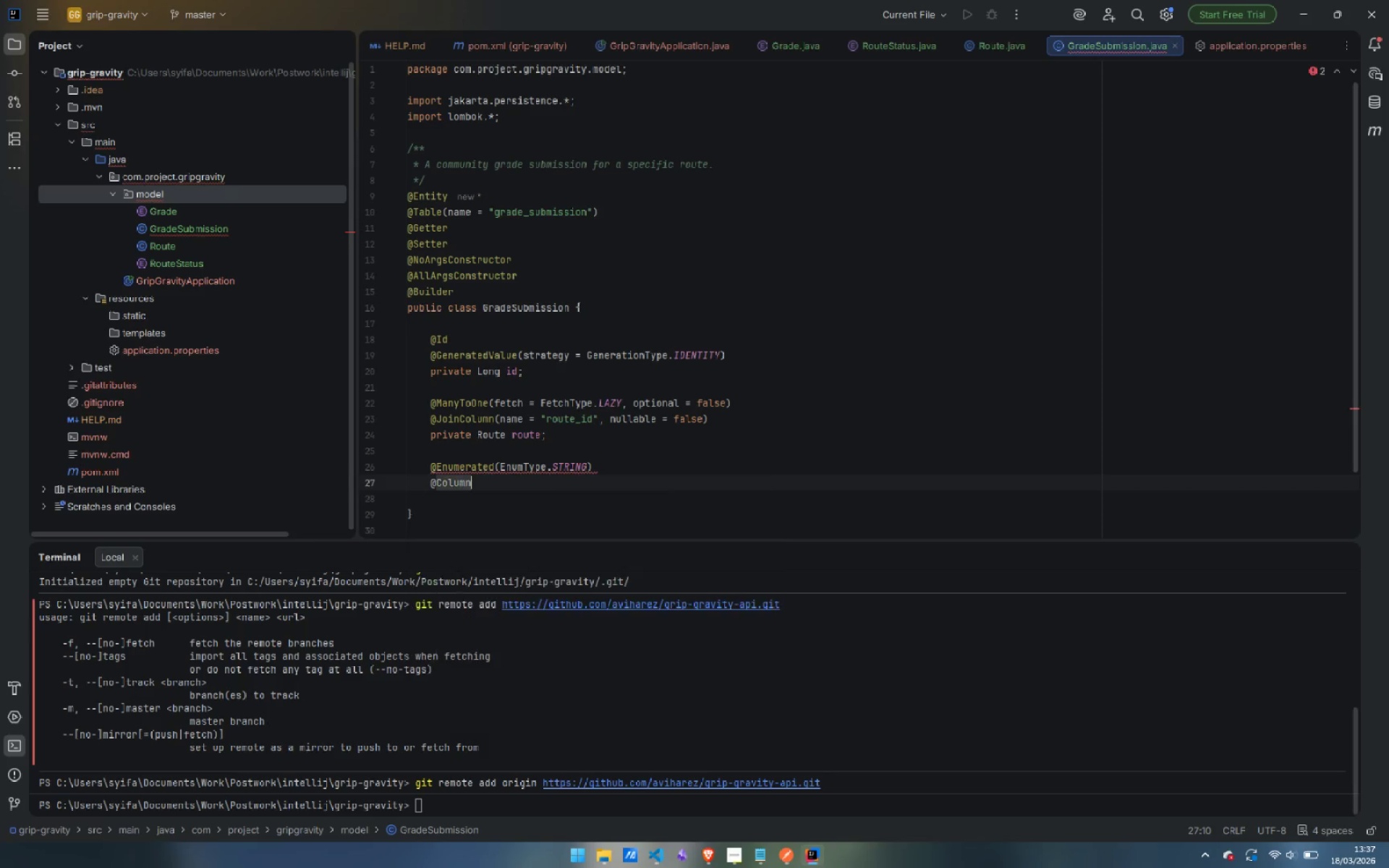 
key(Enter)
 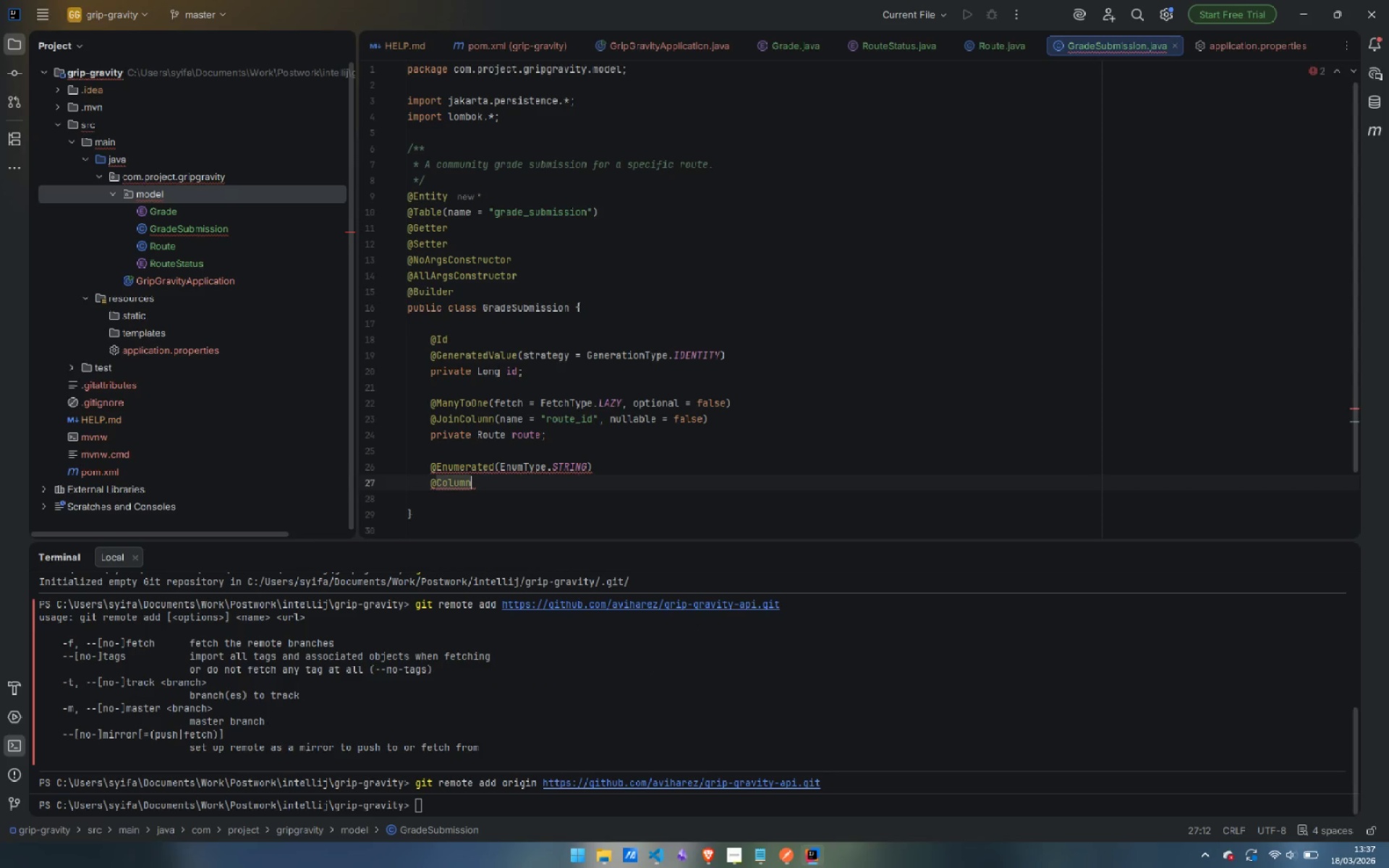 
key(Shift+9)
 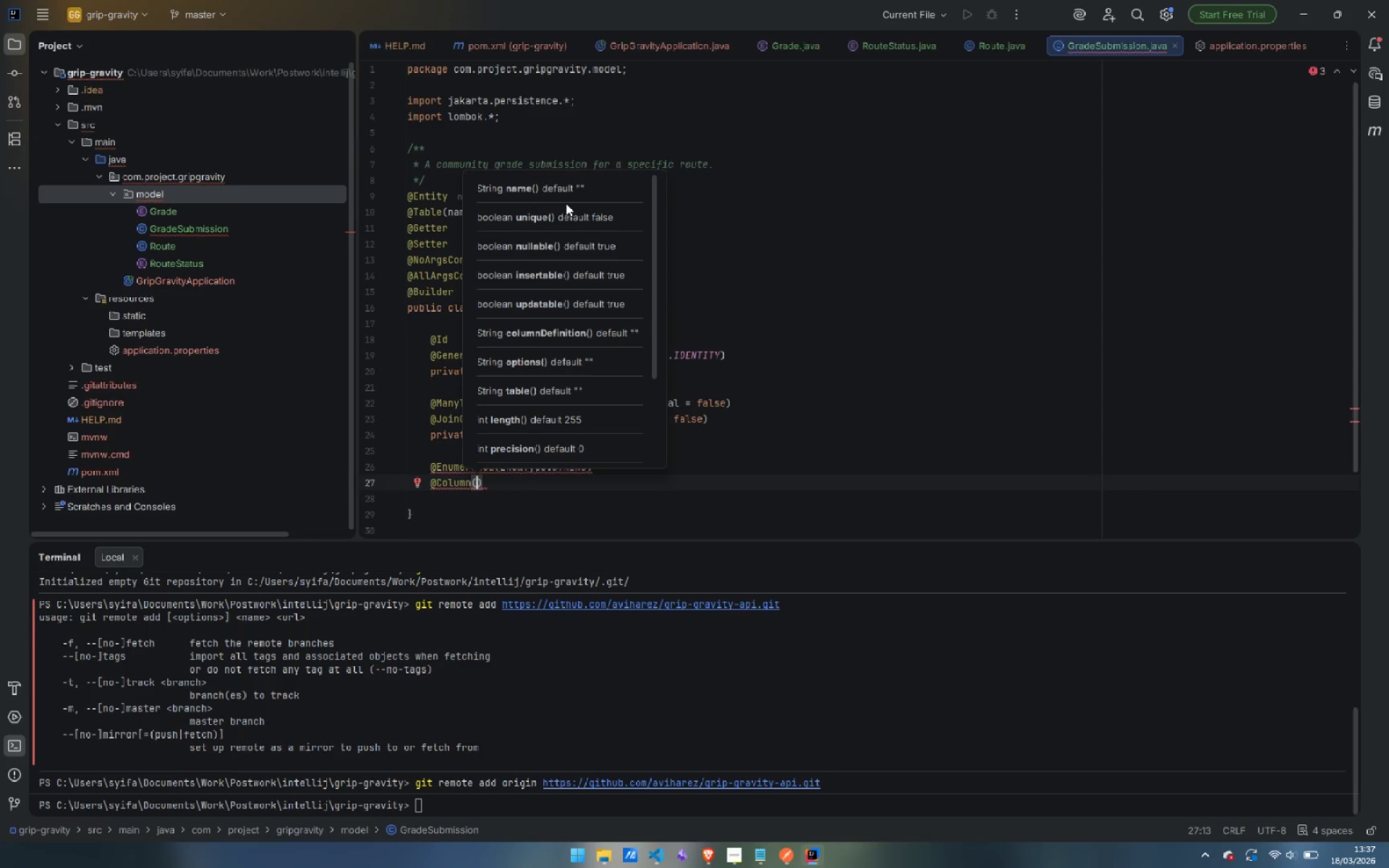 
type(name)
 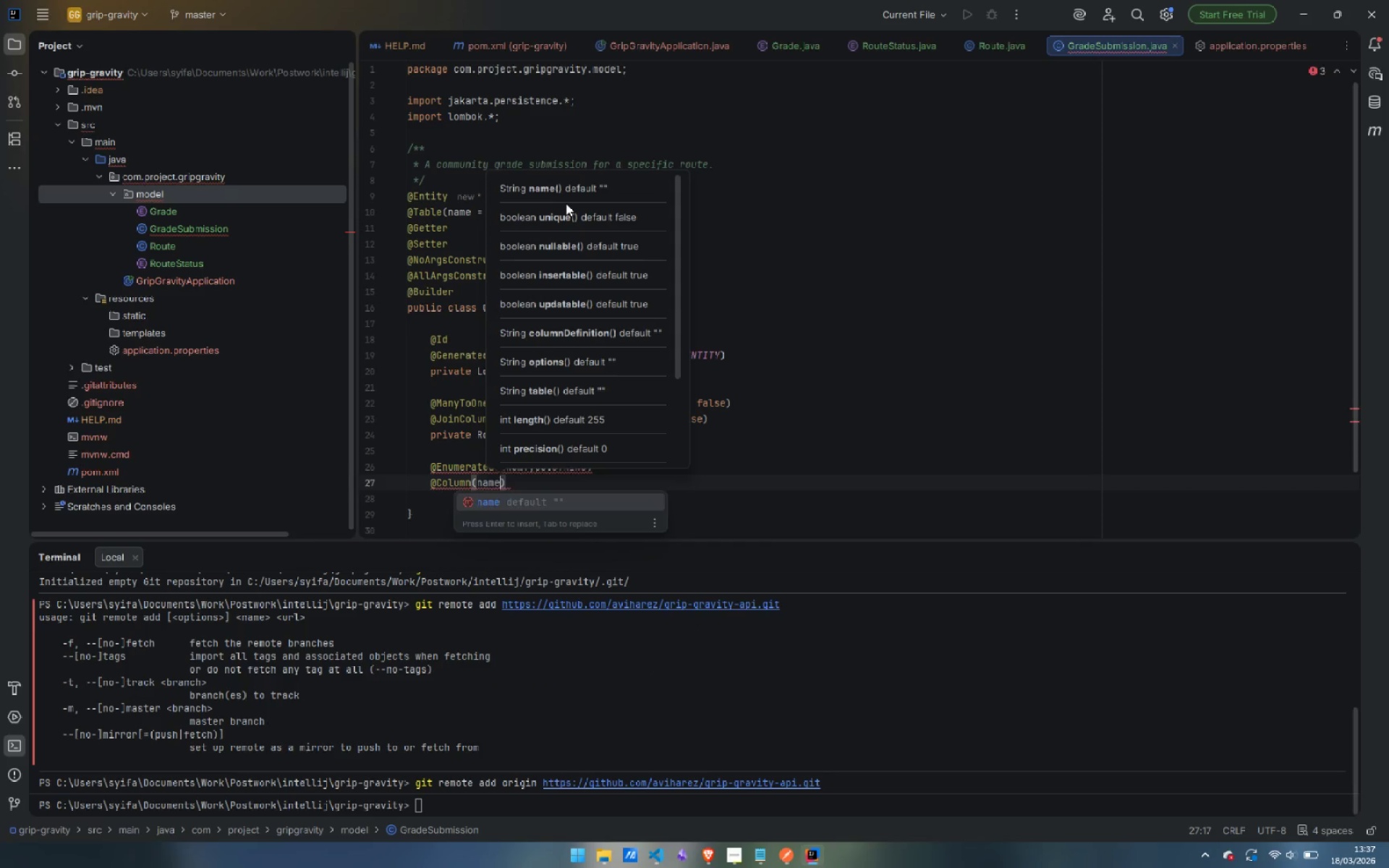 
key(Enter)
 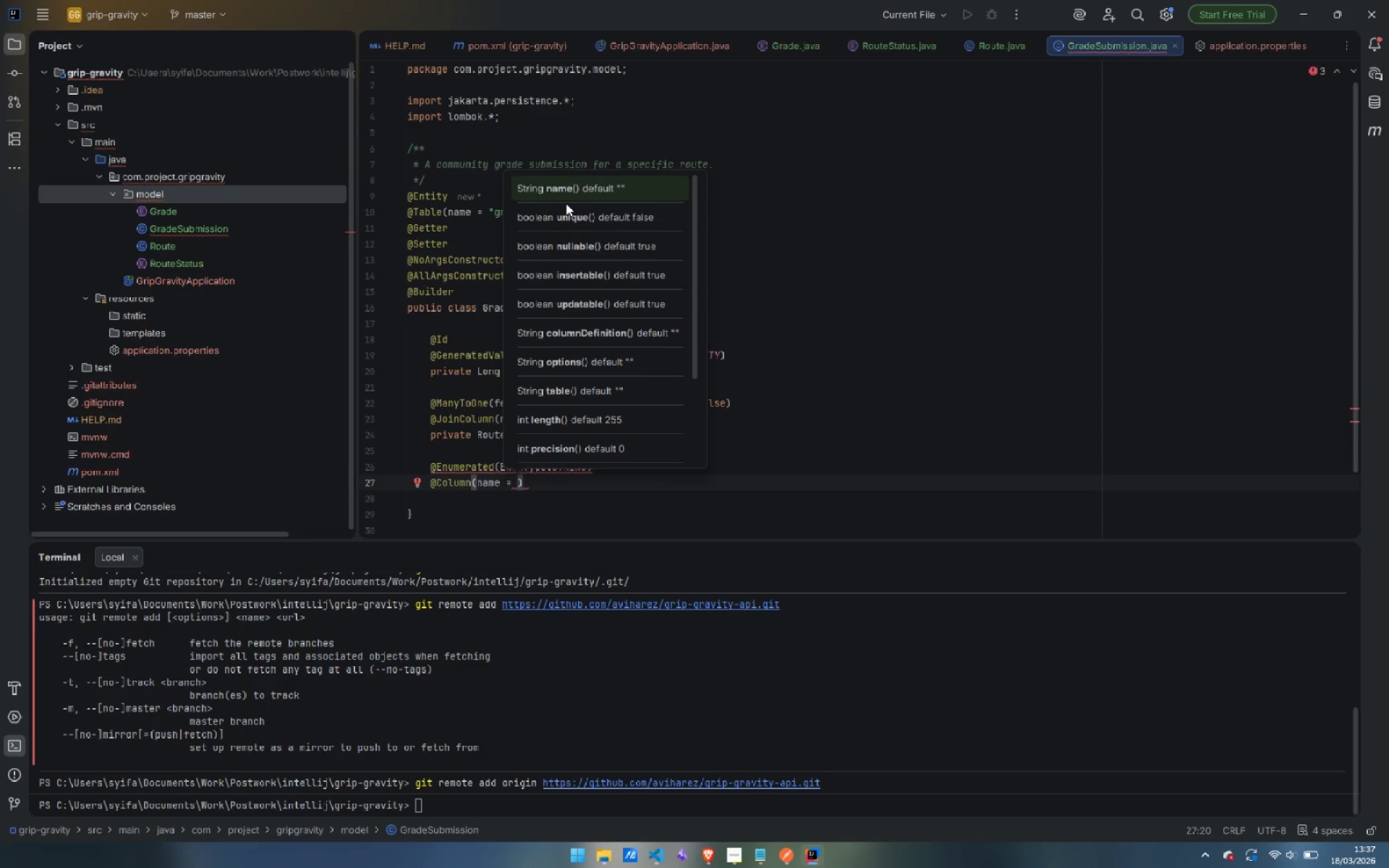 
type("suggested_grade)
 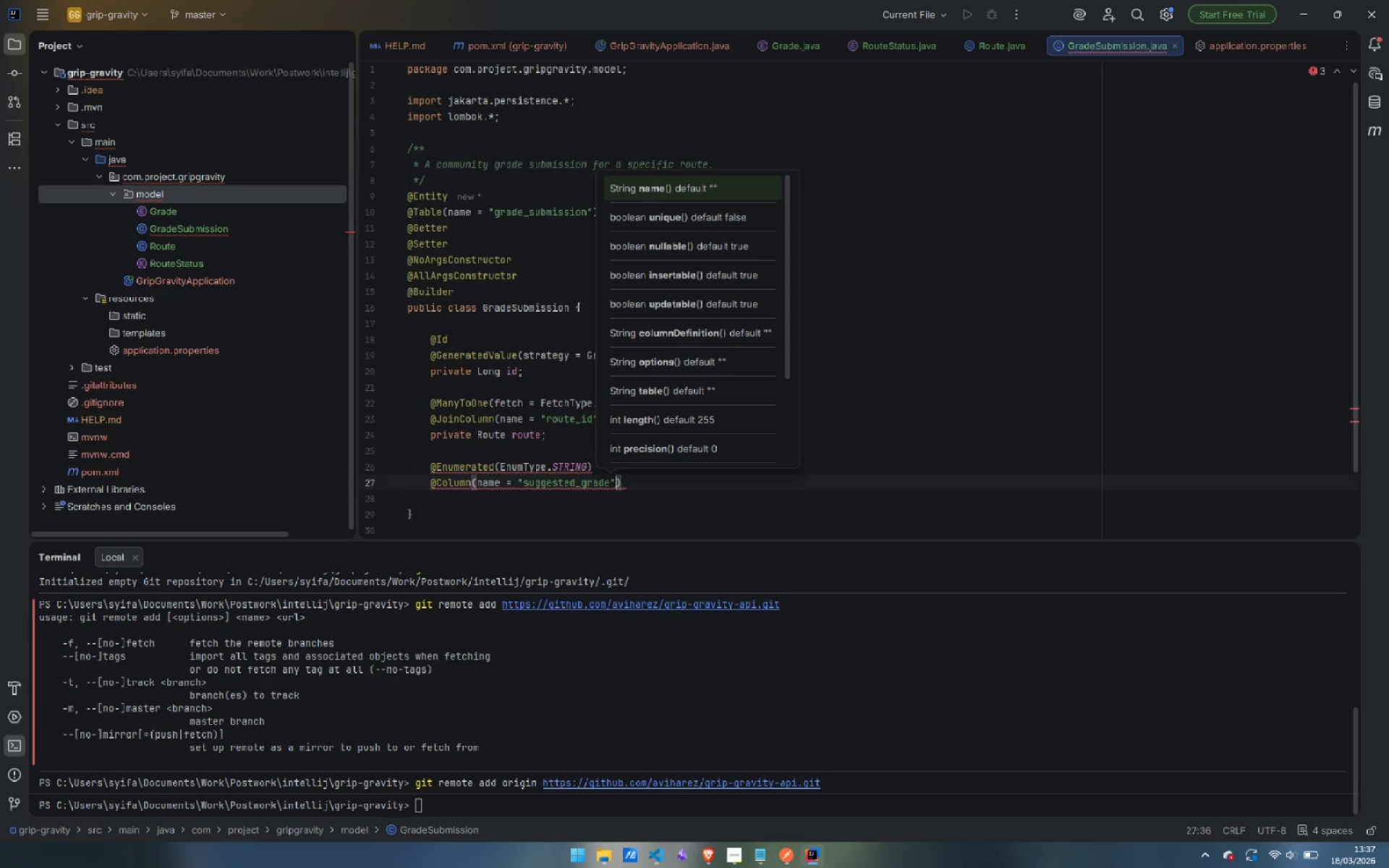 
 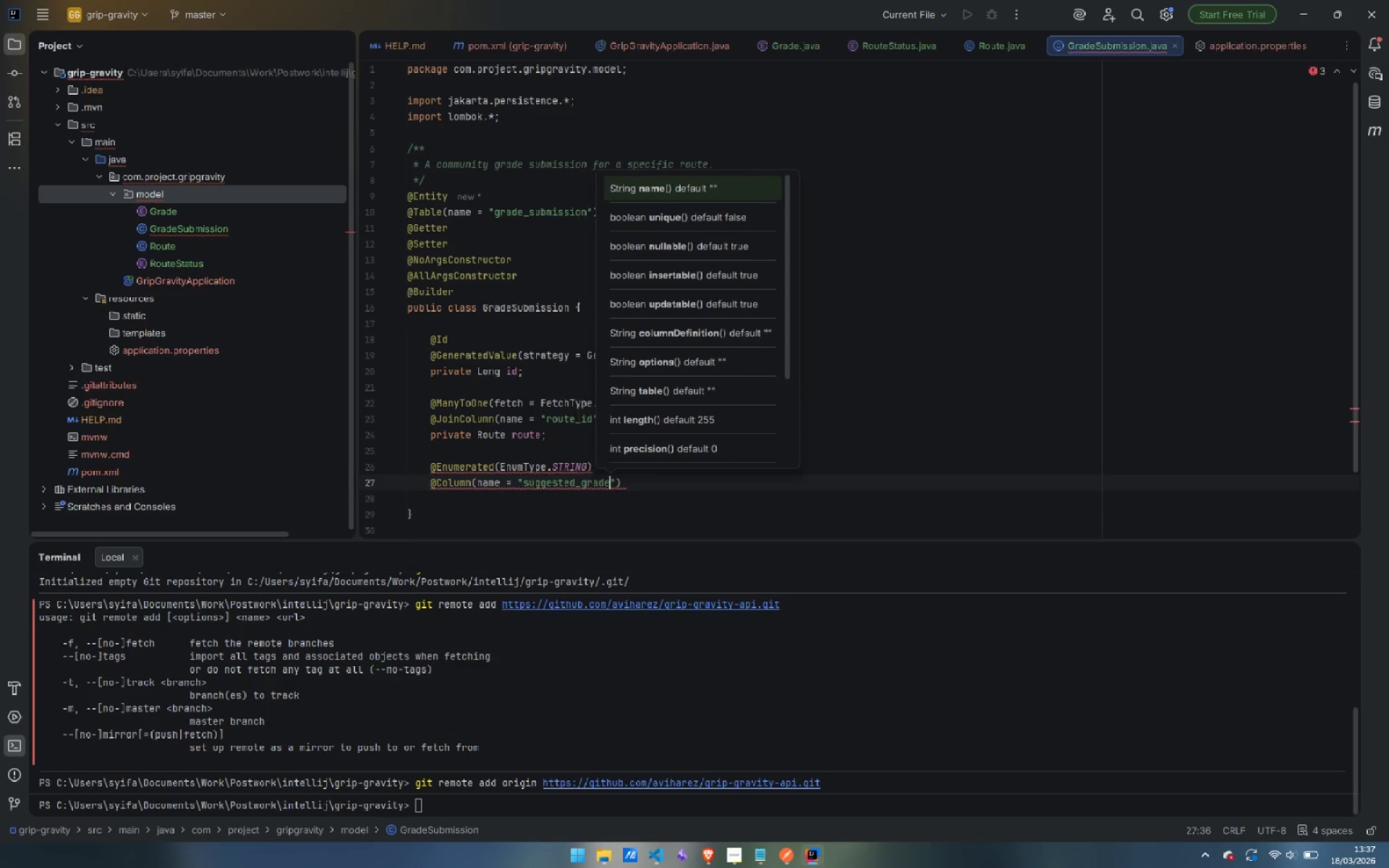 
key(ArrowRight)
 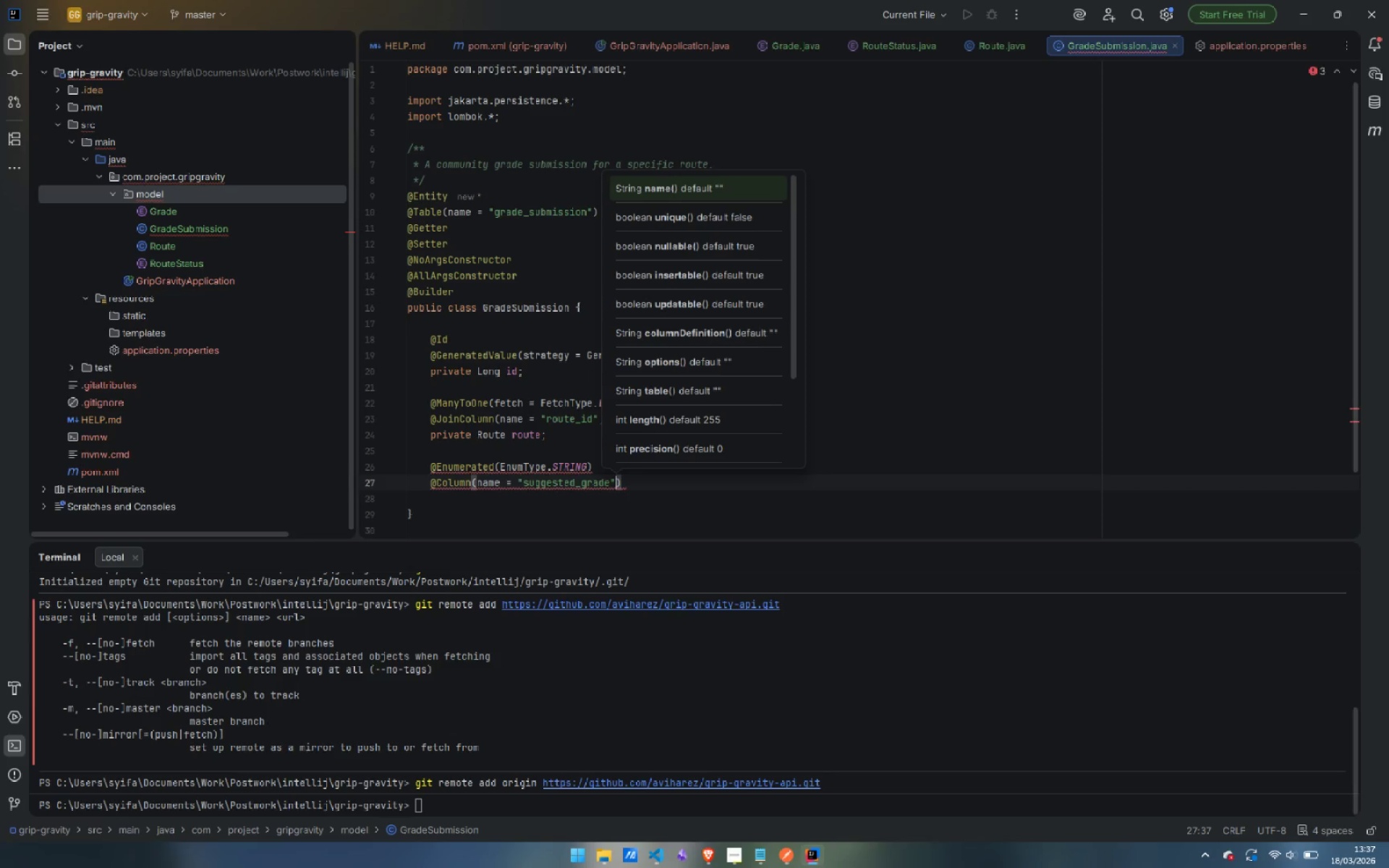 
type(, nul)
 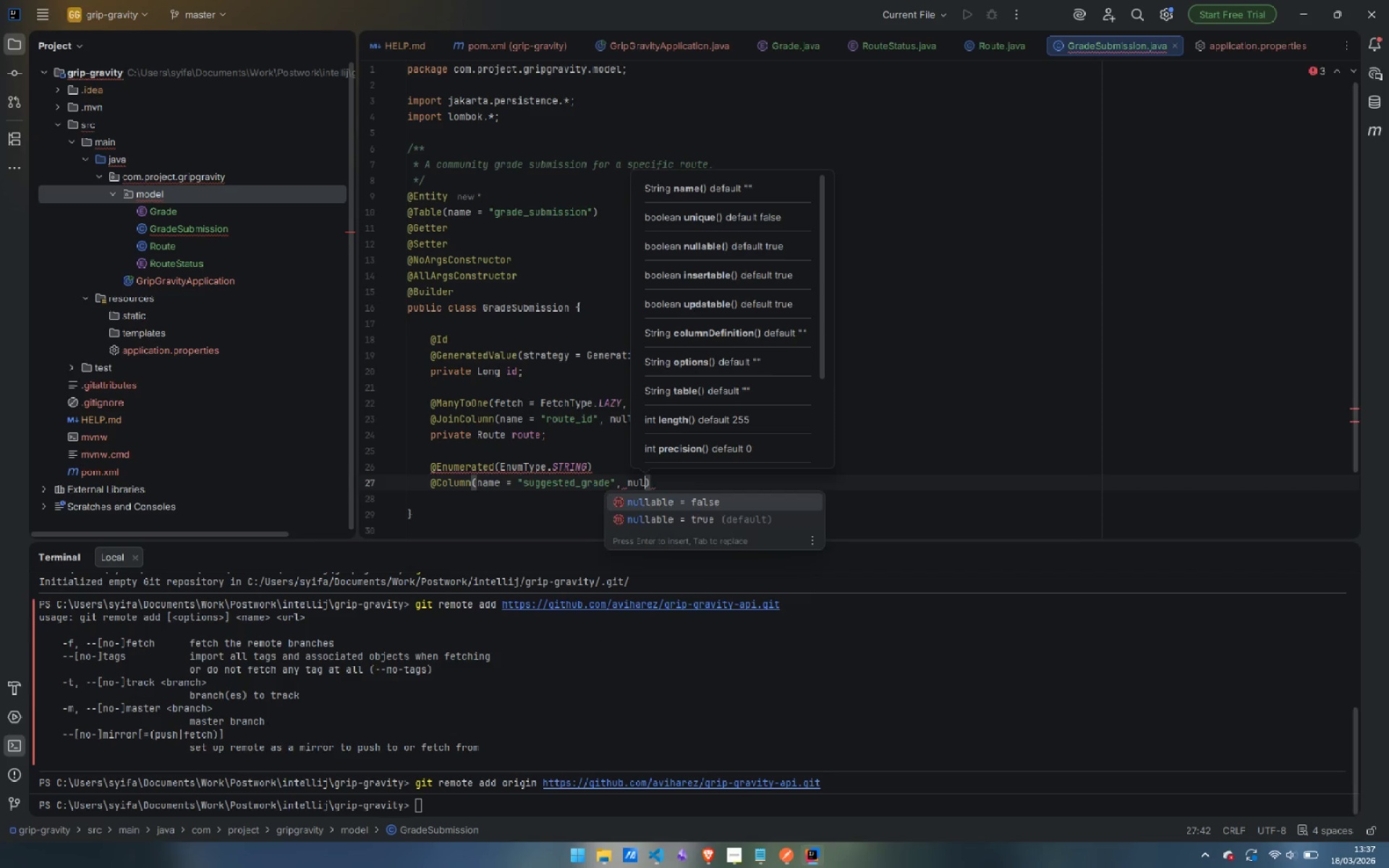 
key(Enter)
 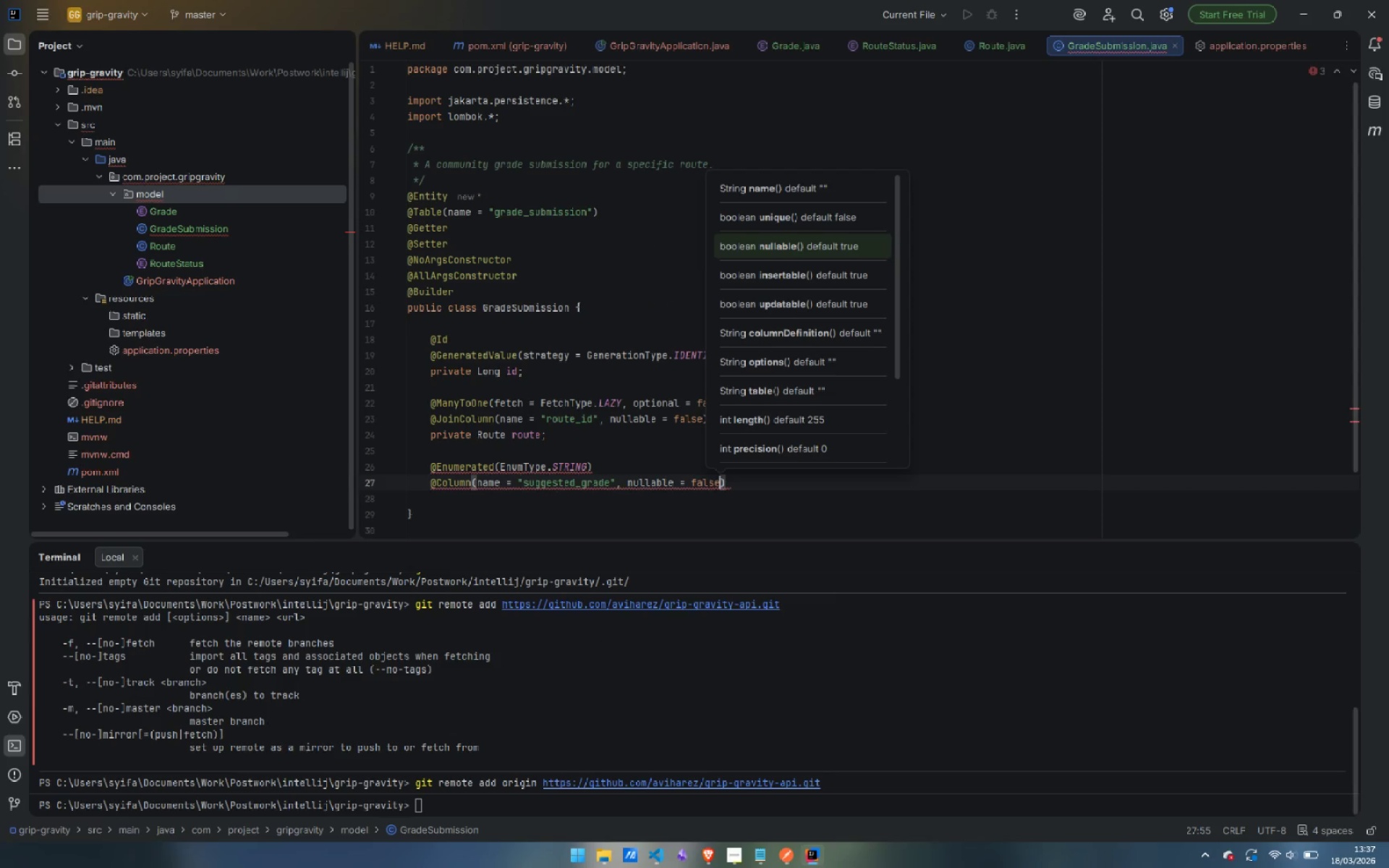 
key(ArrowRight)
 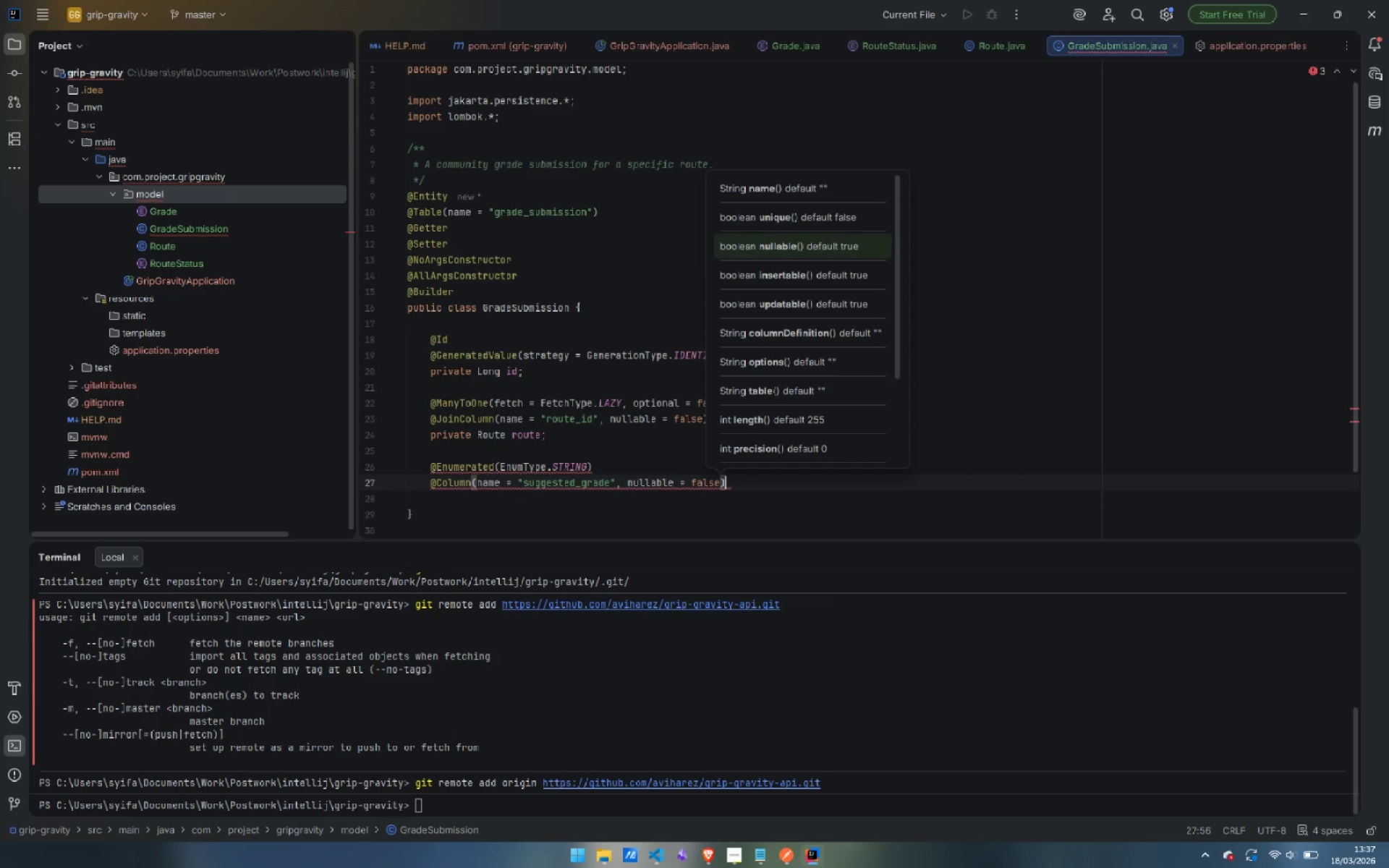 
key(Enter)
 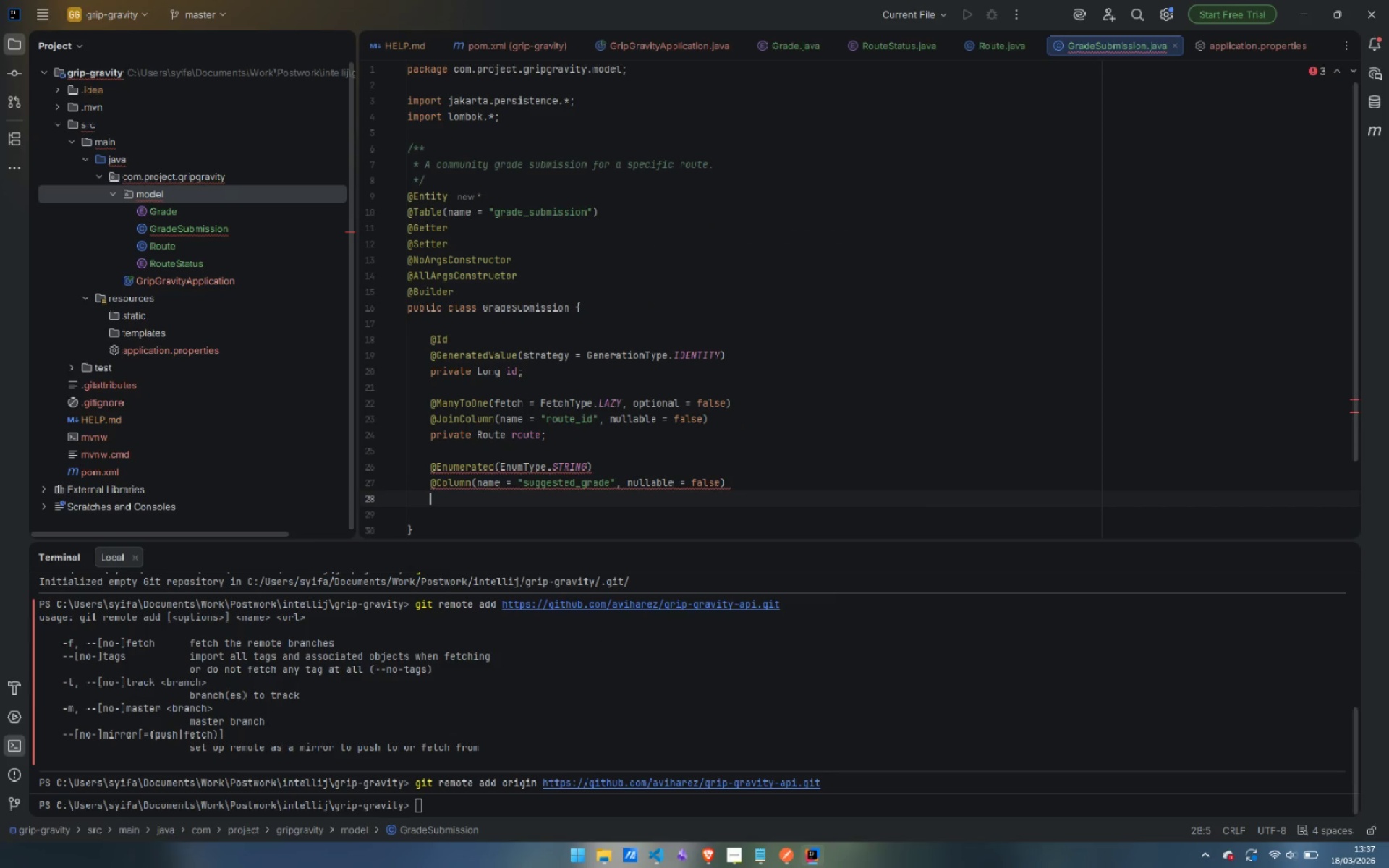 
type(private Grade)
 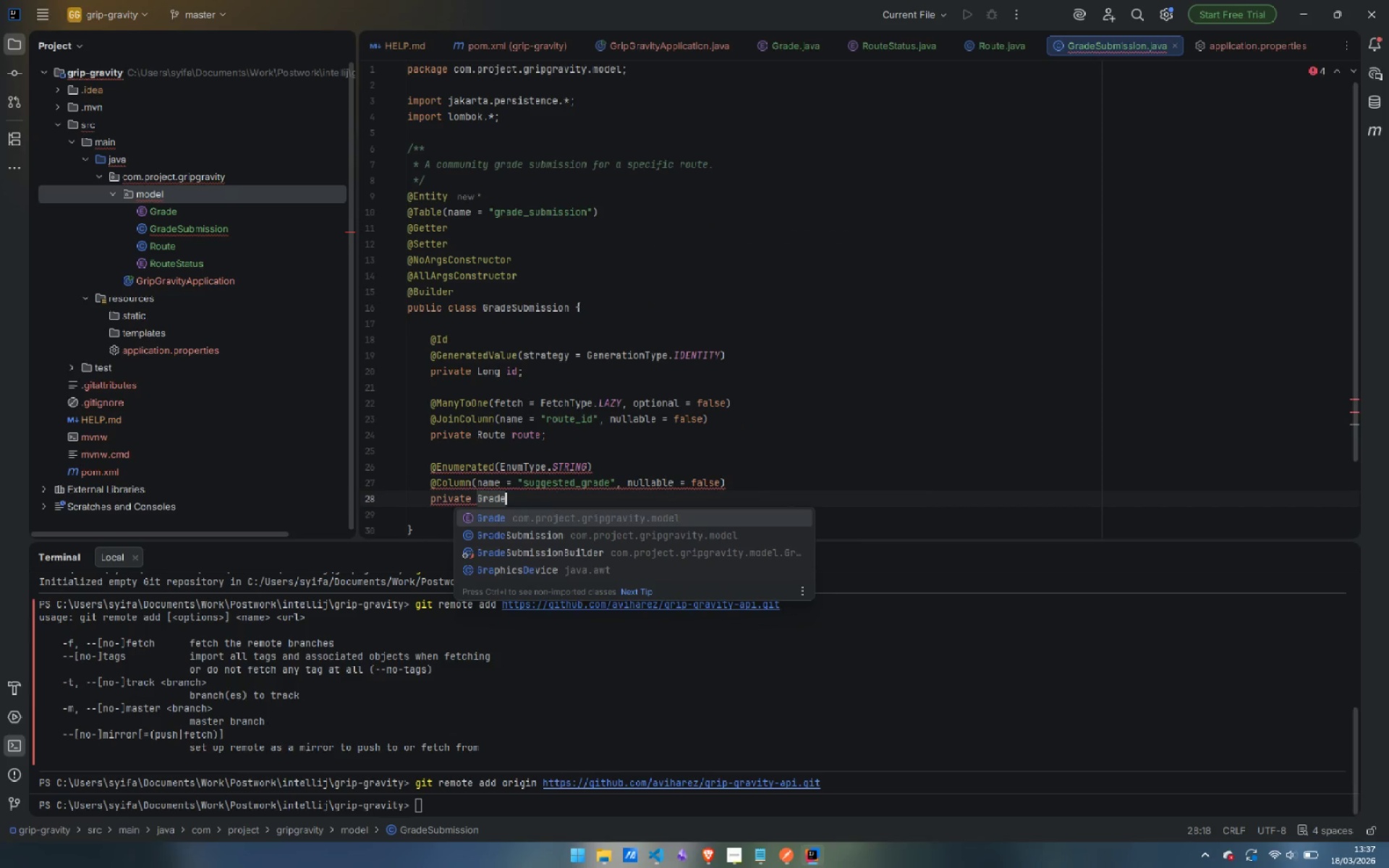 
key(Enter)
 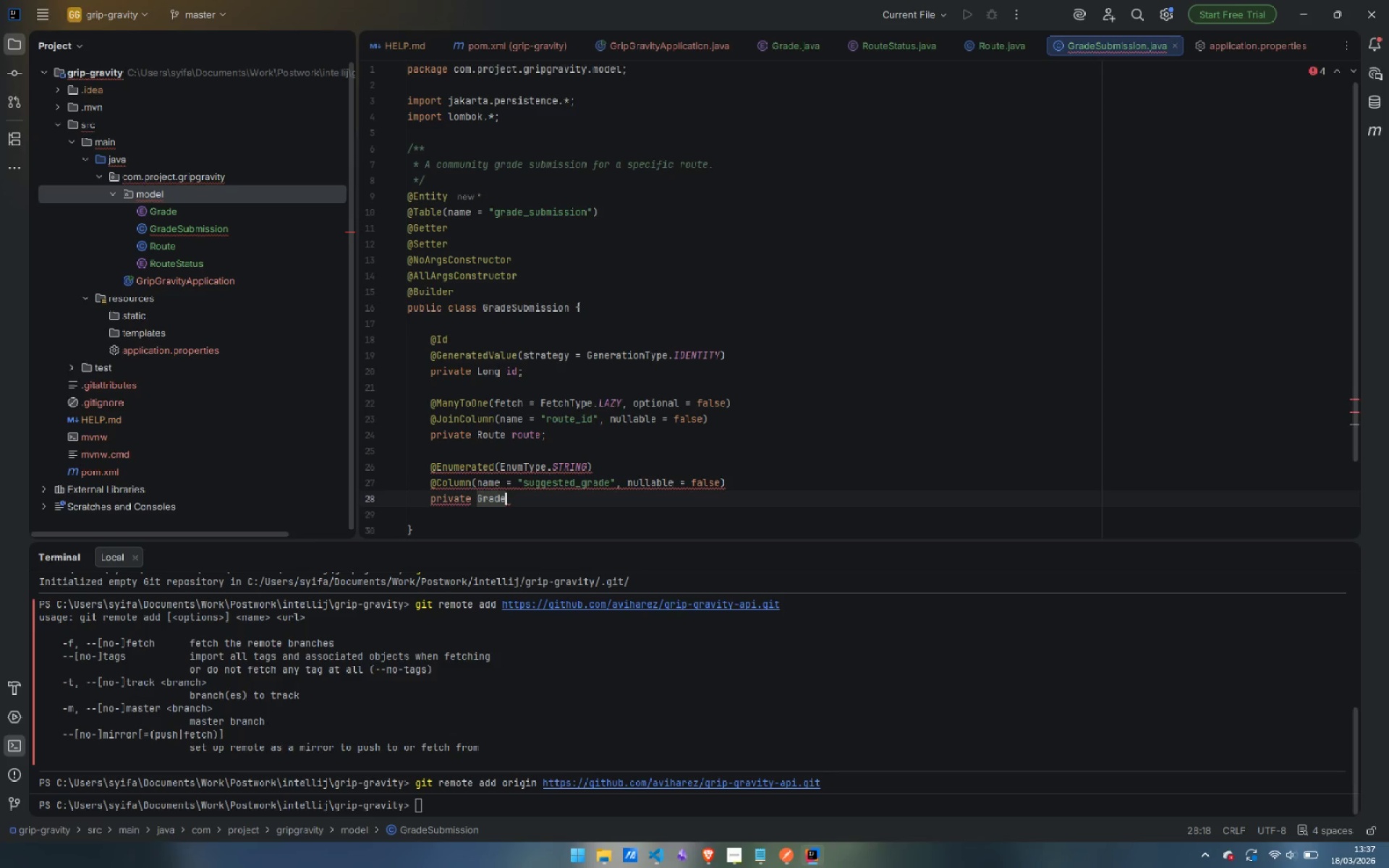 
type( suggester)
key(Backspace)
type(dGrade;)
 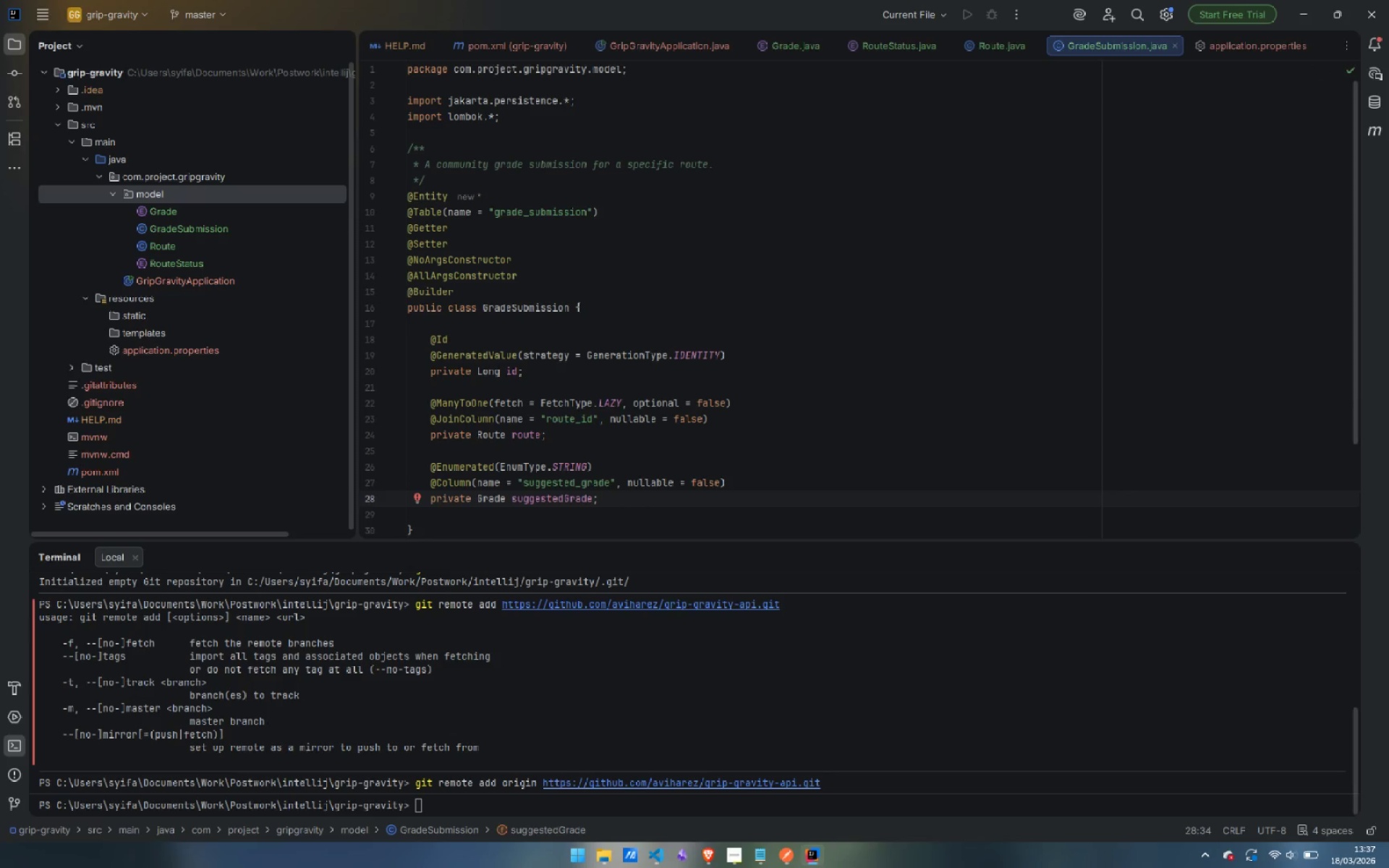 
key(Enter)
 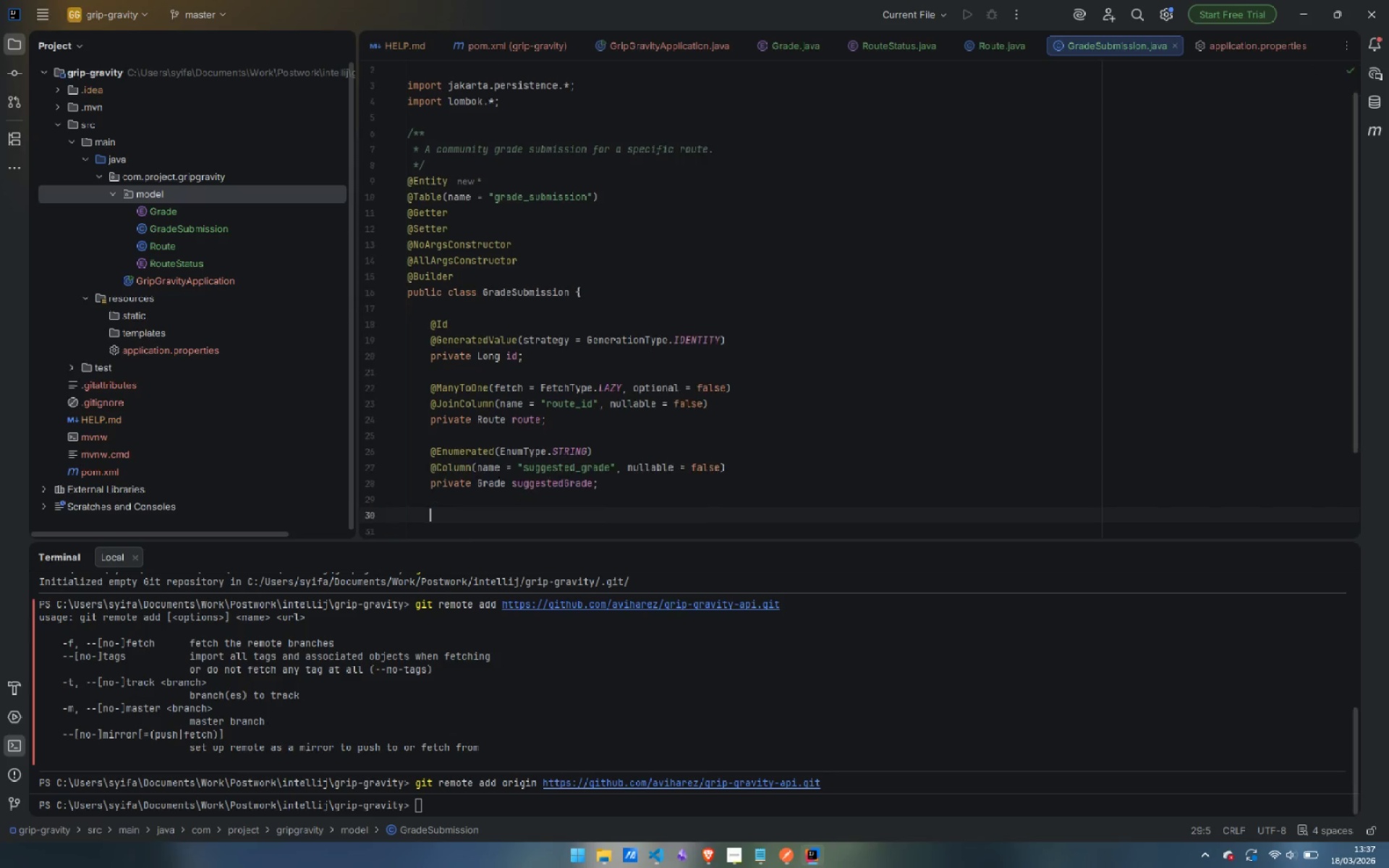 
key(Enter)
 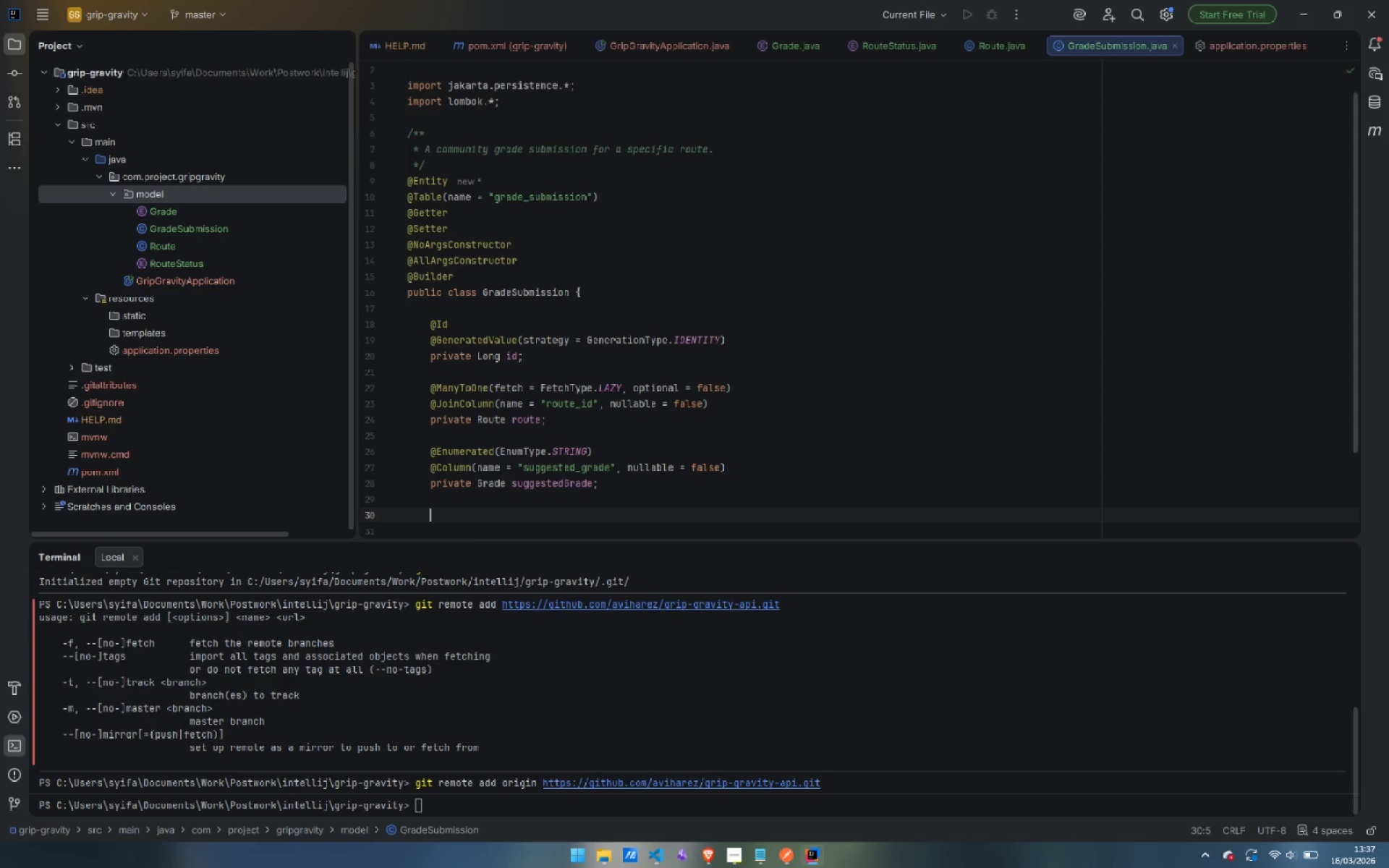 
type(@Col)
 